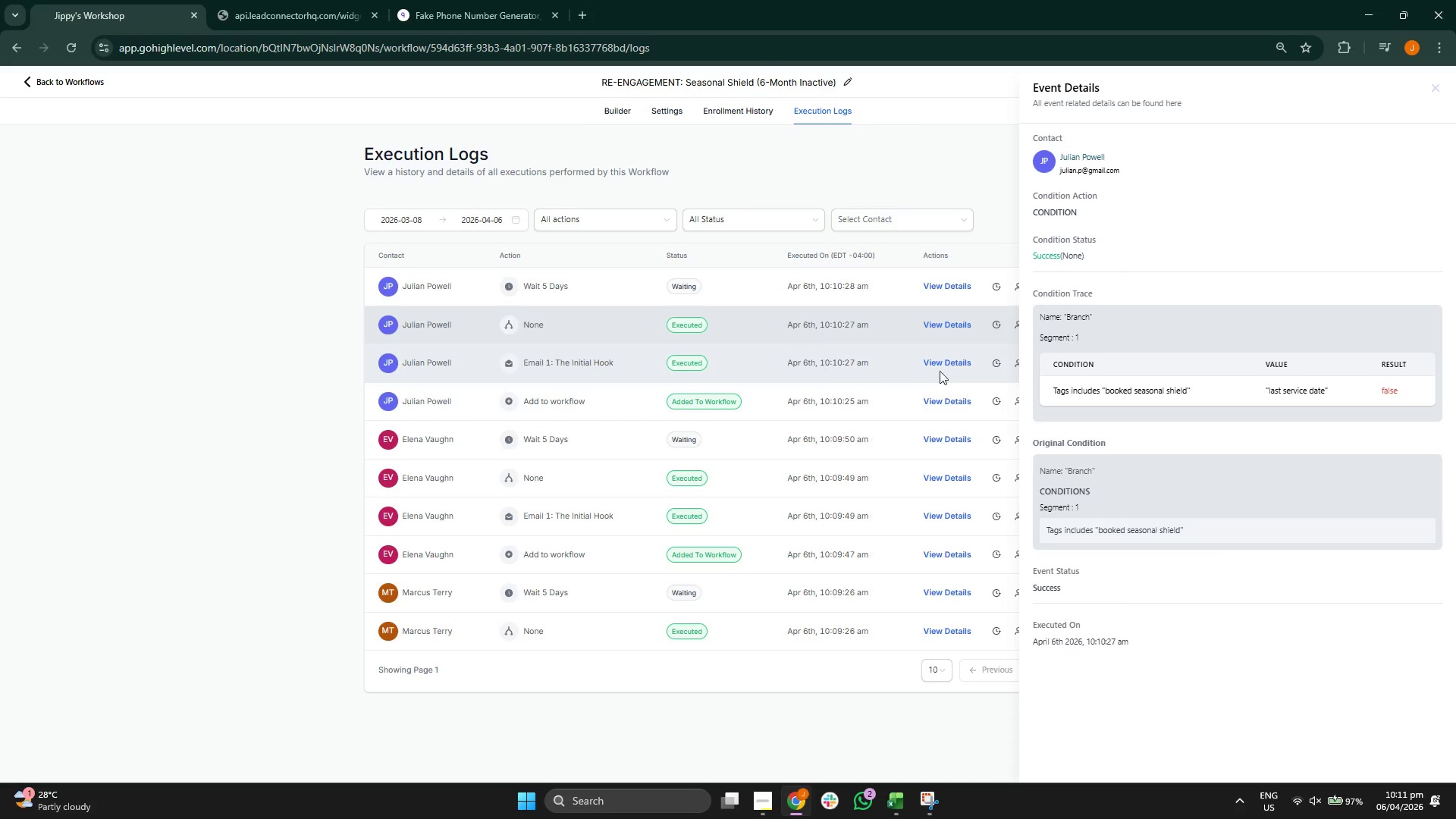 
scroll: coordinate [243, 318], scroll_direction: down, amount: 1.0
 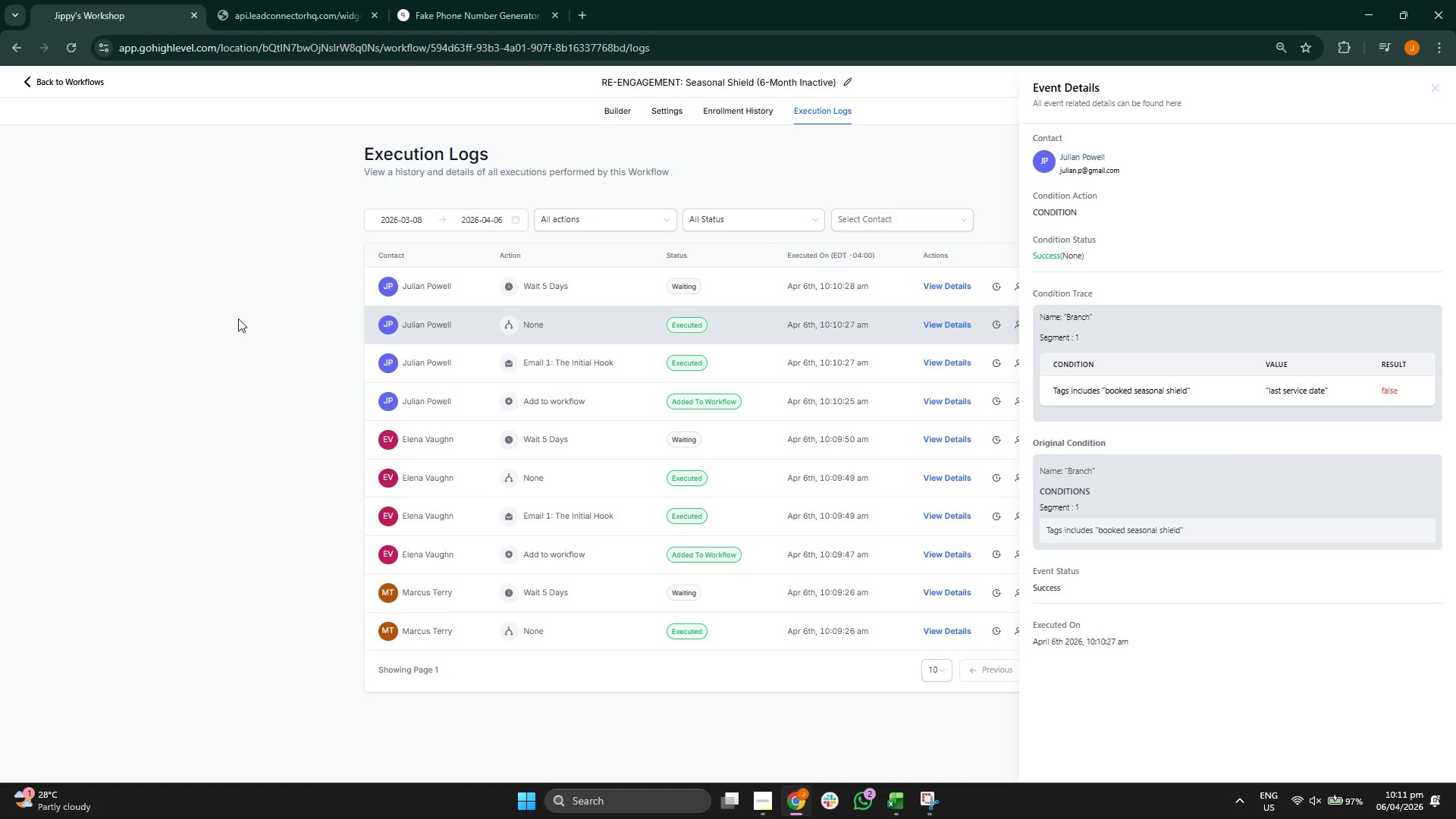 
left_click([961, 360])
 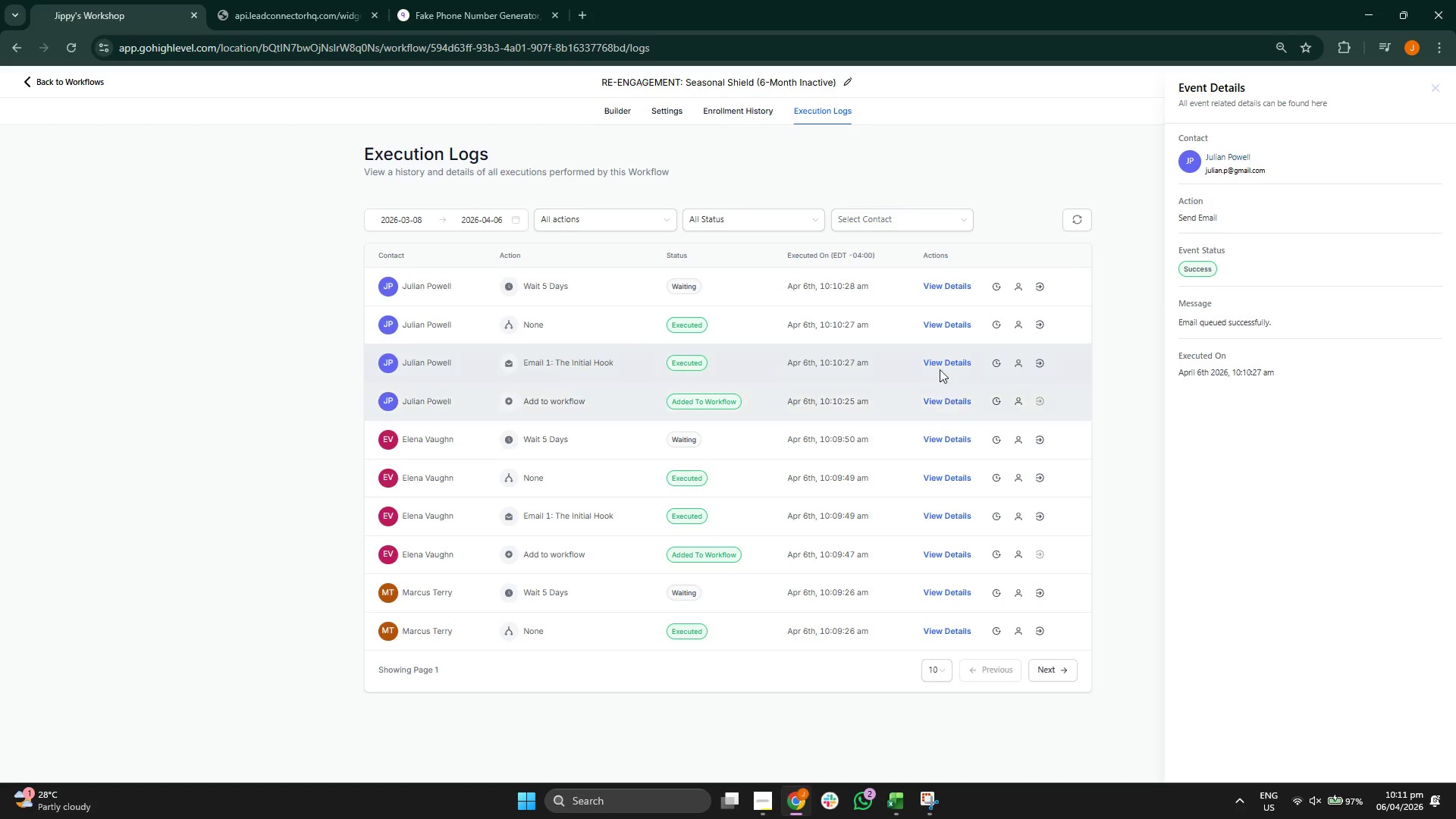 
left_click([939, 287])
 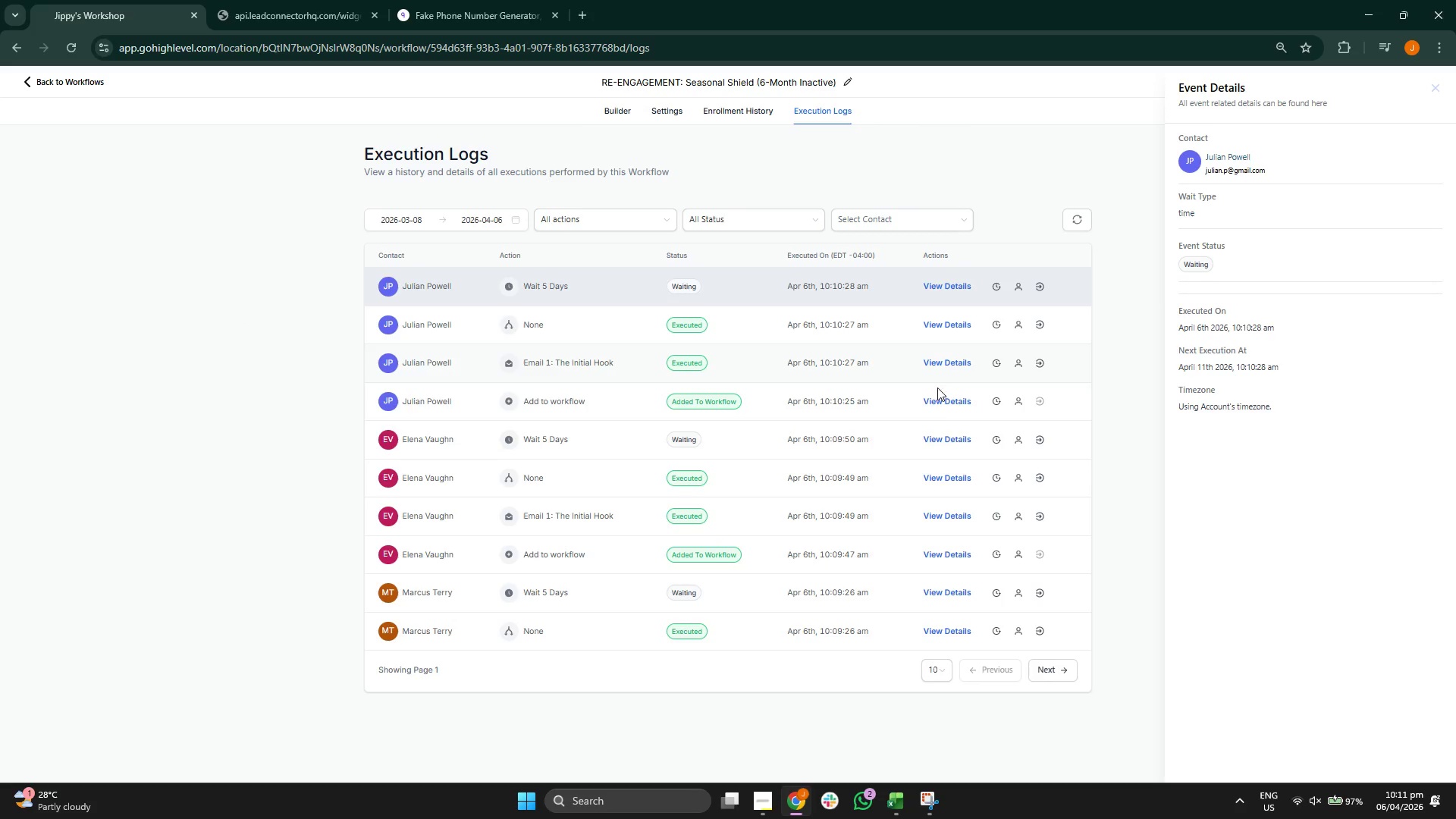 
left_click([937, 401])
 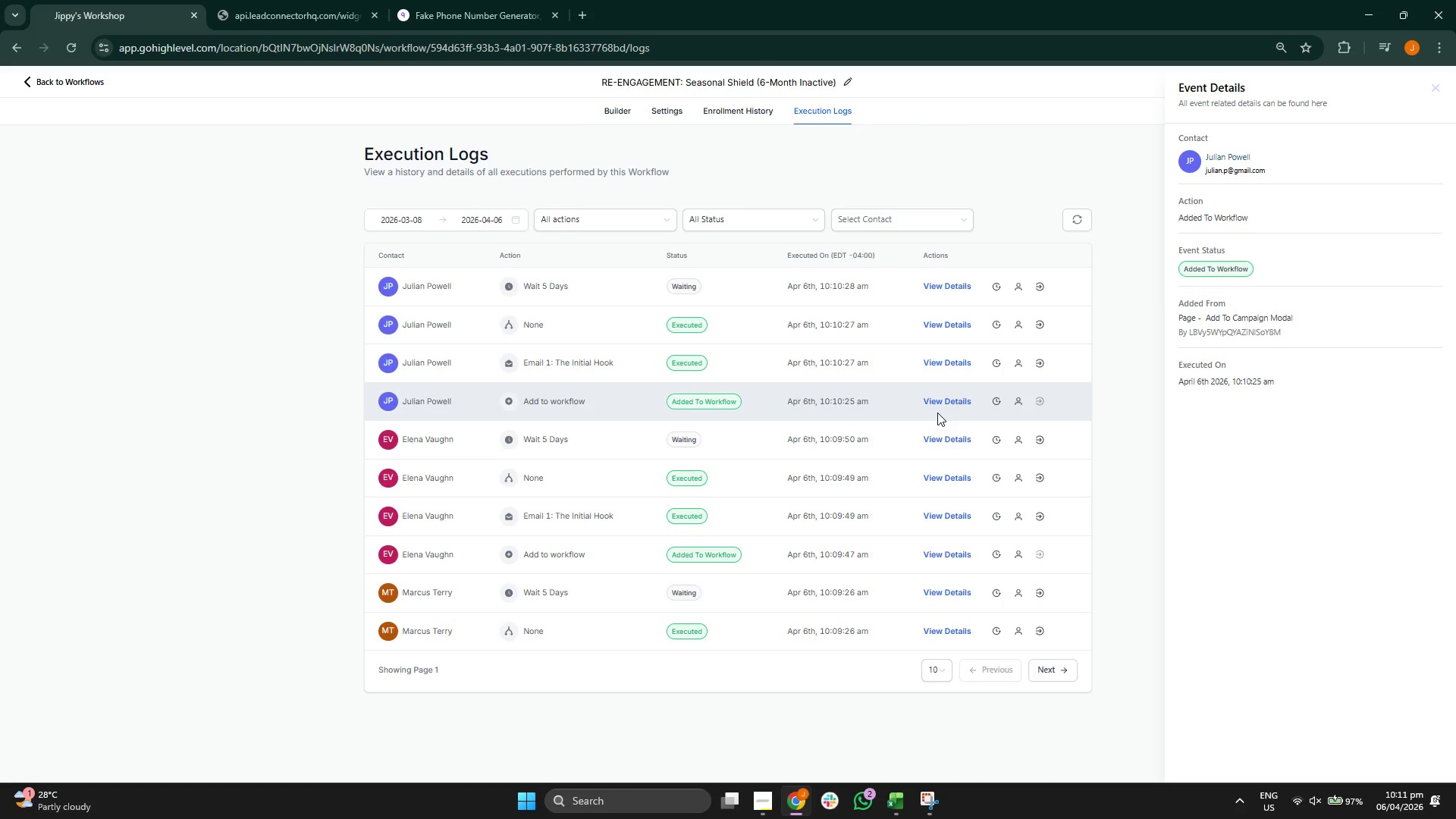 
left_click([945, 437])
 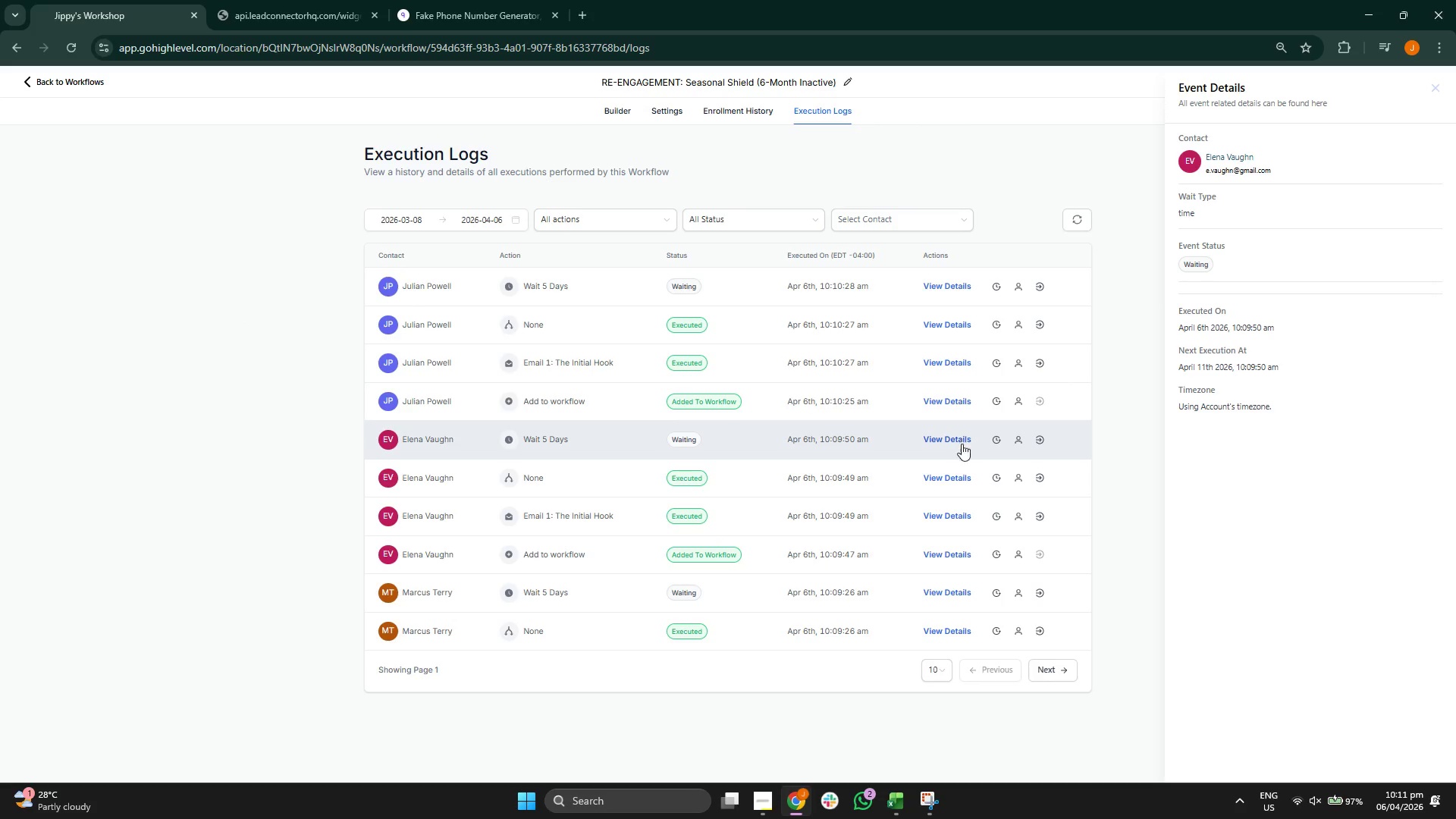 
mouse_move([946, 485])
 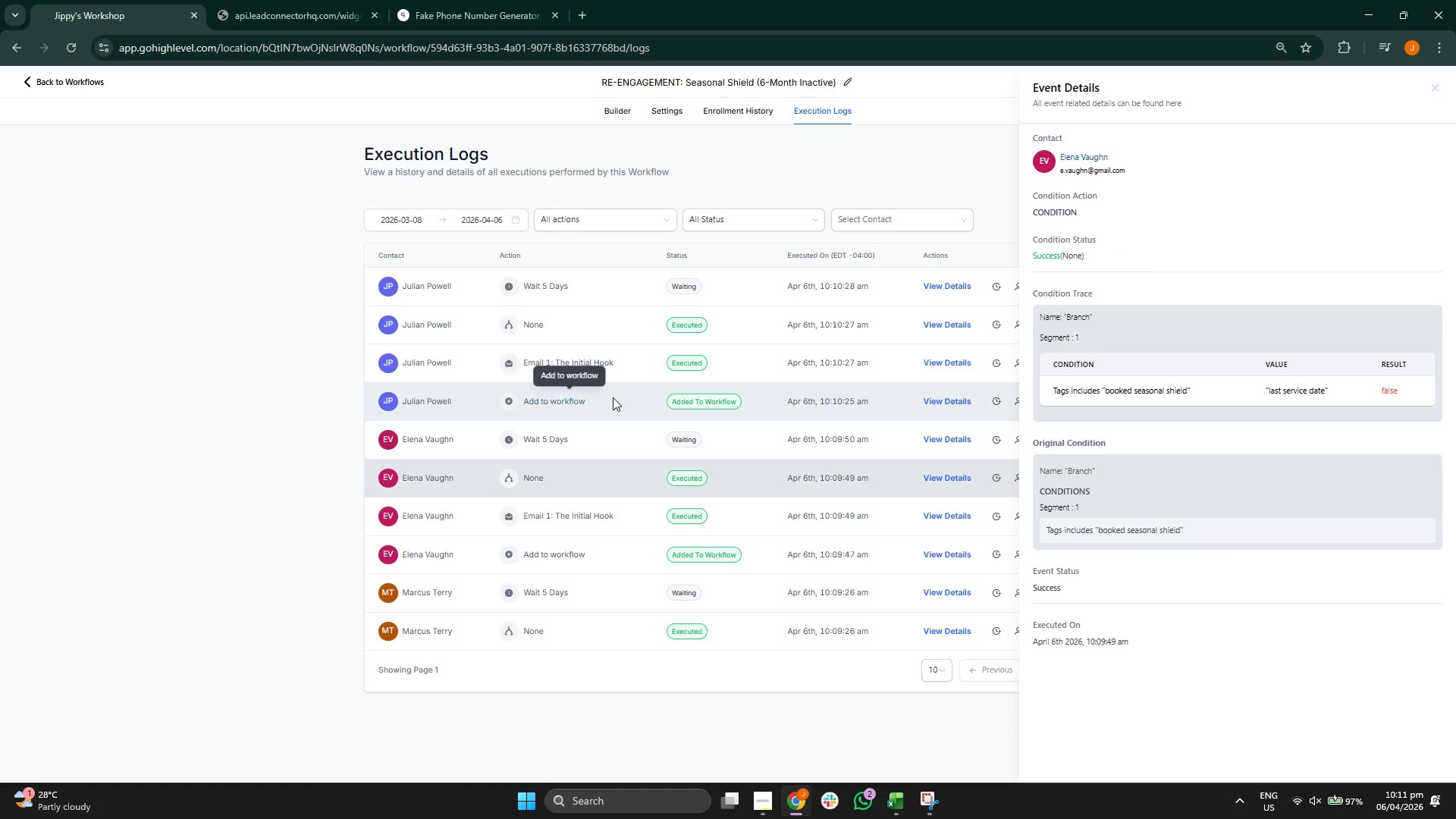 
left_click([962, 517])
 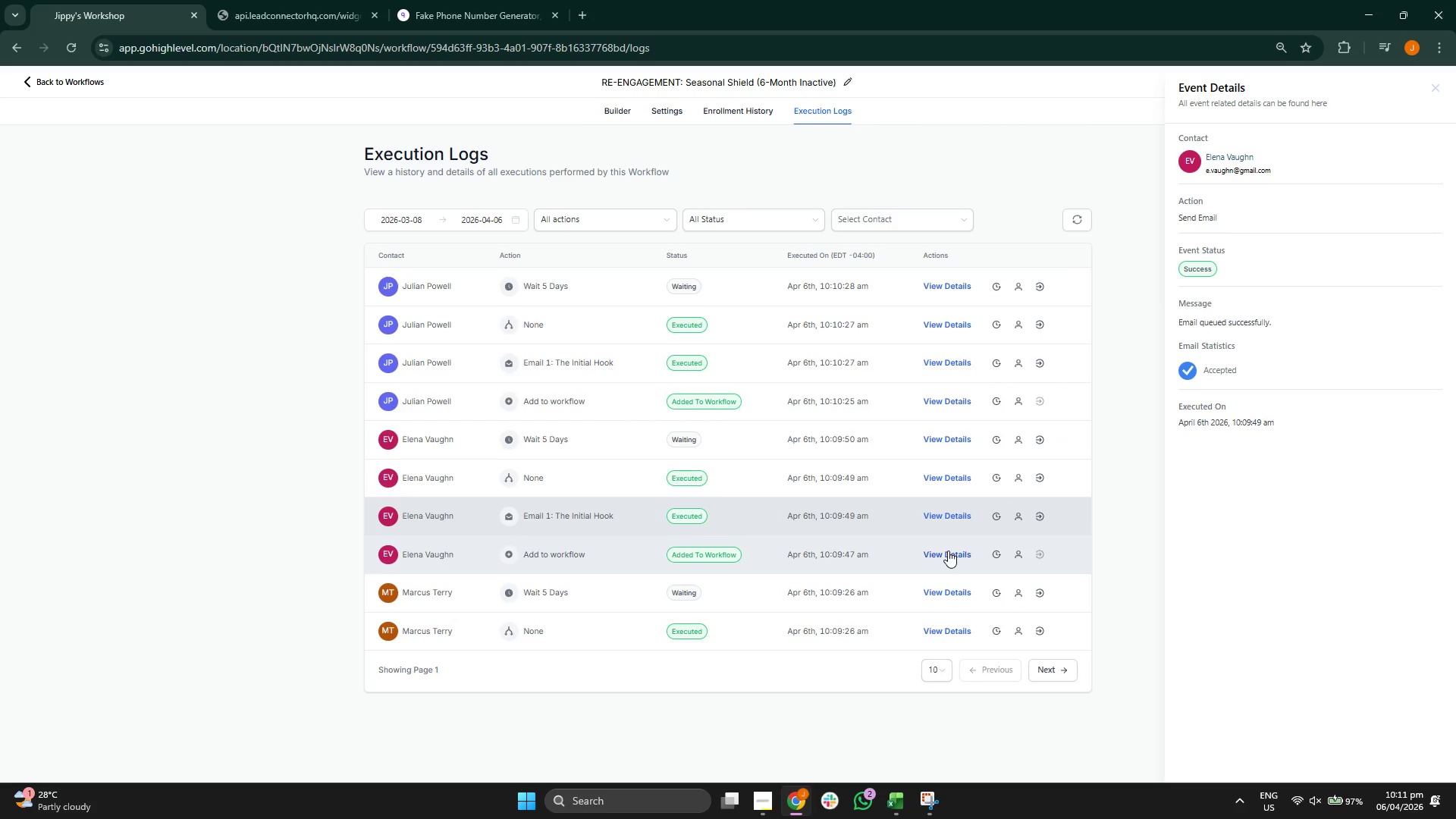 
left_click([948, 551])
 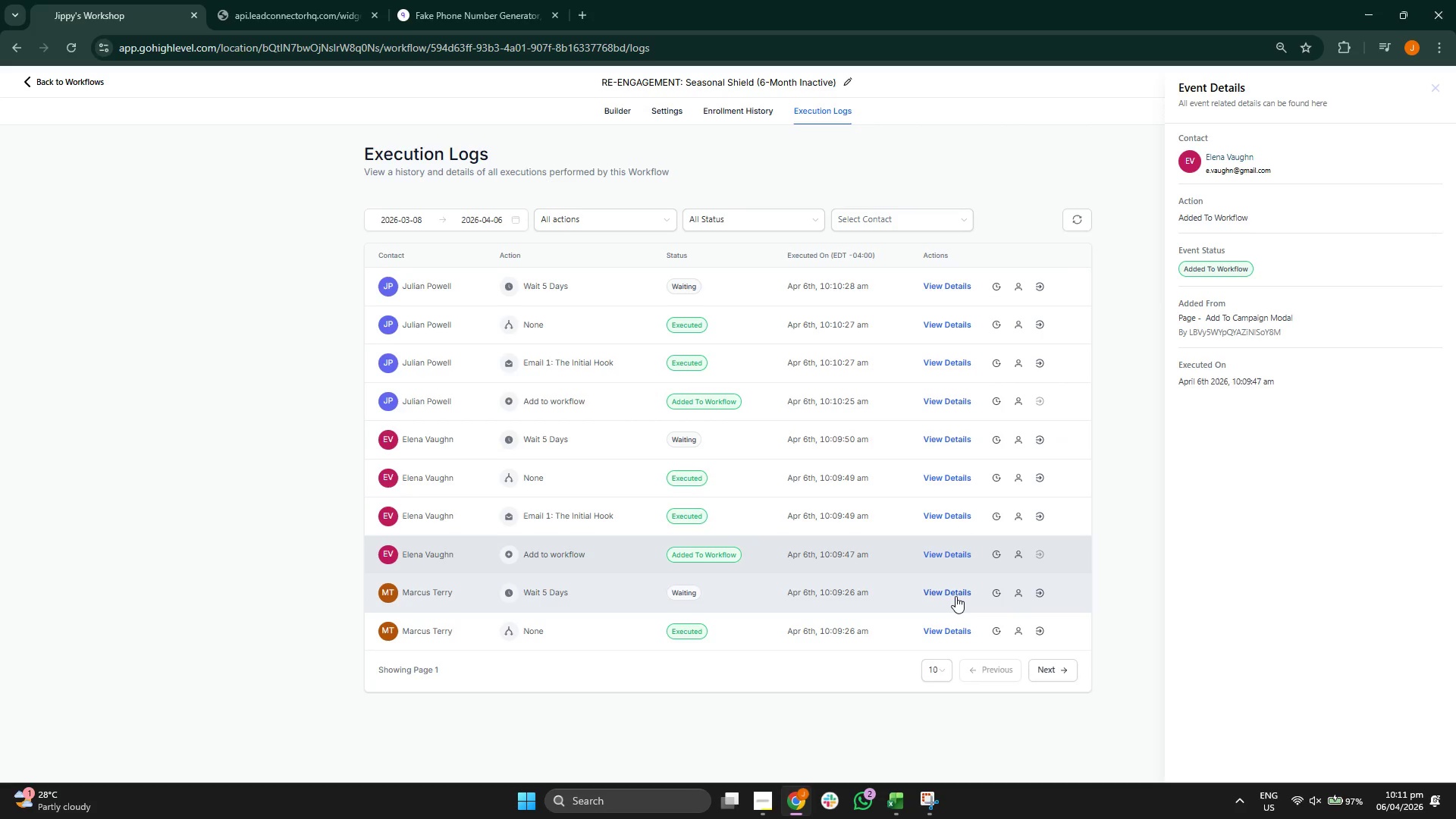 
left_click([956, 596])
 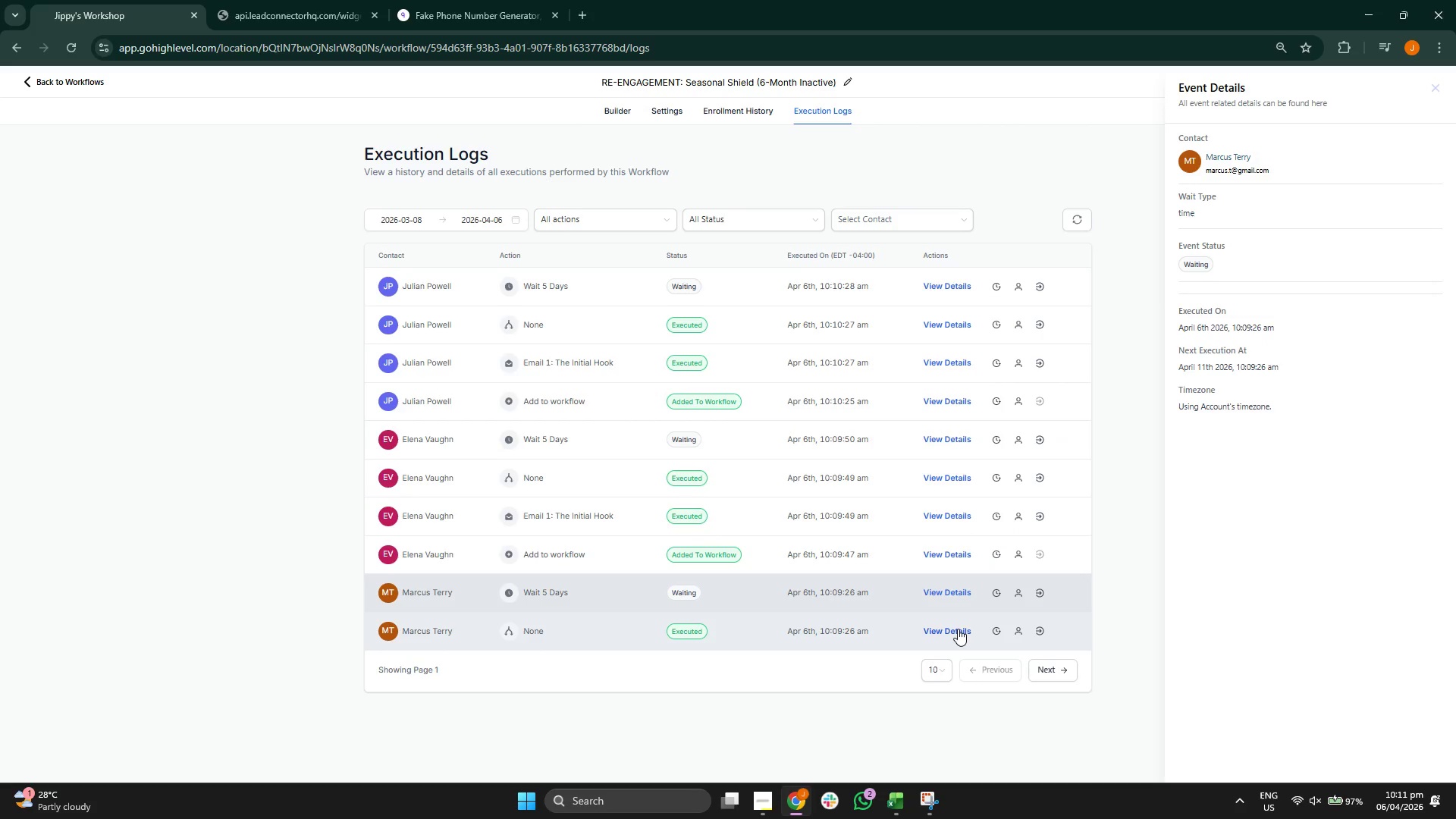 
left_click([958, 629])
 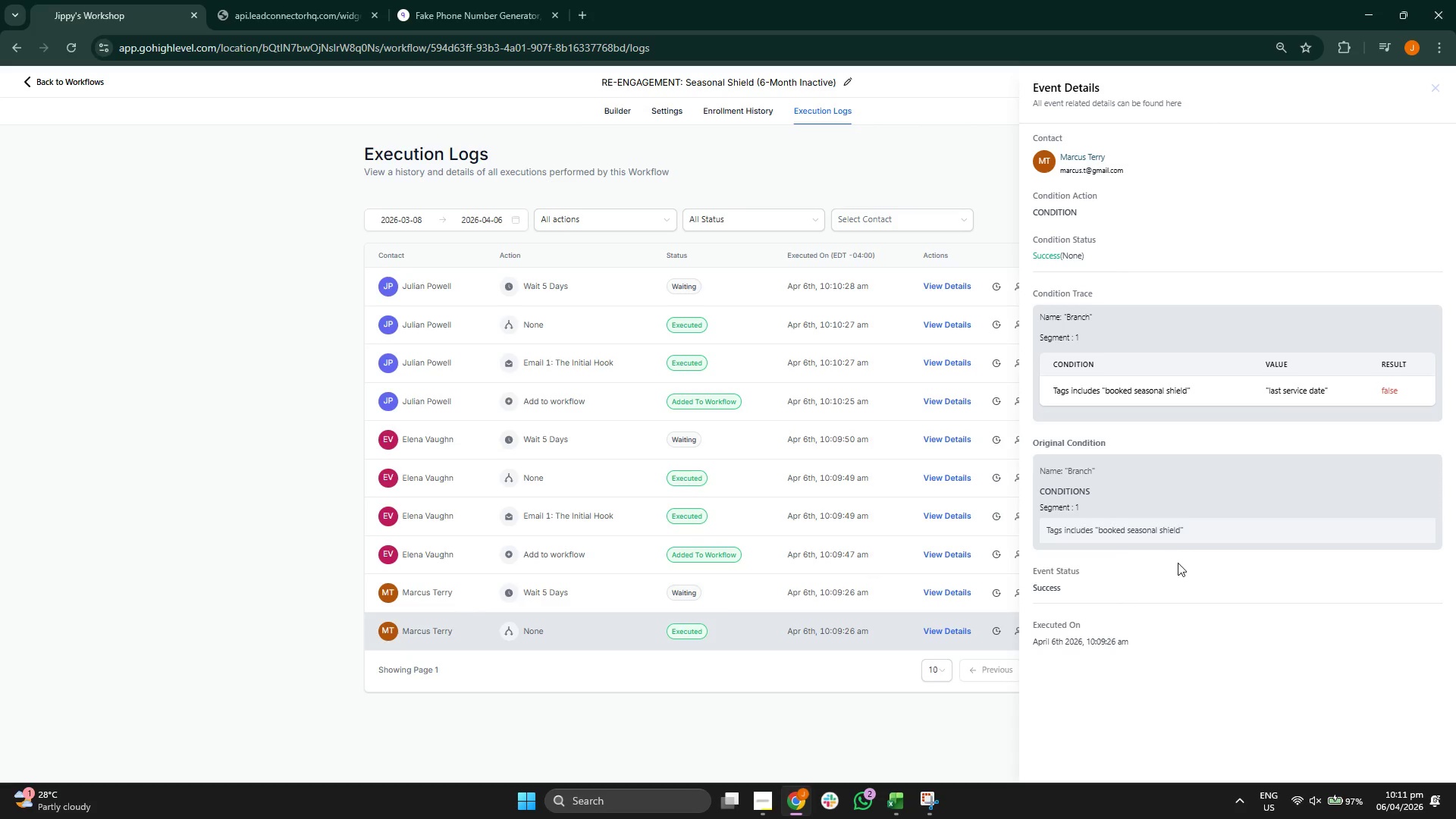 
wait(7.89)
 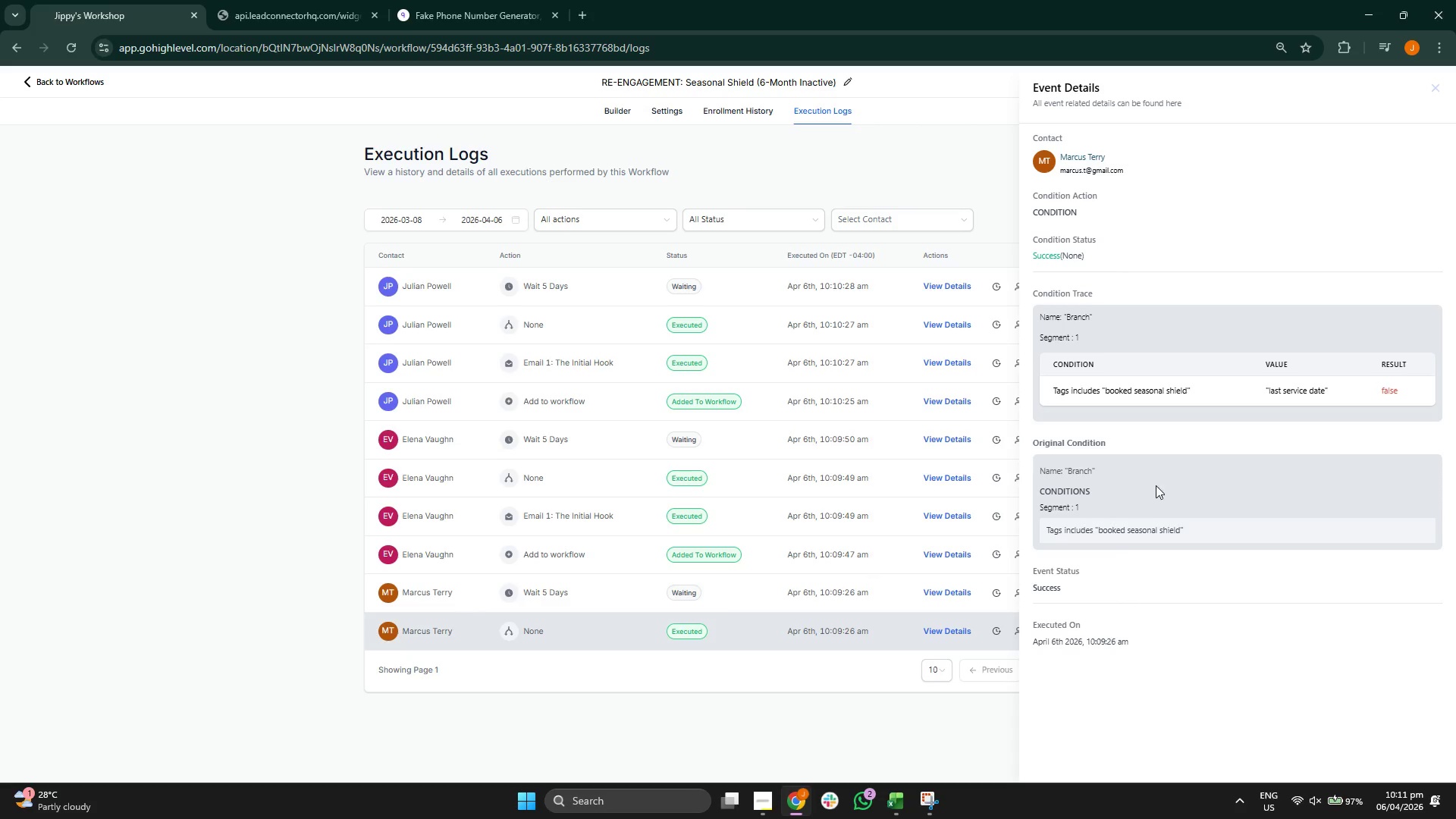 
left_click([1429, 89])
 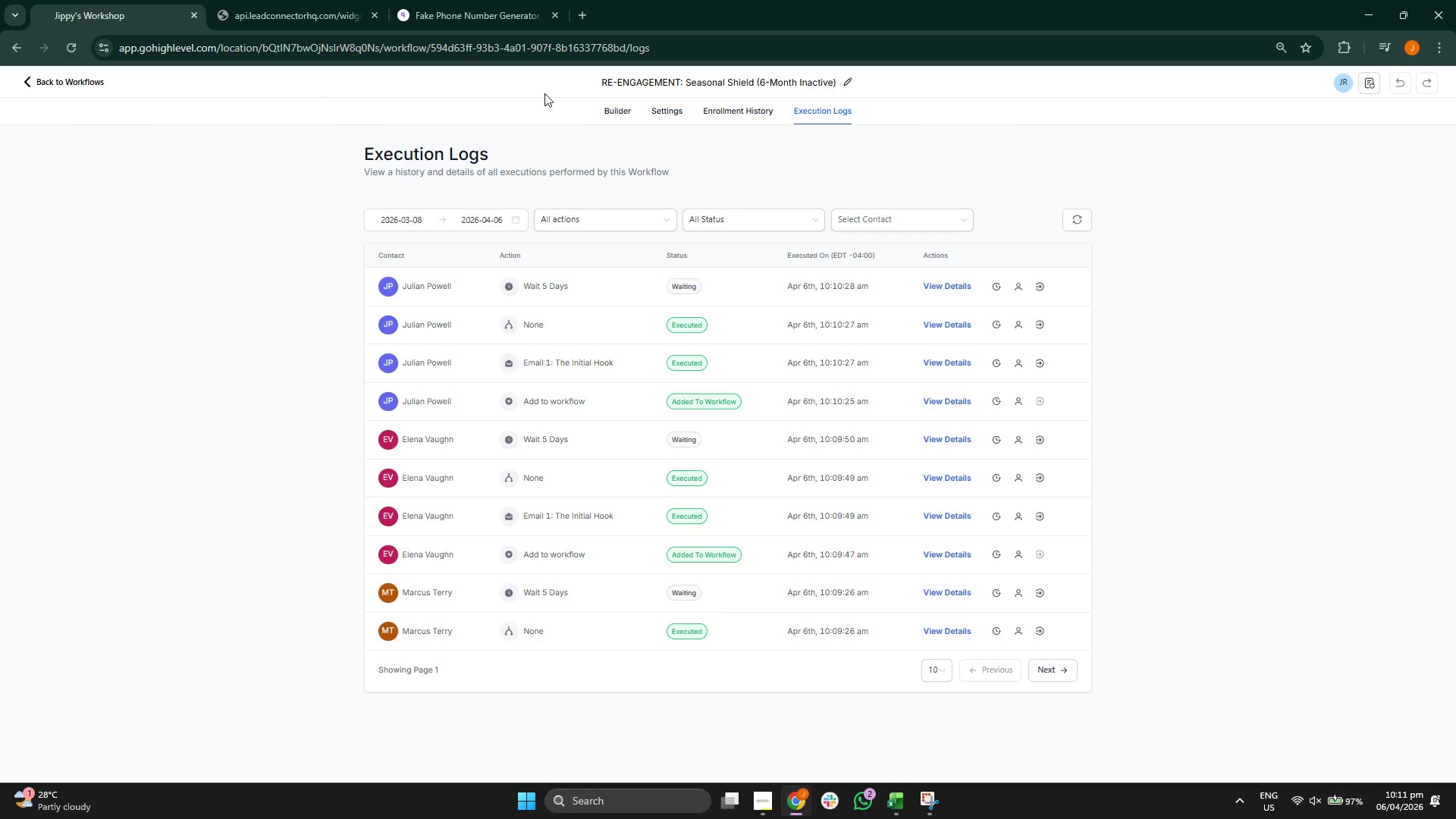 
left_click([661, 113])
 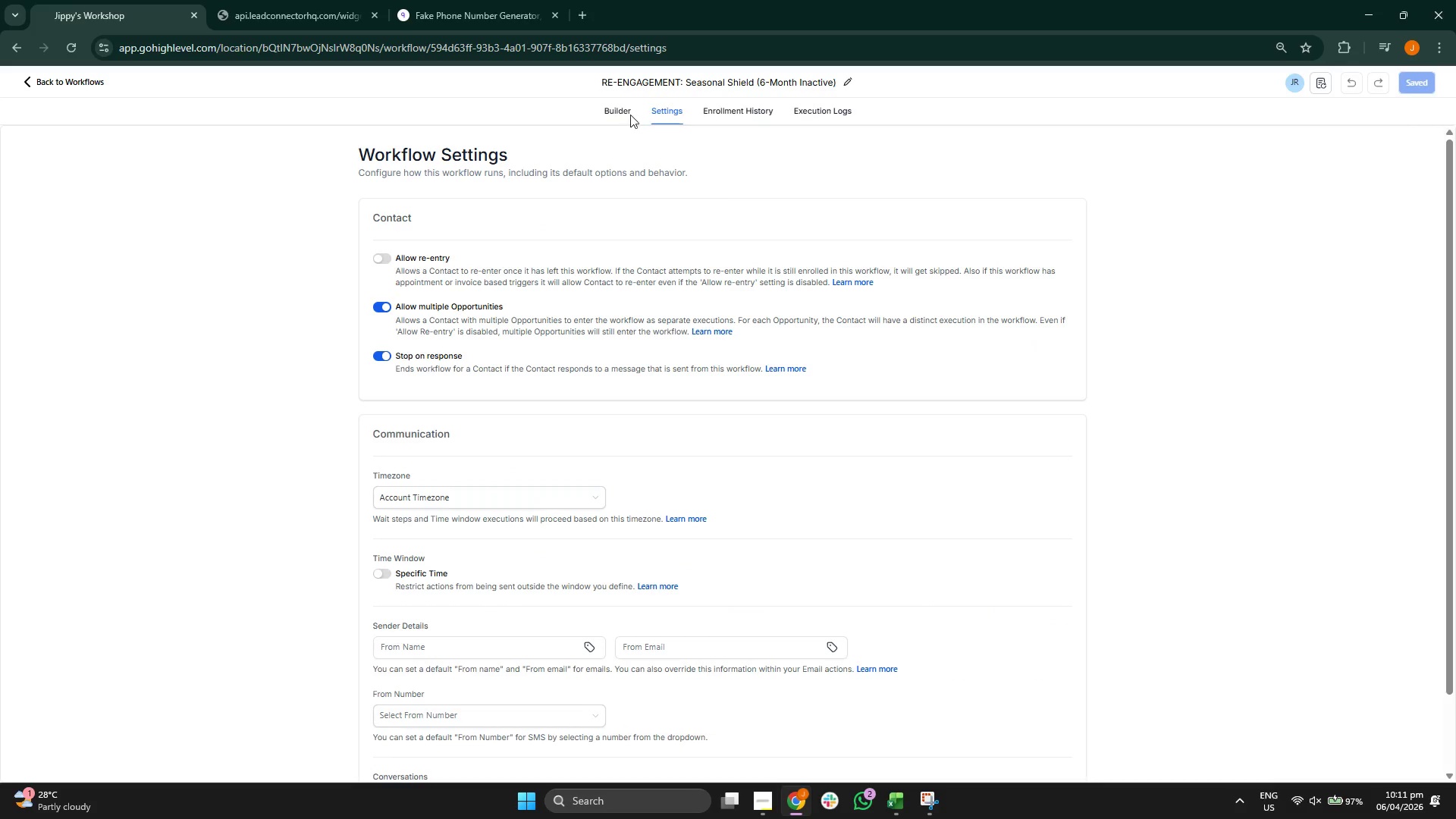 
left_click([622, 109])
 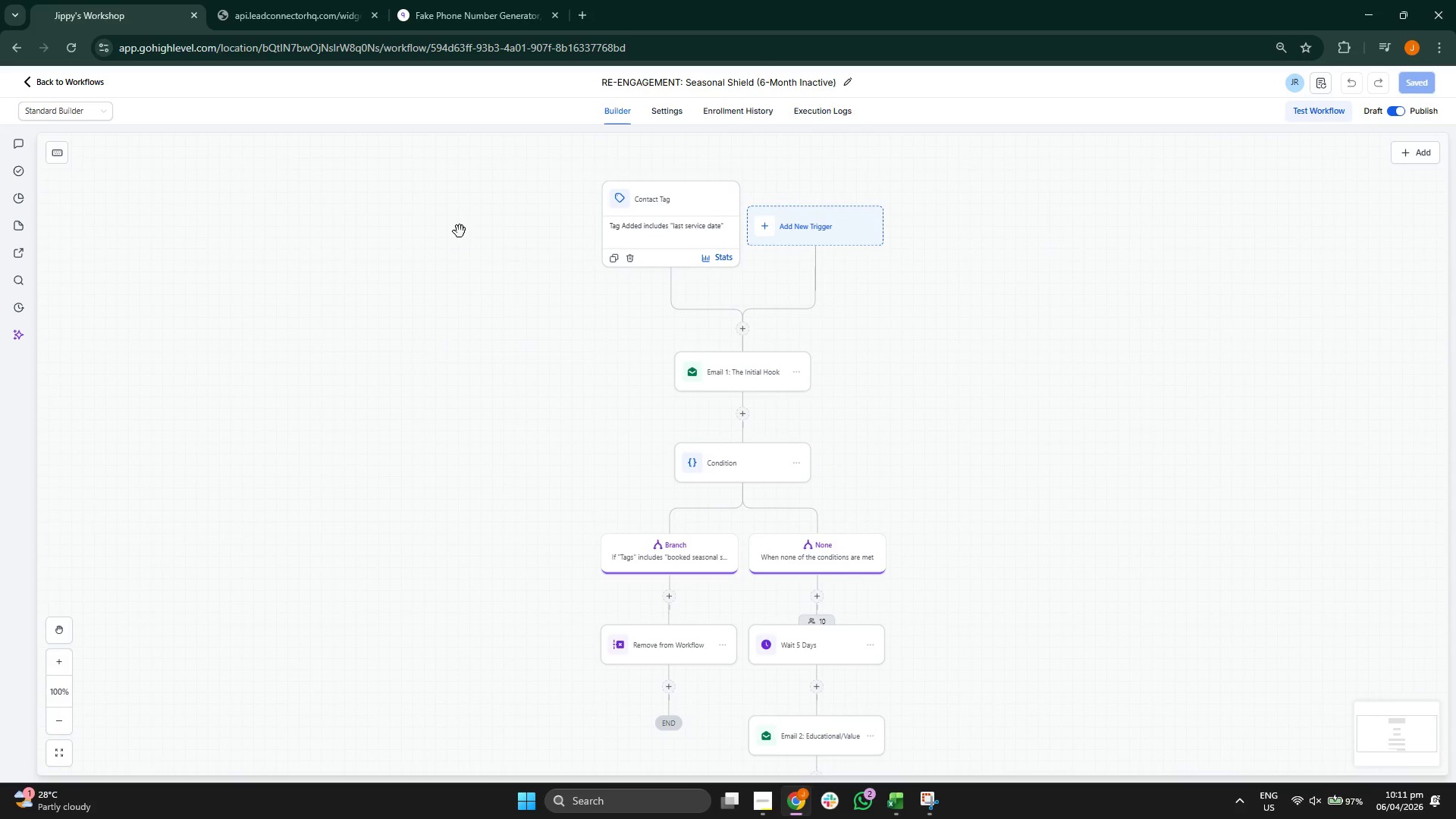 
left_click_drag(start_coordinate=[310, 497], to_coordinate=[293, 365])
 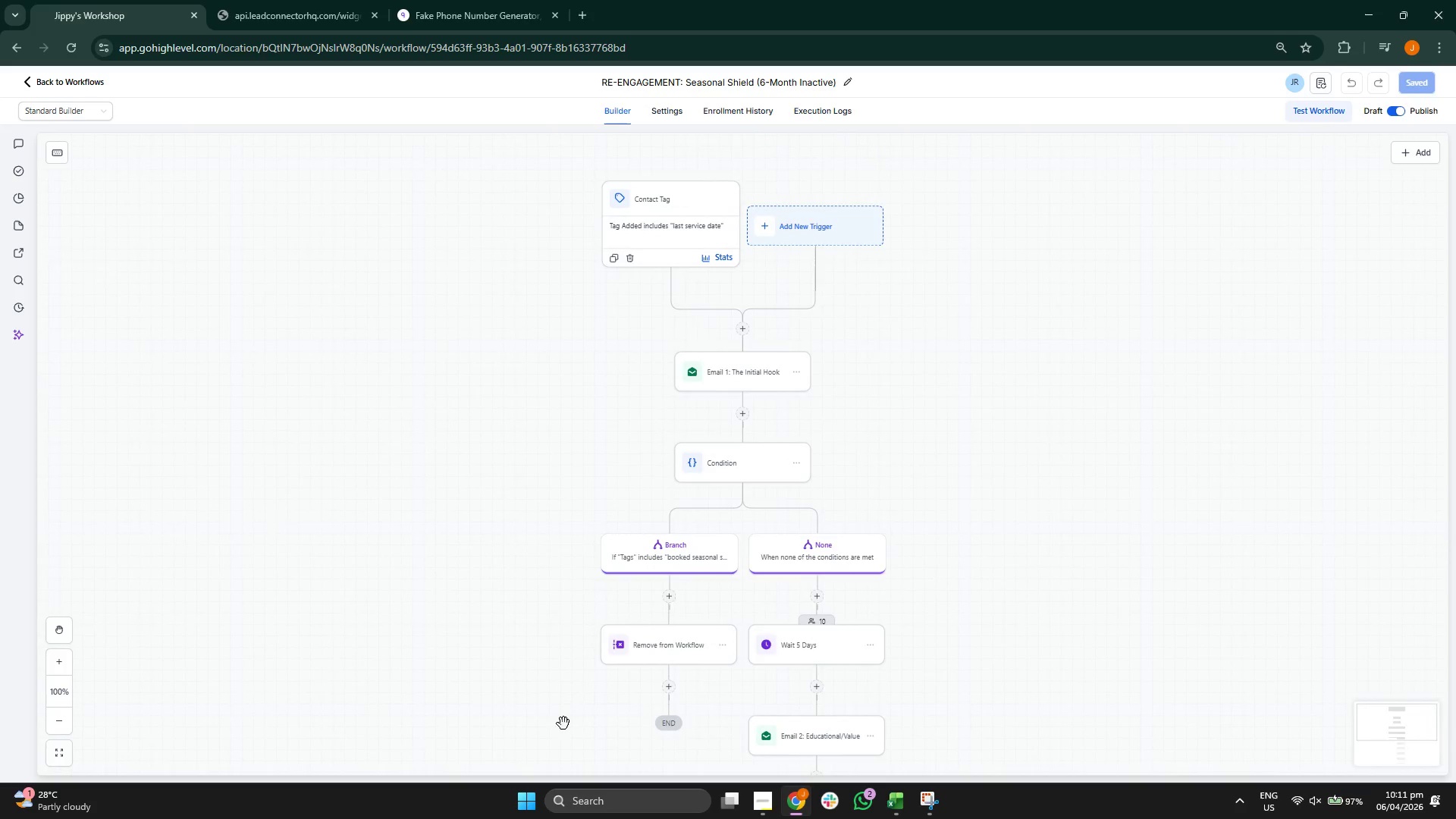 
left_click([535, 686])
 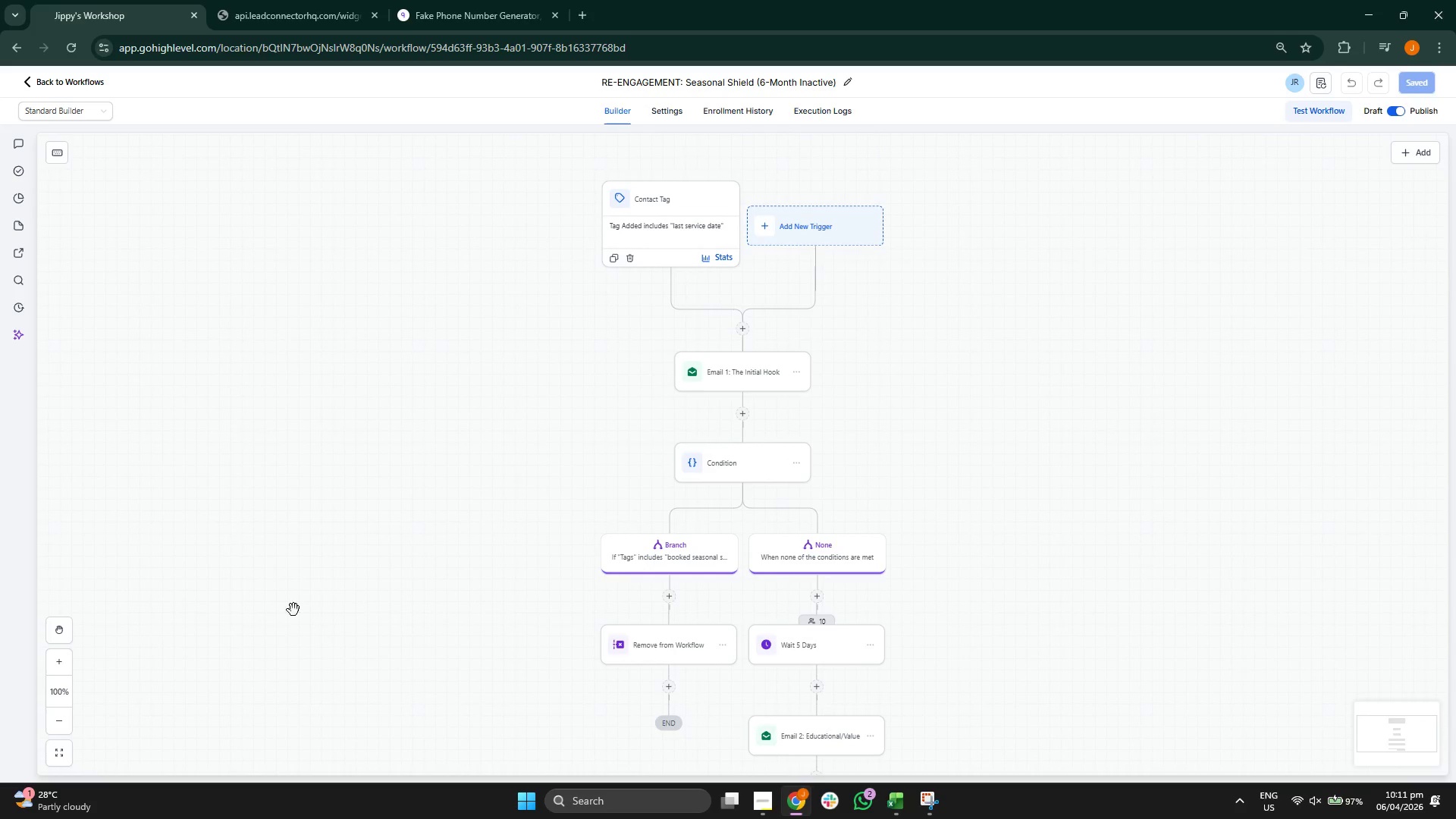 
left_click_drag(start_coordinate=[249, 658], to_coordinate=[265, 584])
 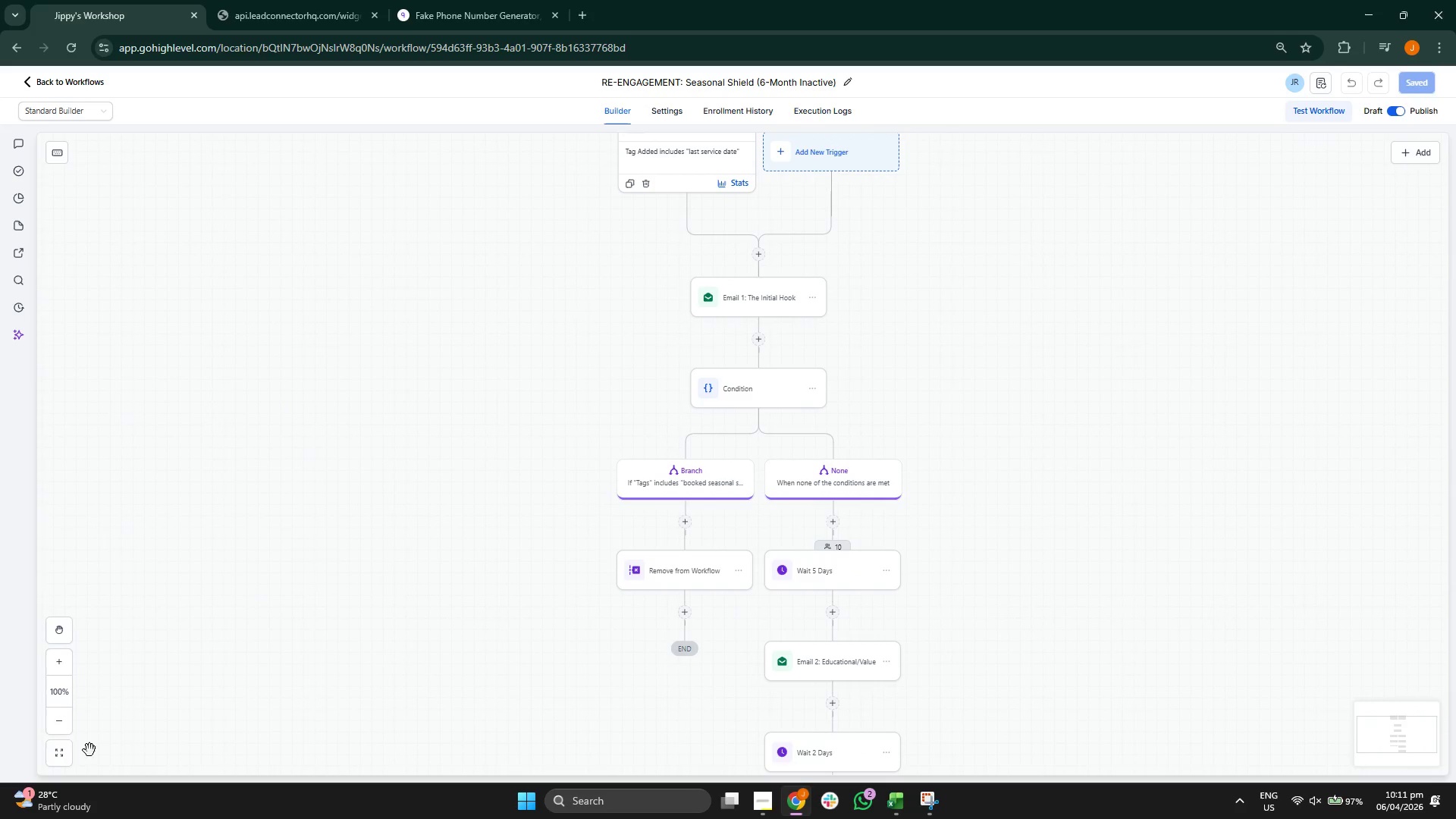 
double_click([58, 718])
 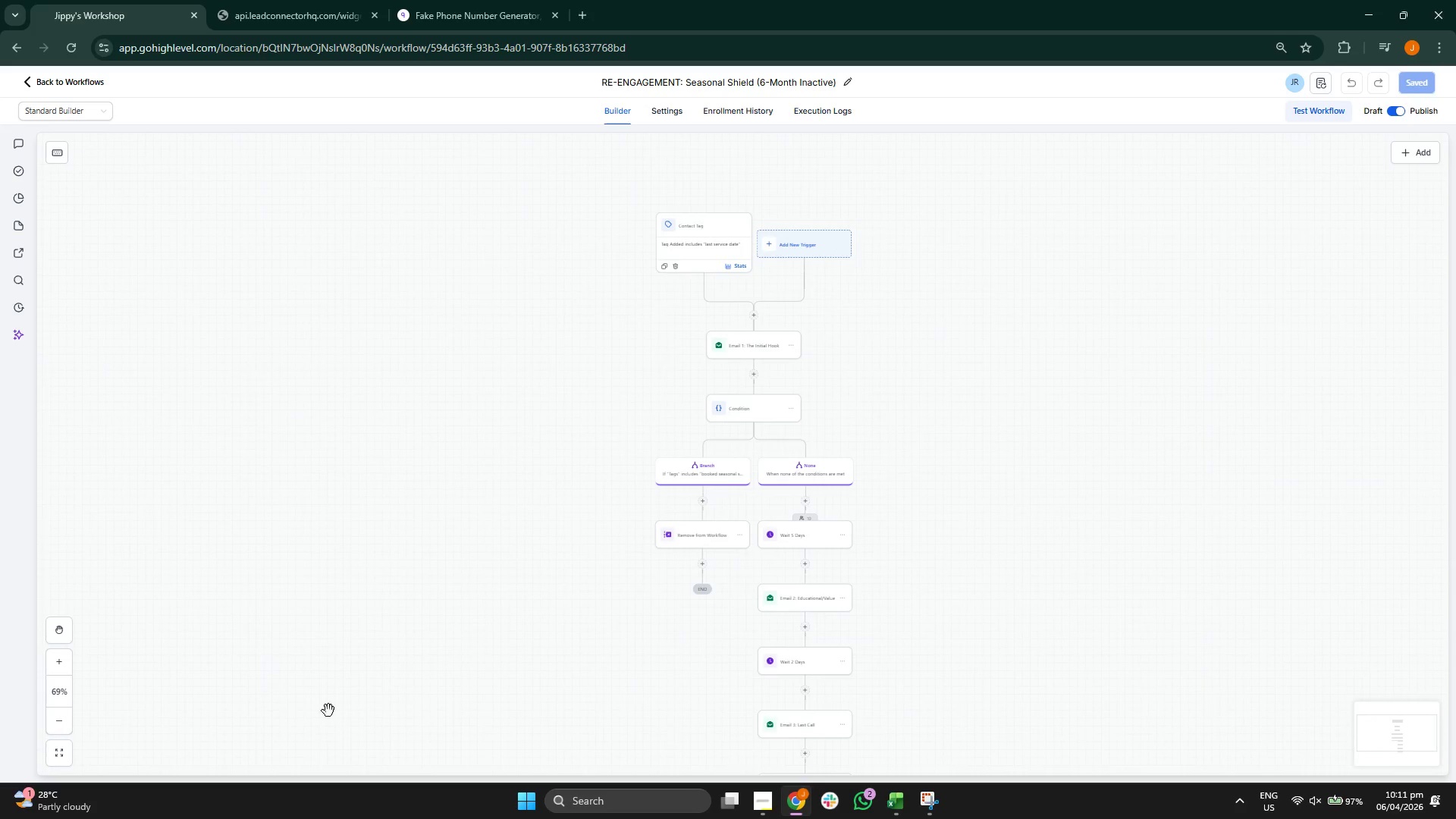 
left_click_drag(start_coordinate=[336, 712], to_coordinate=[328, 601])
 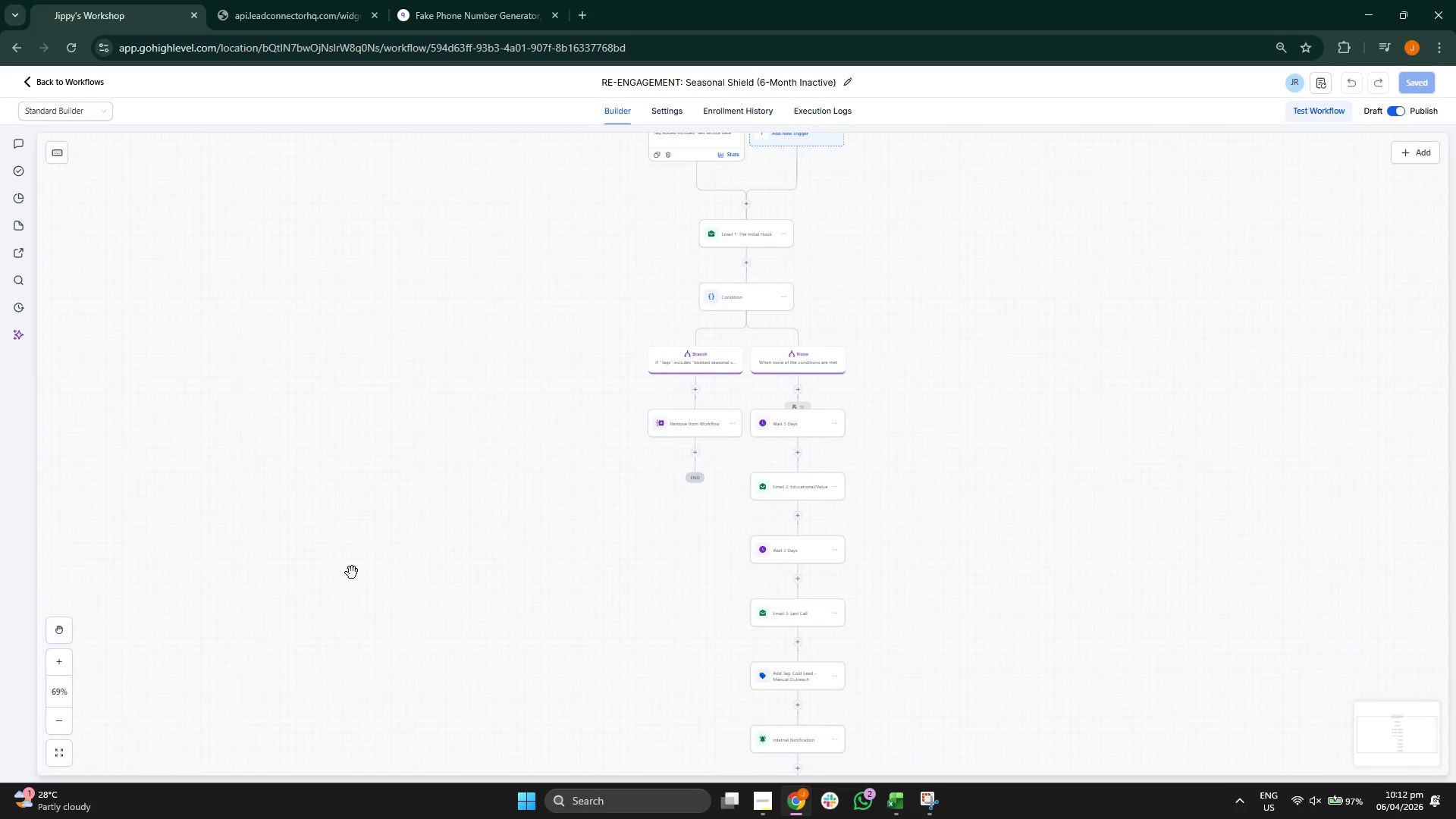 
left_click_drag(start_coordinate=[352, 571], to_coordinate=[344, 612])
 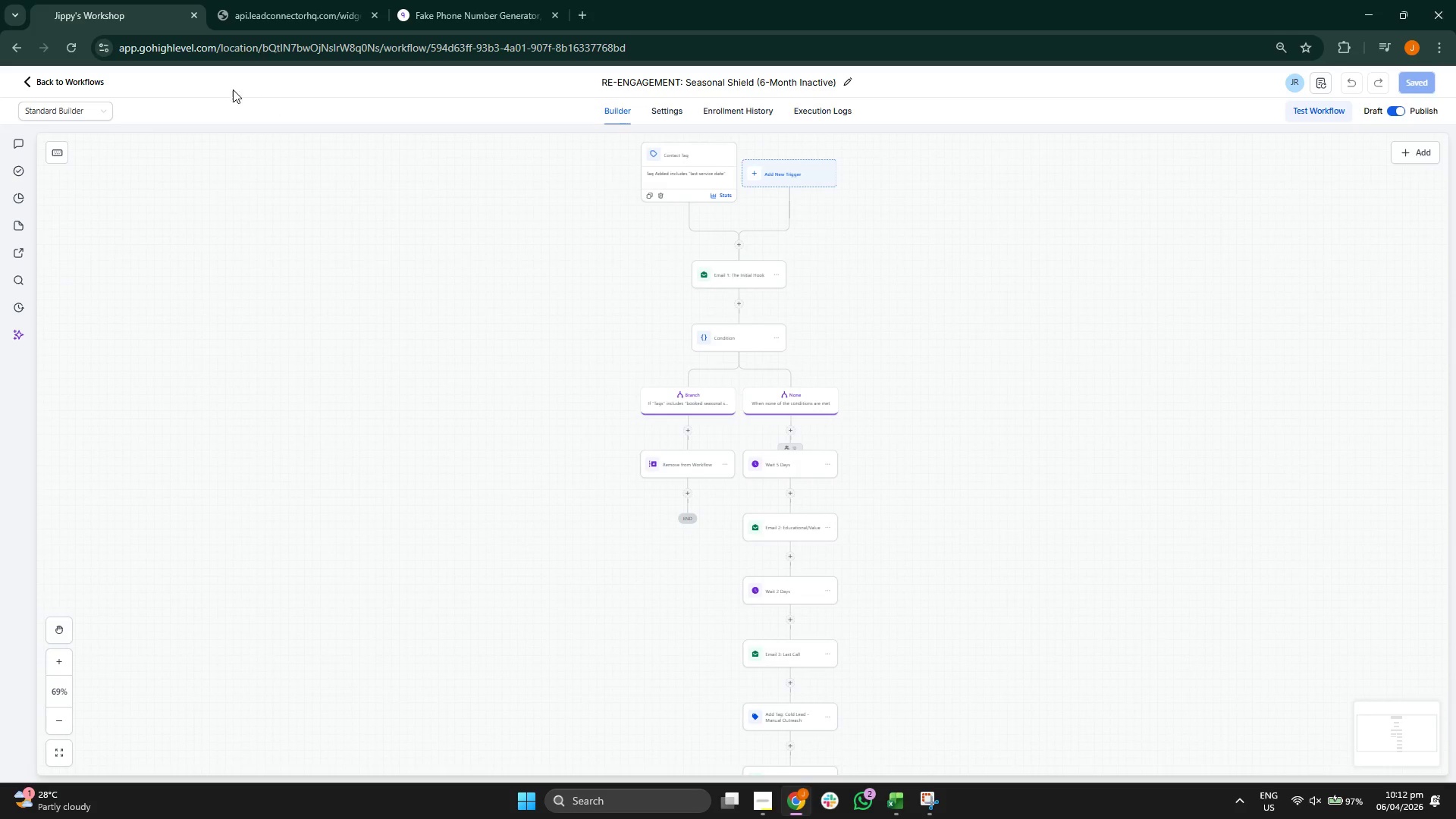 
left_click([69, 80])
 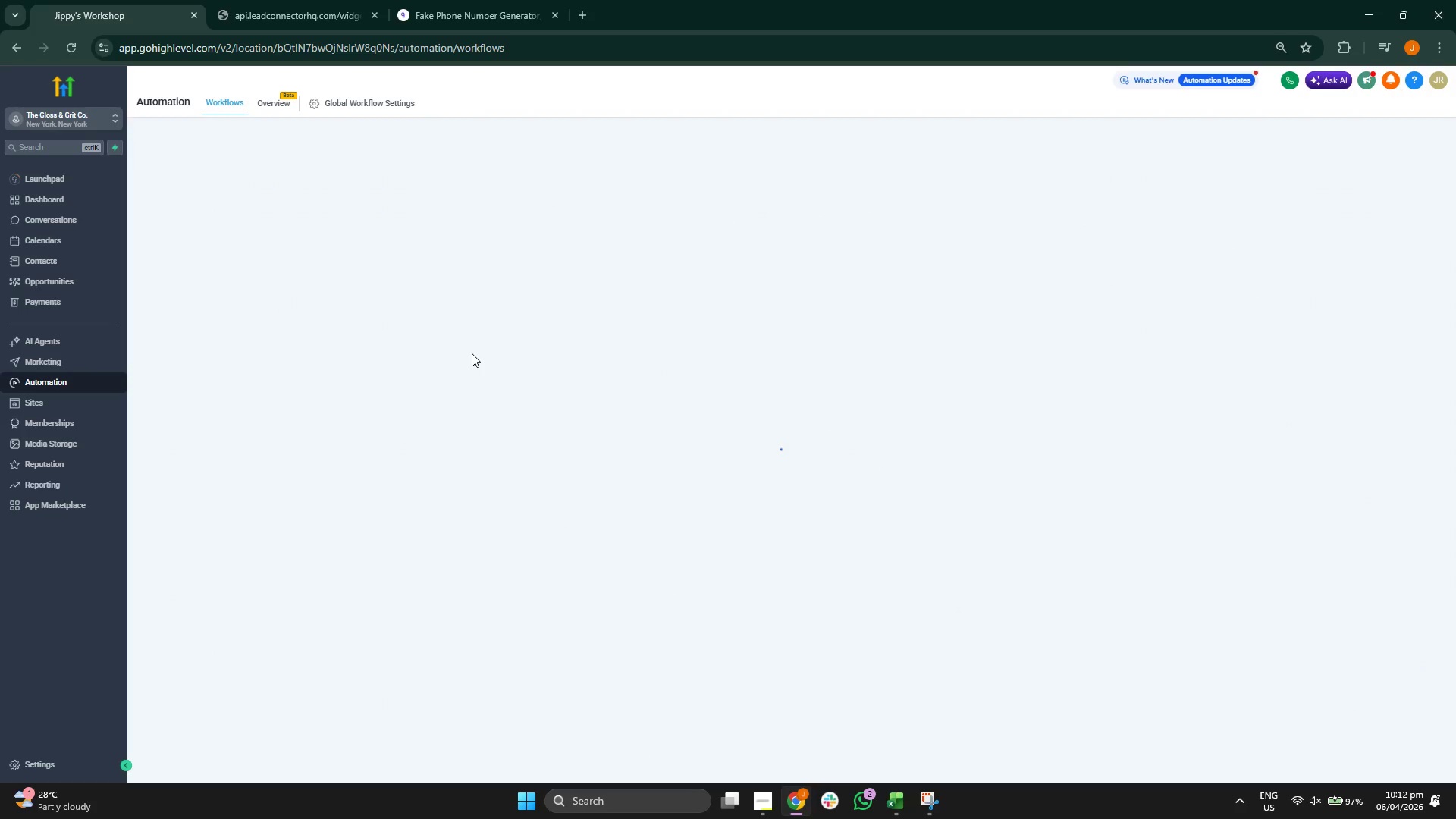 
wait(8.5)
 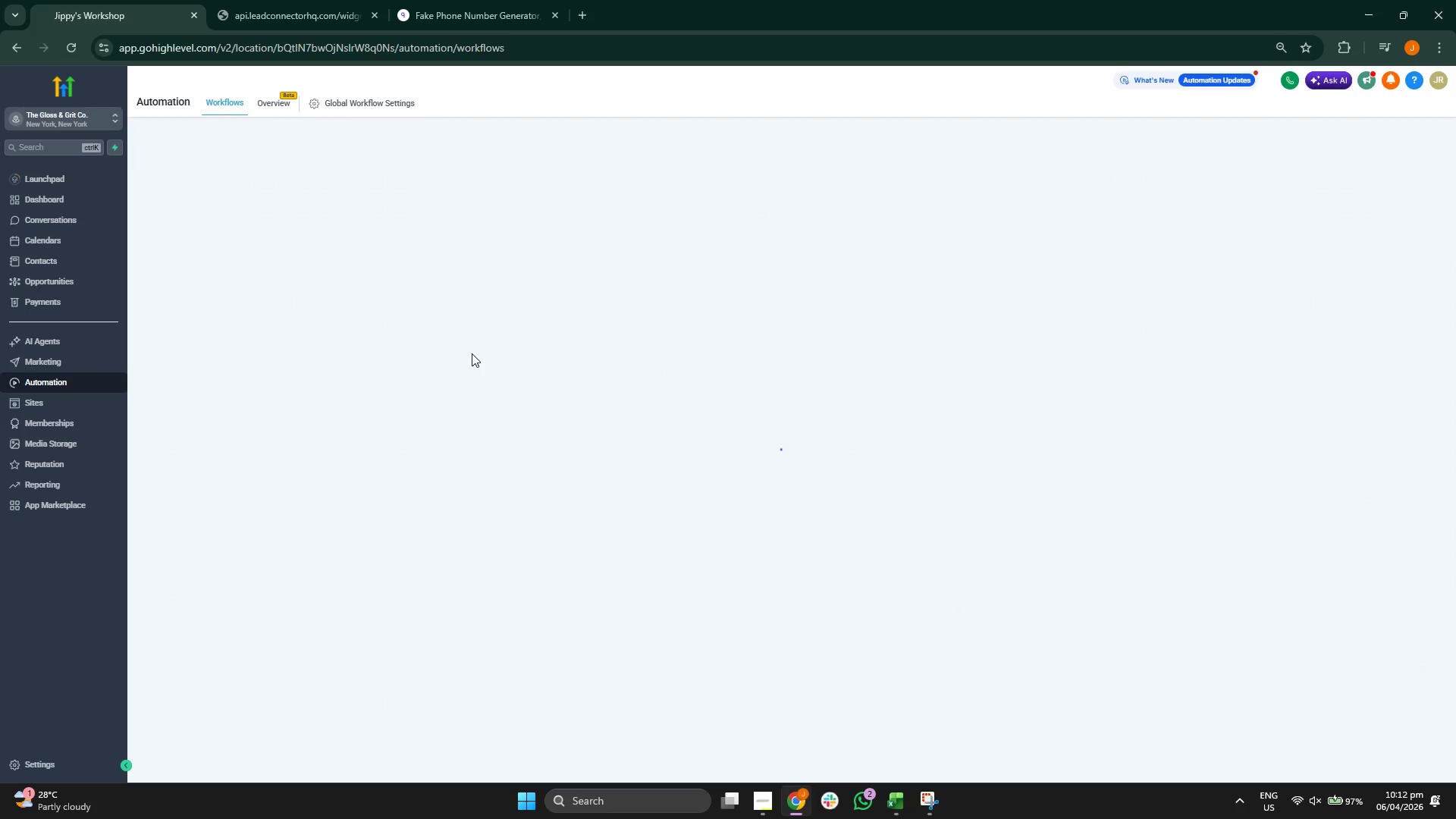 
left_click([519, 792])
 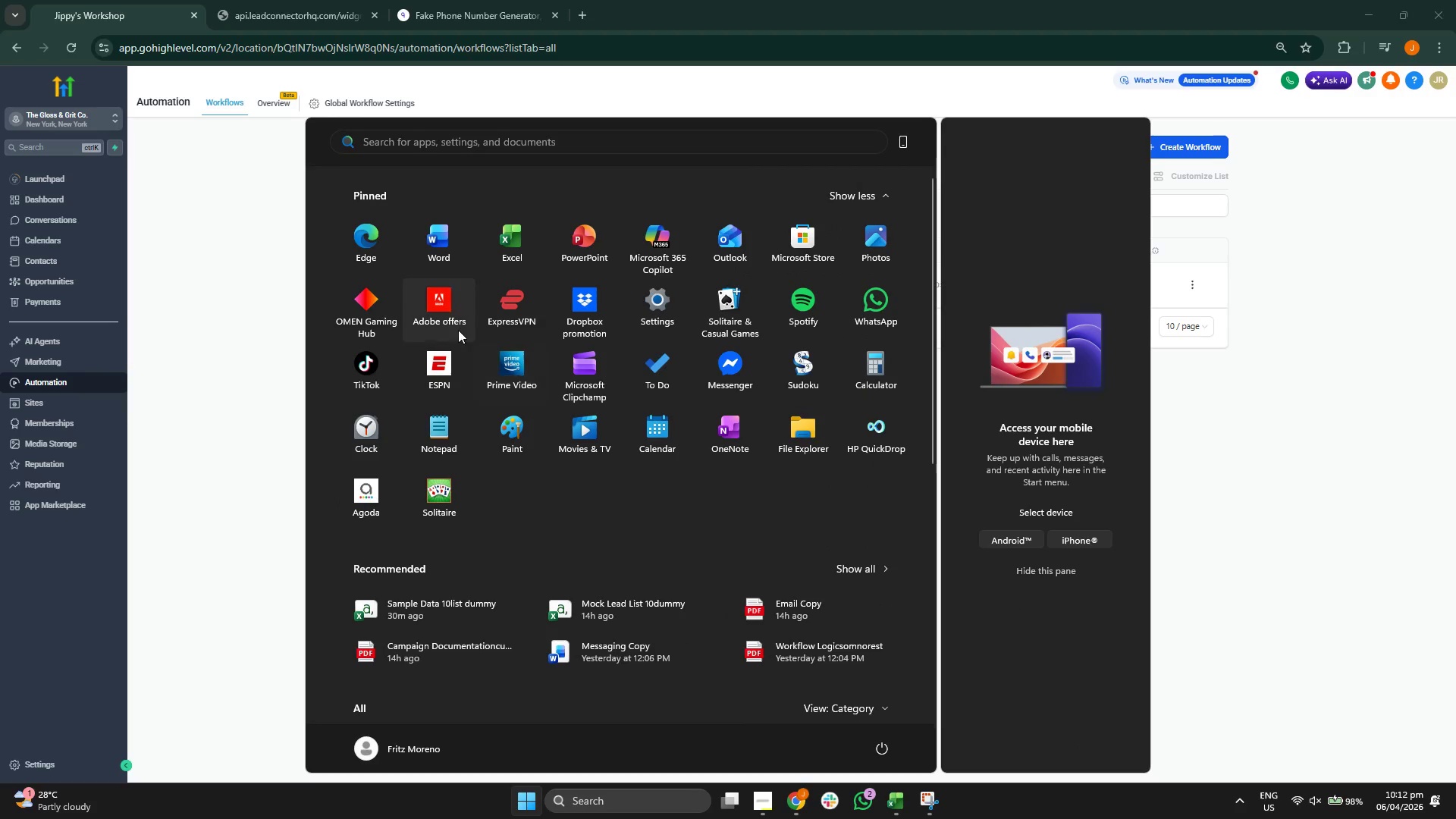 
left_click([445, 245])
 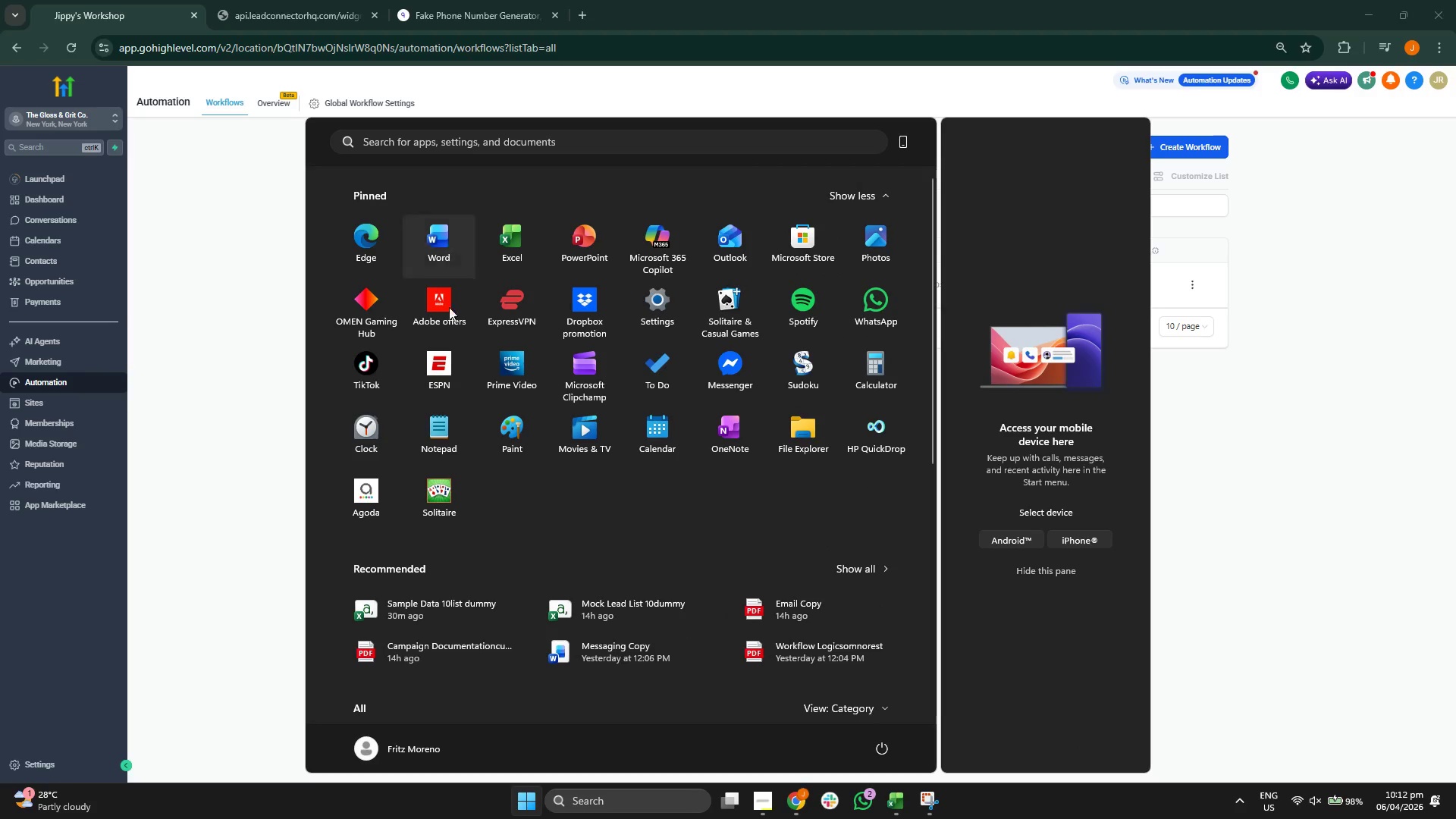 
mouse_move([438, 428])
 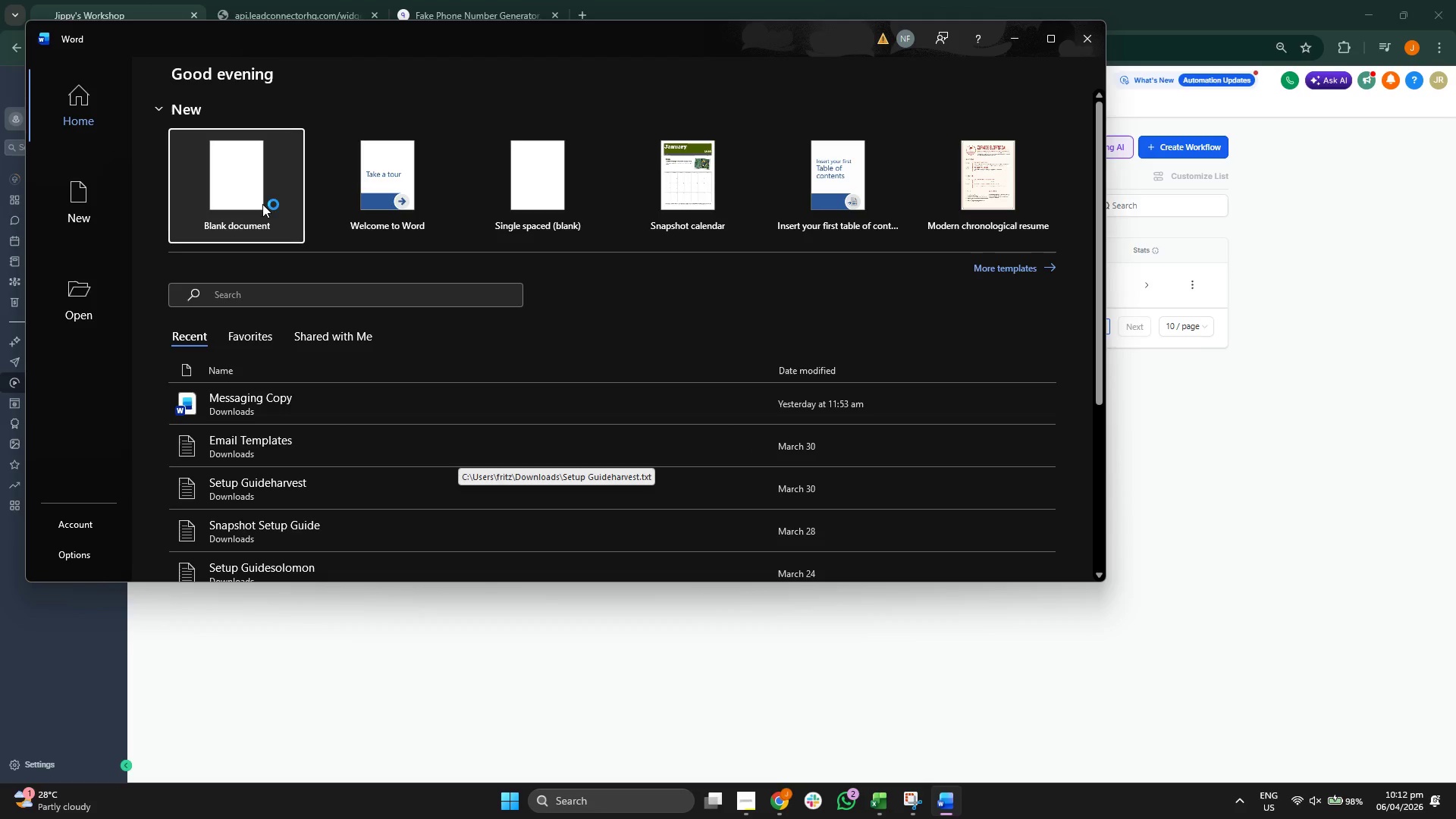 
left_click([262, 199])
 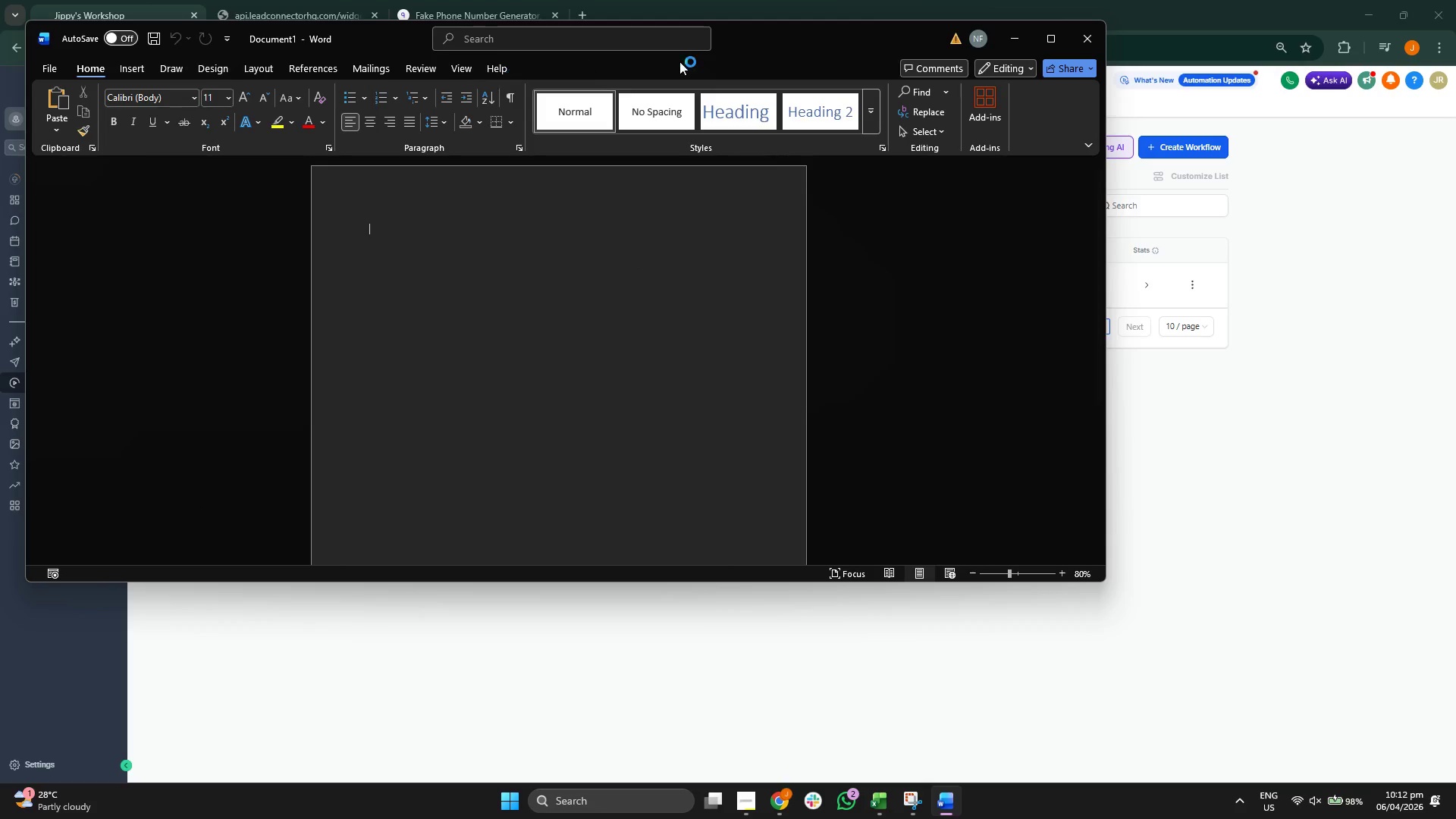 
left_click_drag(start_coordinate=[729, 42], to_coordinate=[857, 99])
 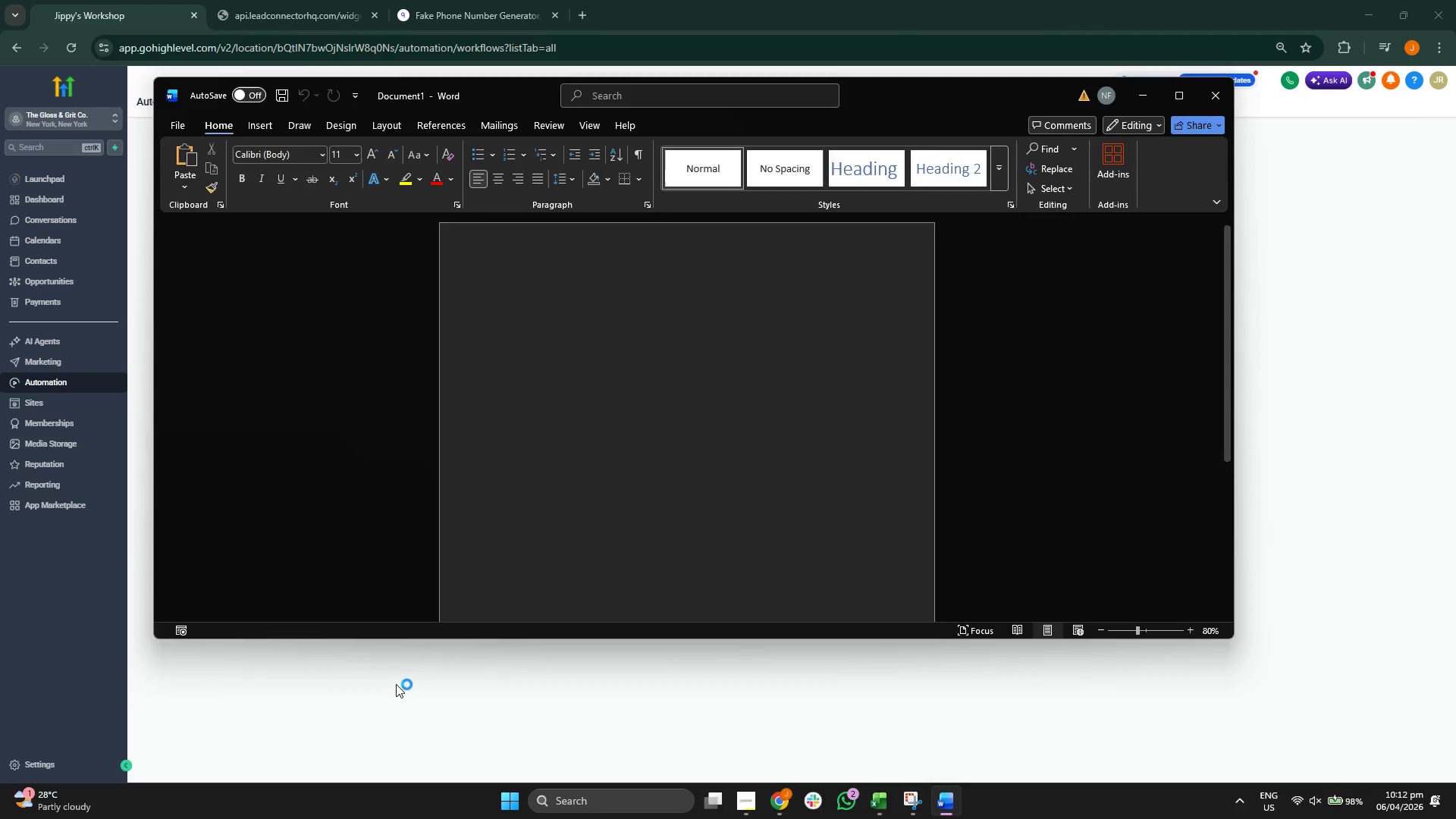 
left_click([400, 696])
 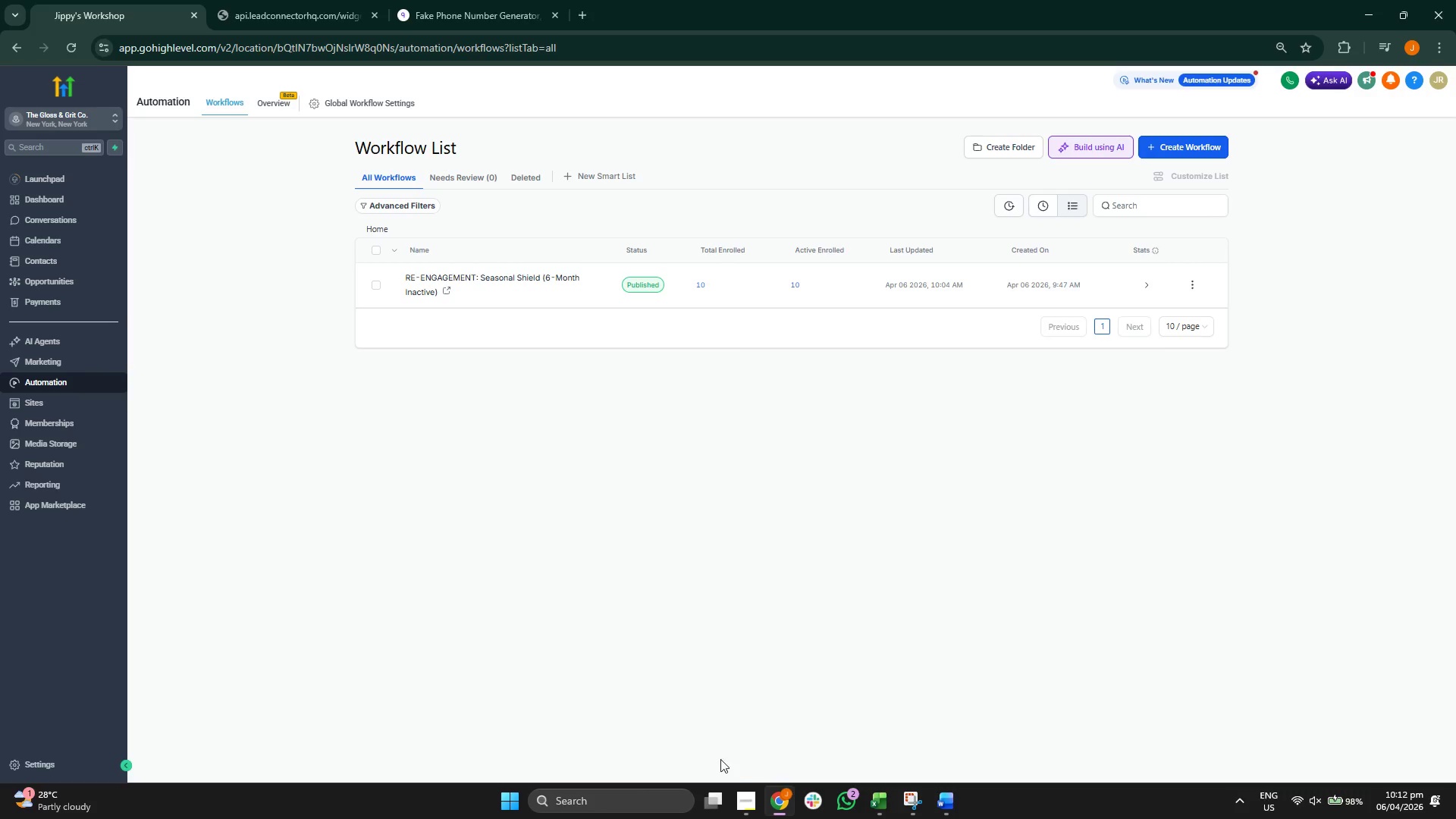 
left_click([742, 799])
 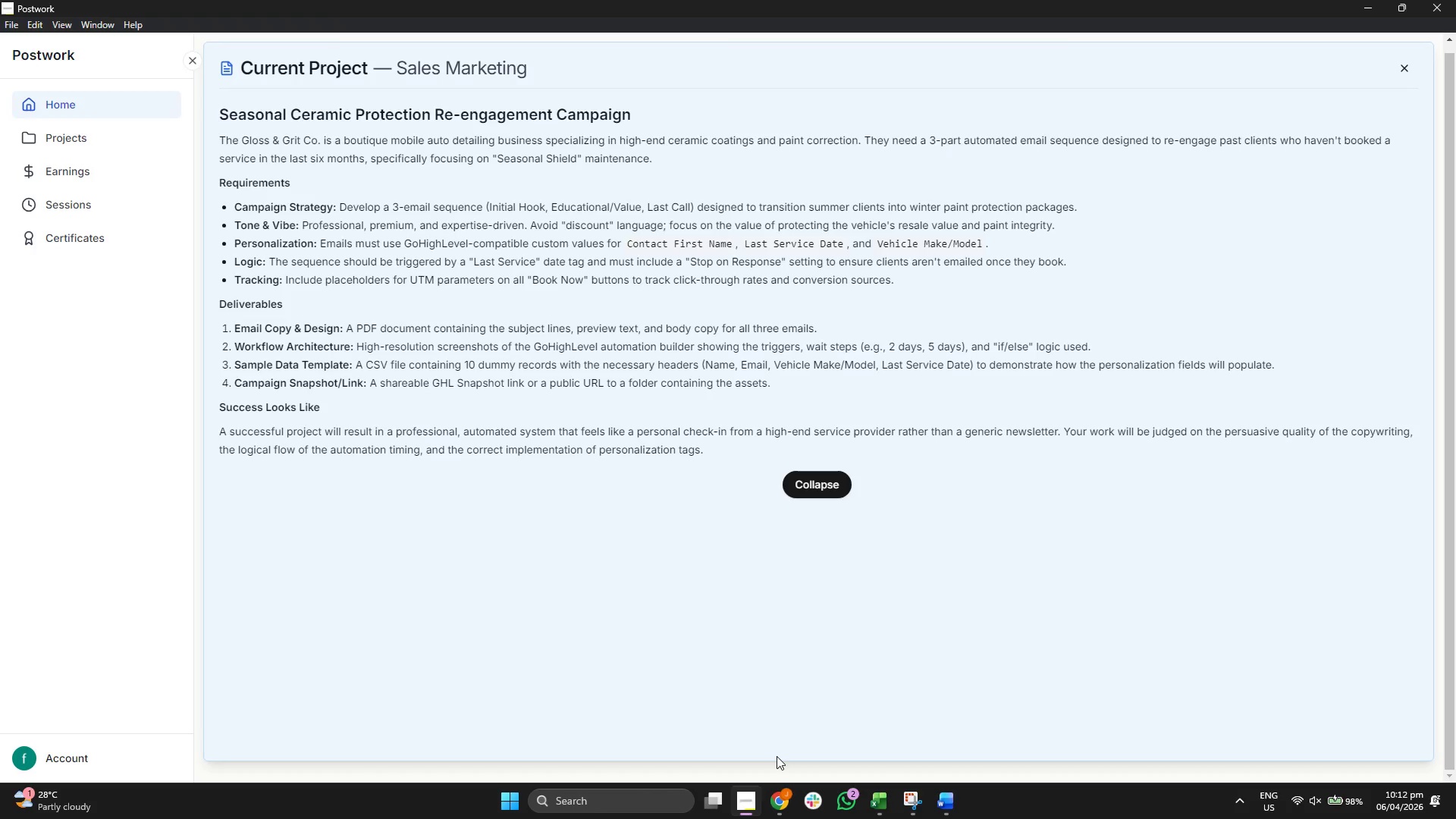 
wait(6.97)
 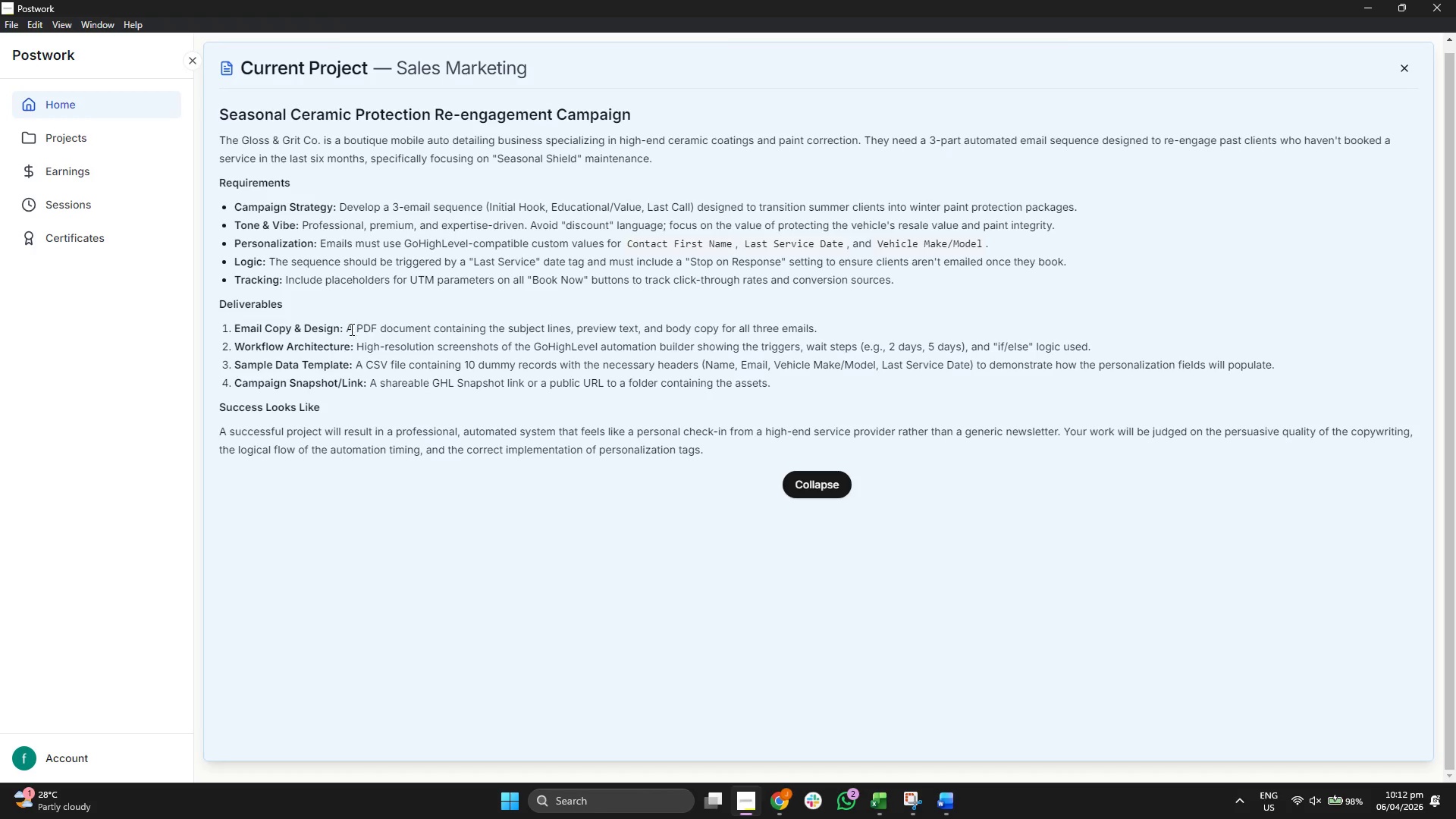 
left_click([80, 363])
 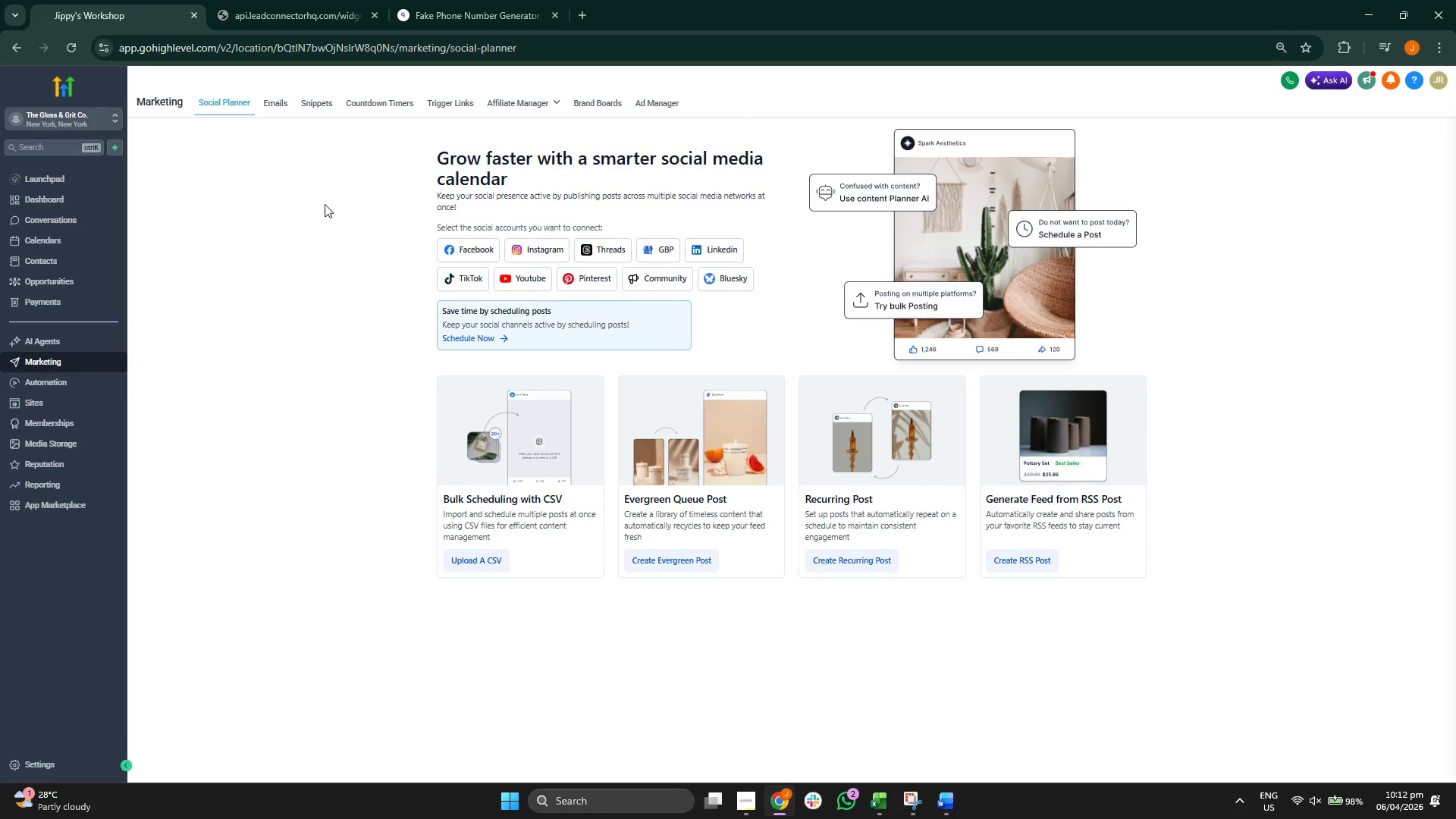 
left_click([288, 105])
 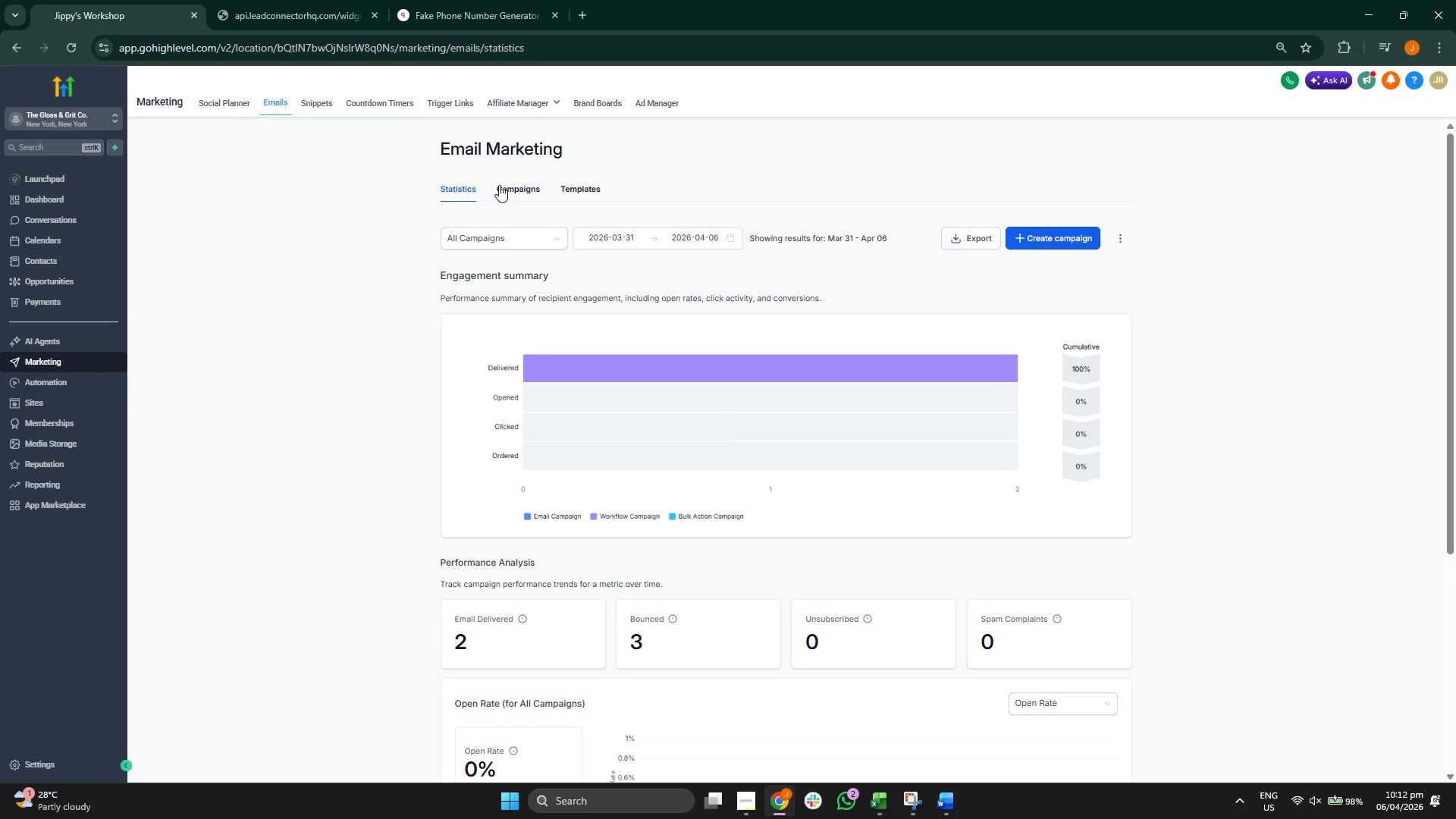 
wait(5.05)
 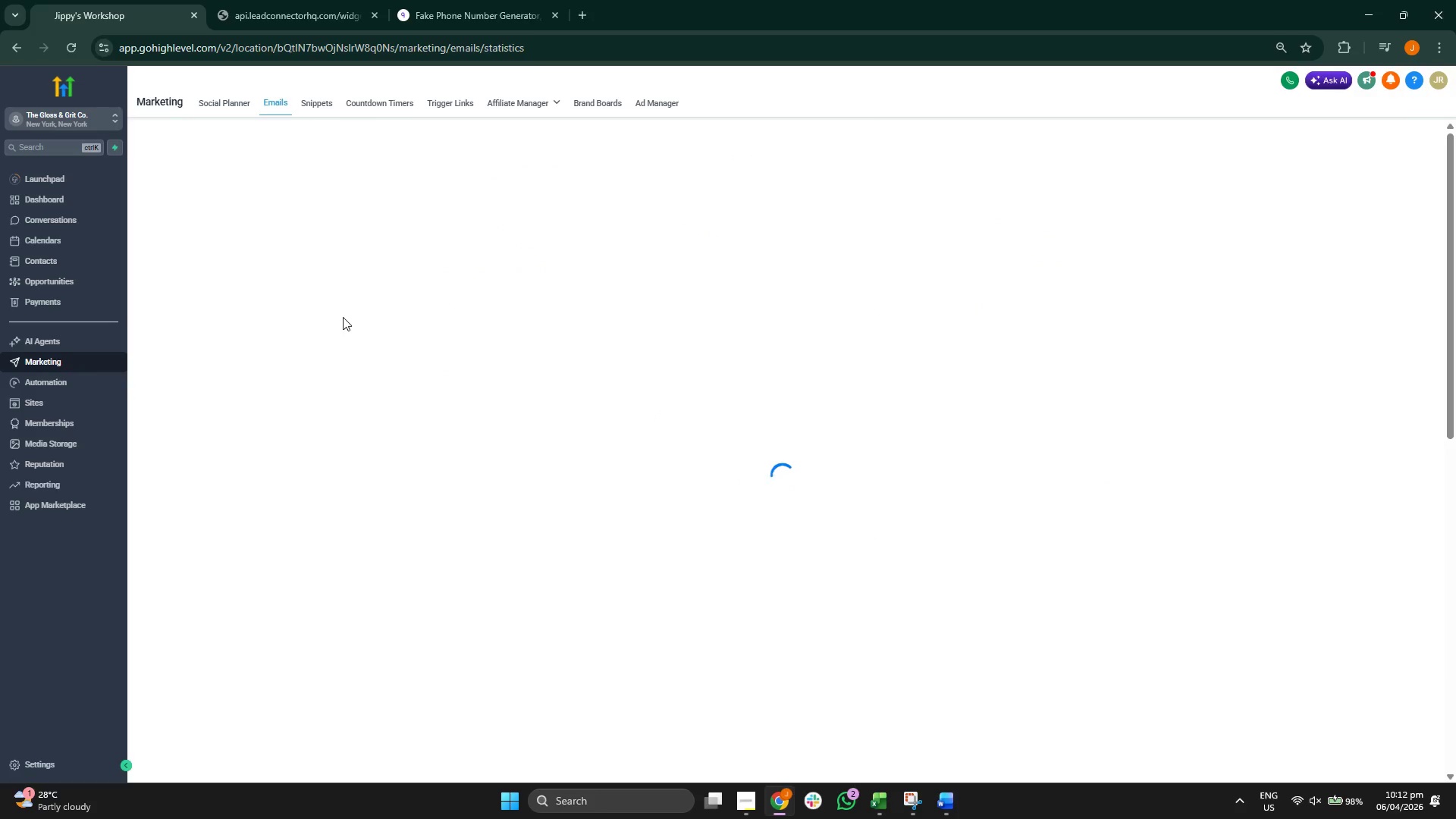 
left_click([588, 187])
 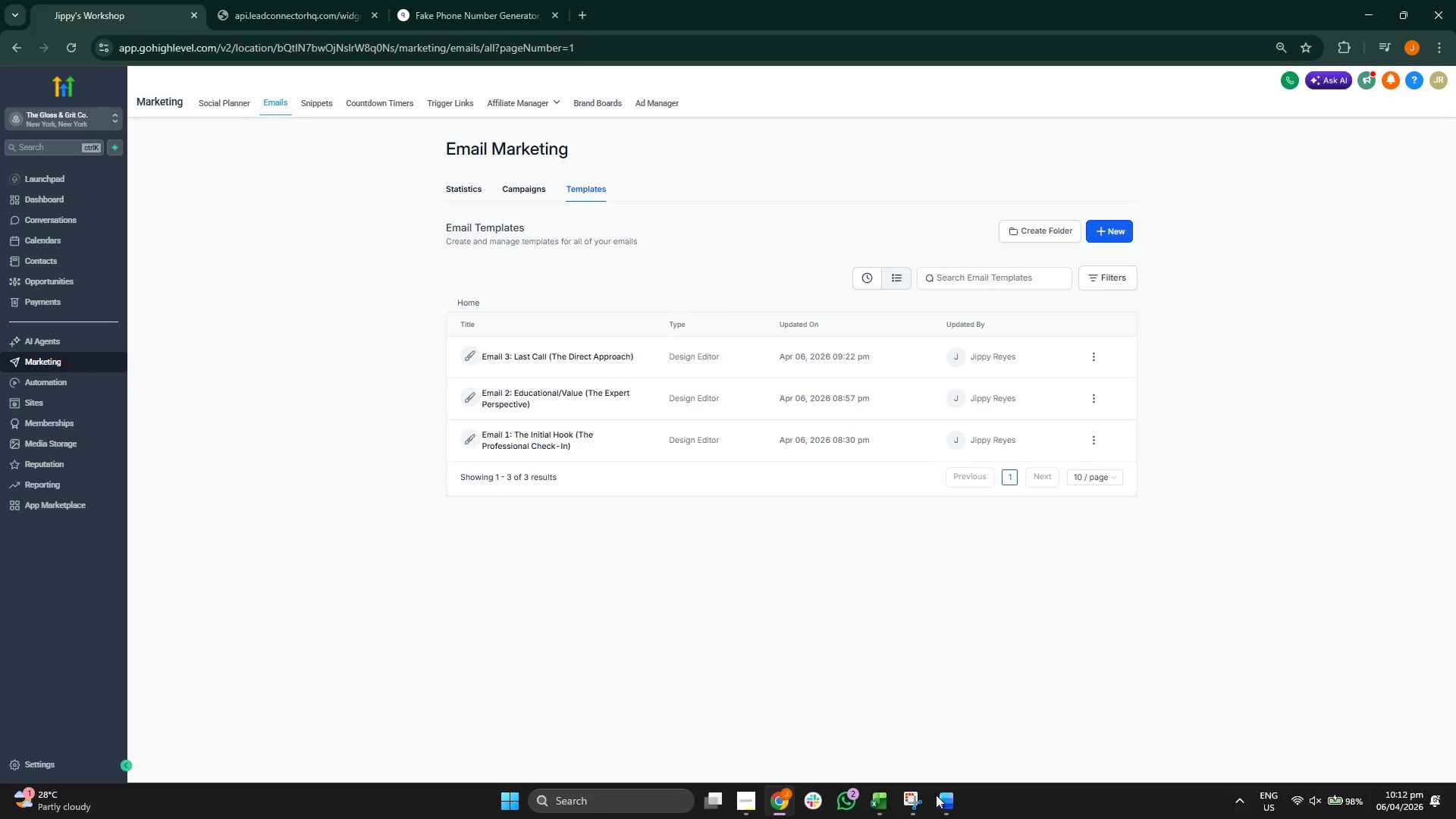 
double_click([952, 806])
 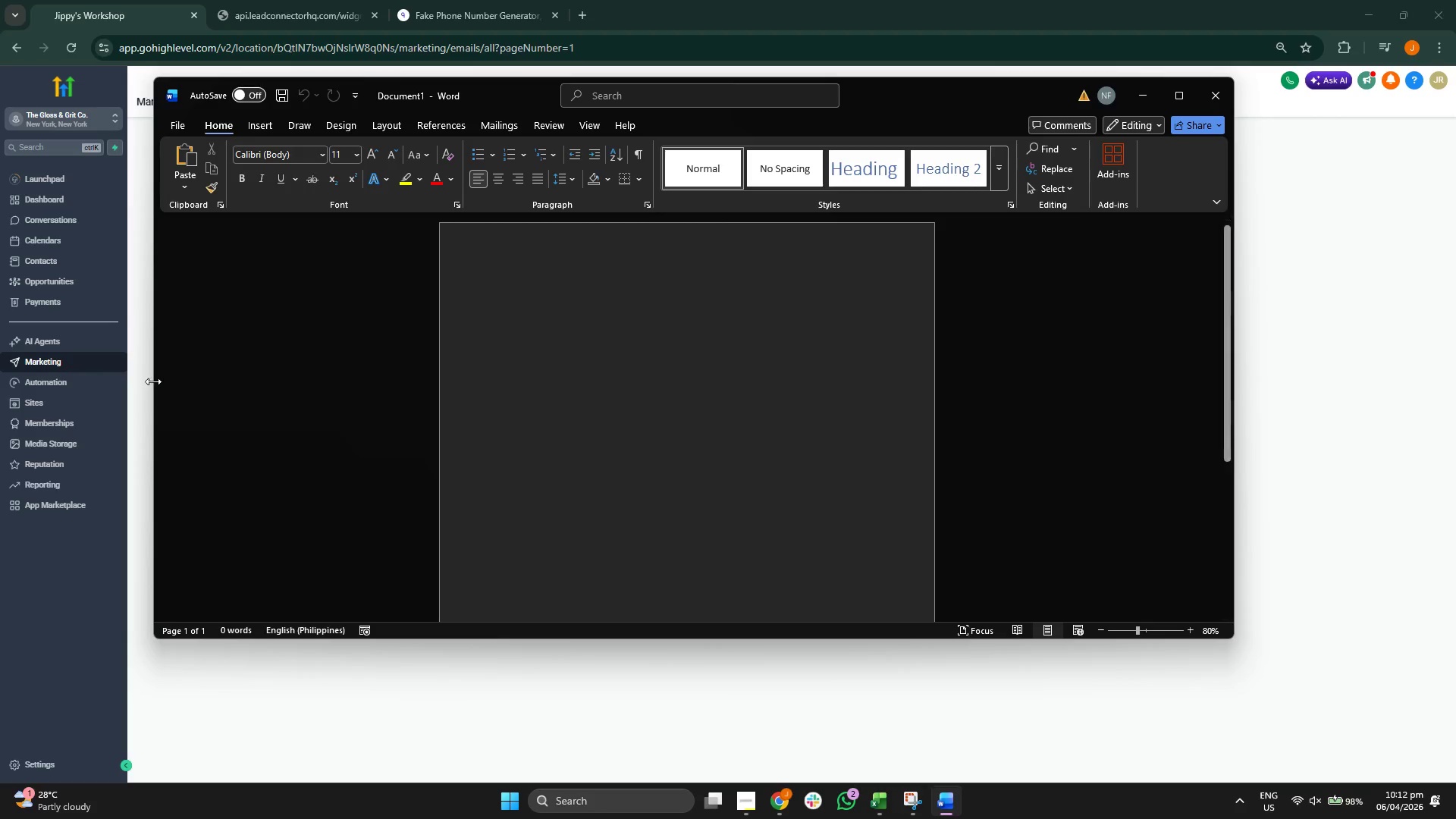 
left_click_drag(start_coordinate=[152, 381], to_coordinate=[389, 395])
 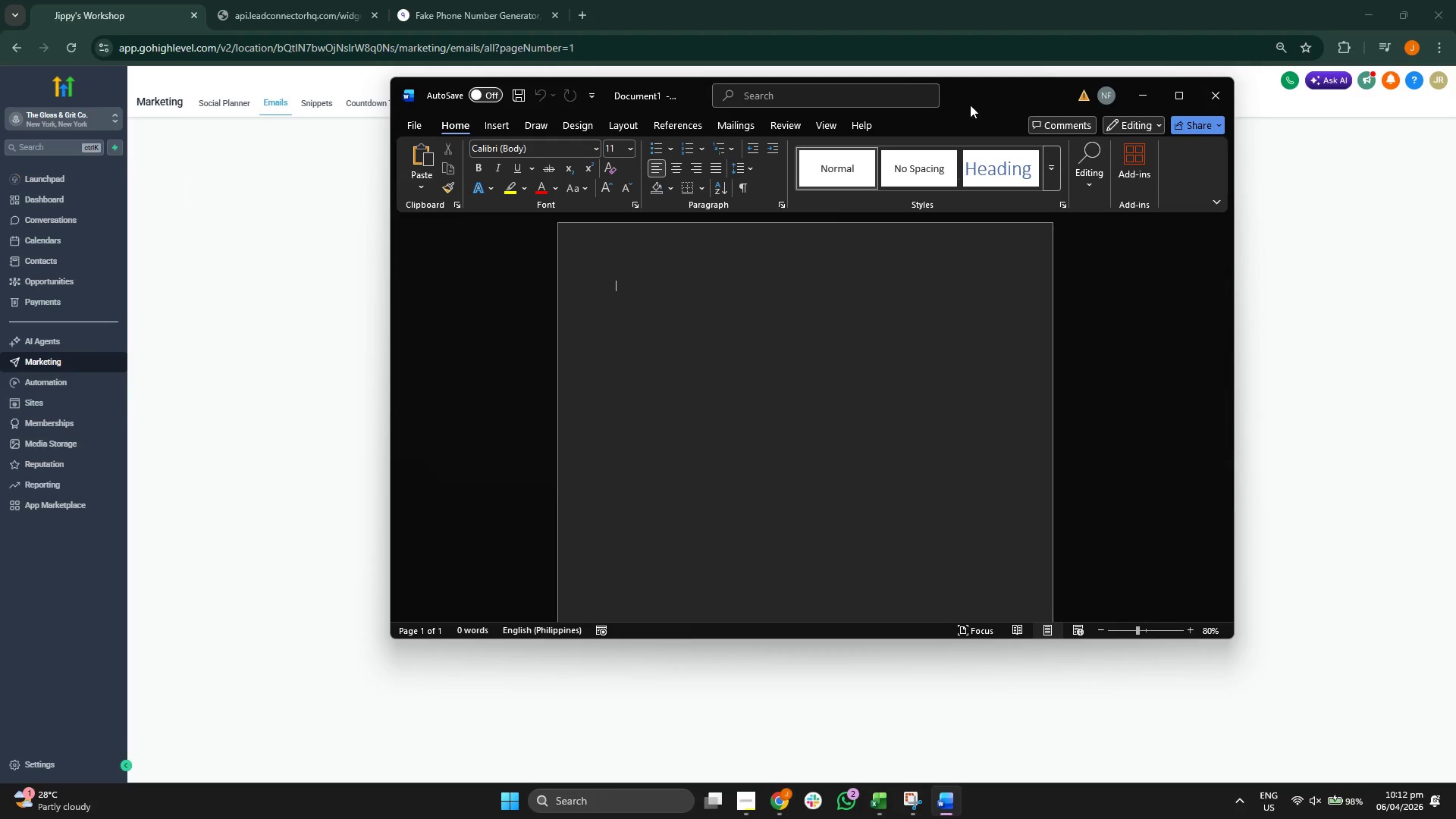 
left_click_drag(start_coordinate=[968, 83], to_coordinate=[712, 106])
 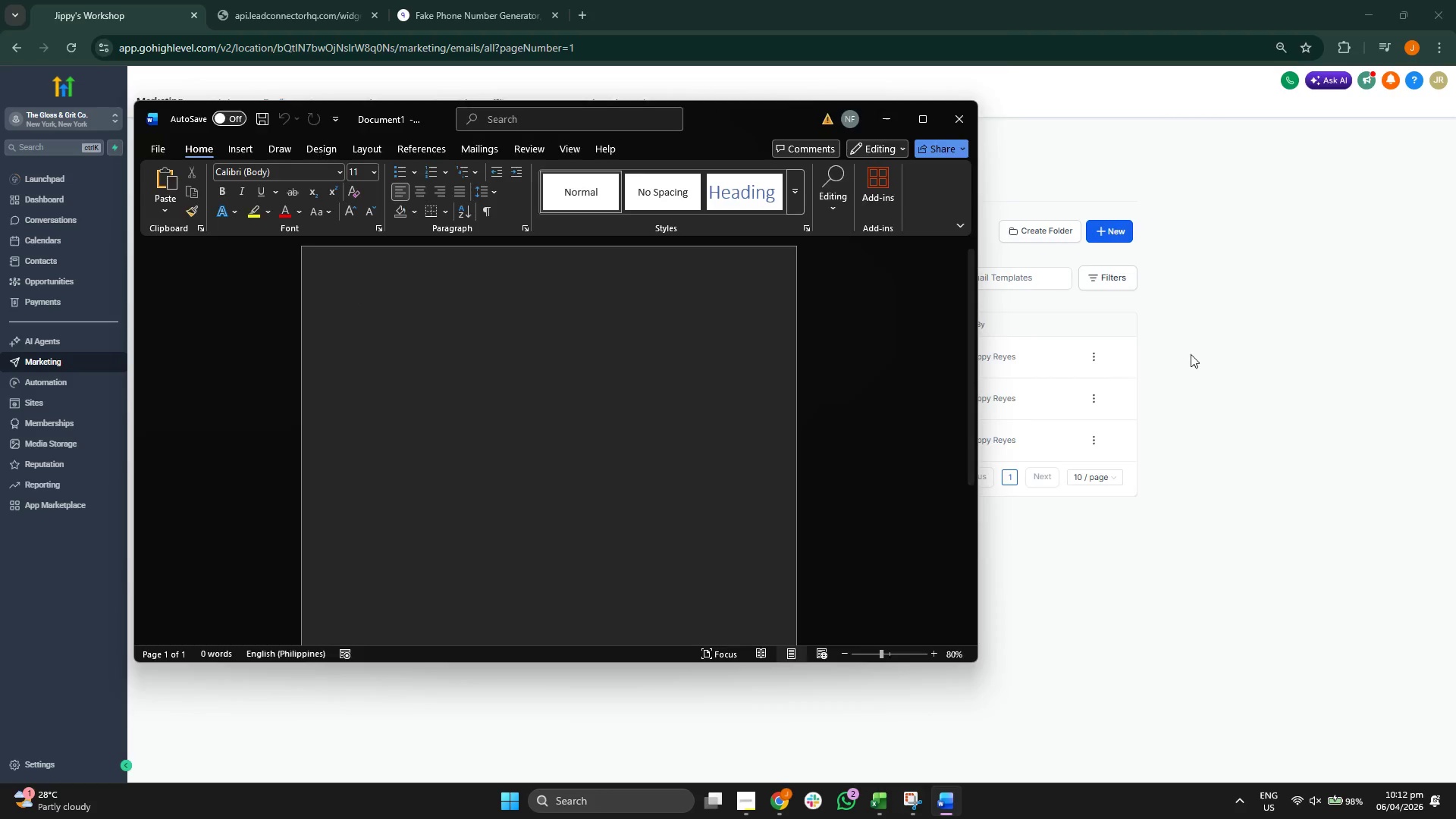 
left_click([1284, 360])
 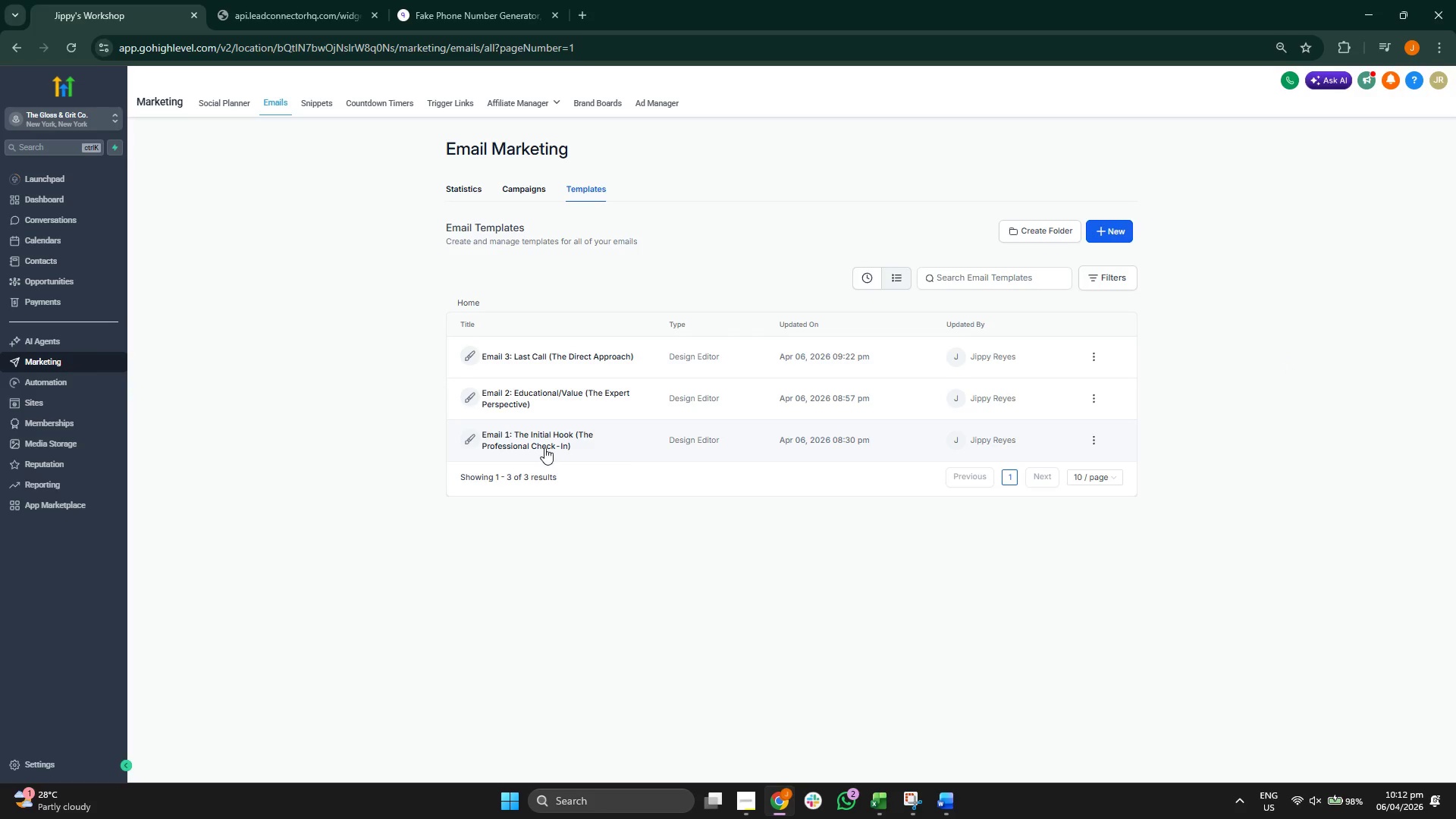 
left_click([526, 441])
 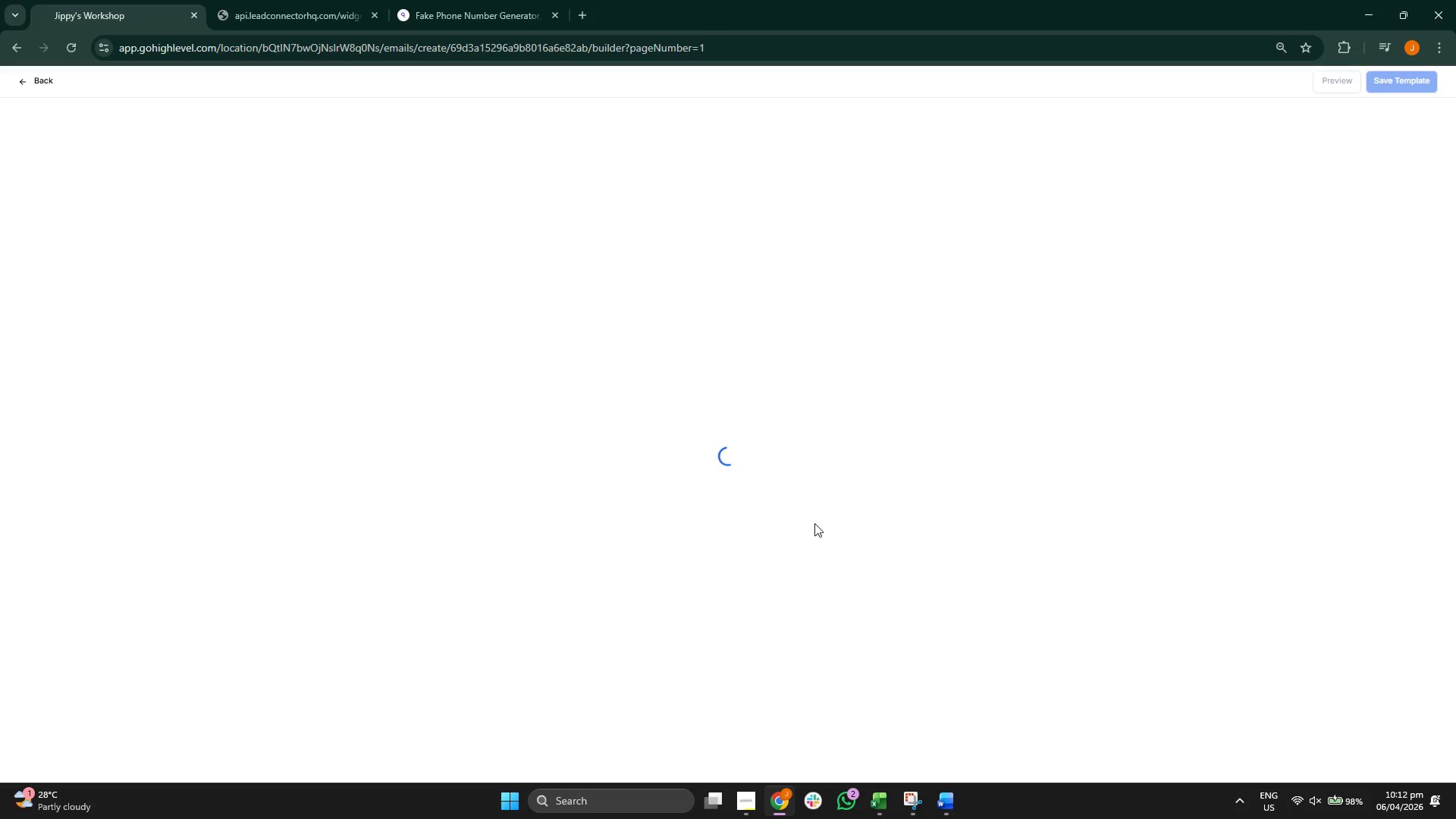 
wait(8.58)
 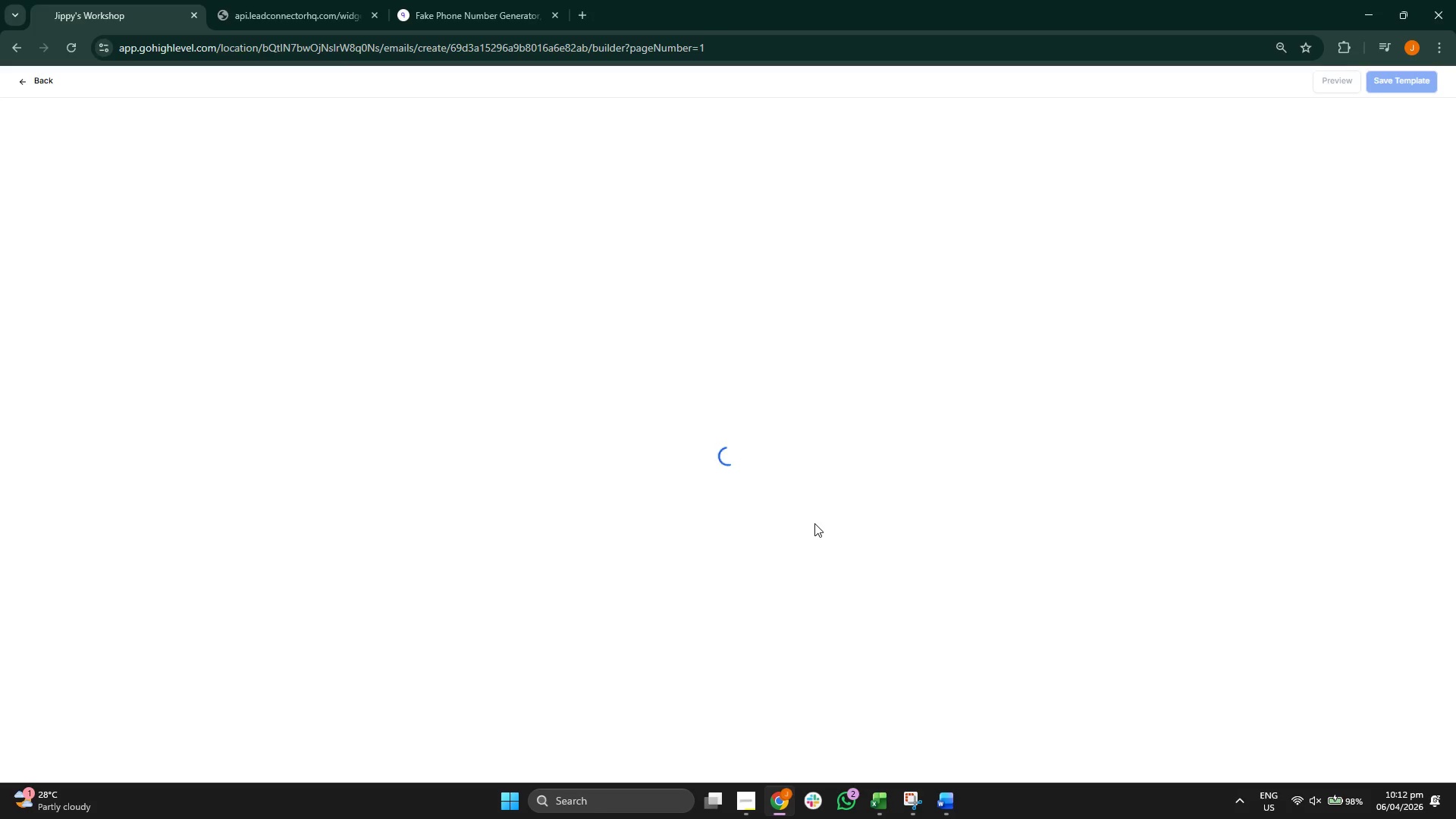 
left_click_drag(start_coordinate=[716, 131], to_coordinate=[573, 125])
 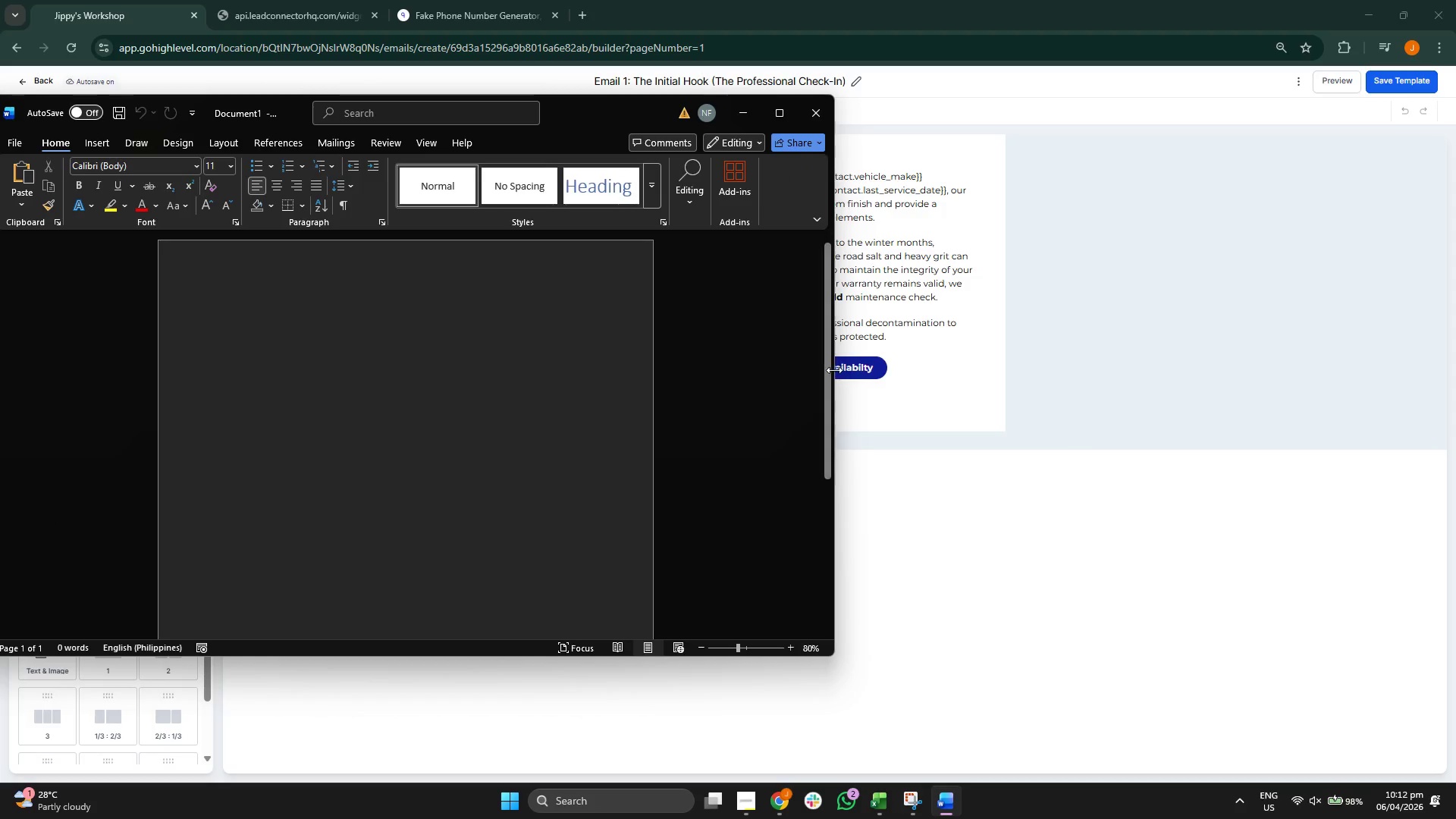 
left_click_drag(start_coordinate=[835, 370], to_coordinate=[661, 372])
 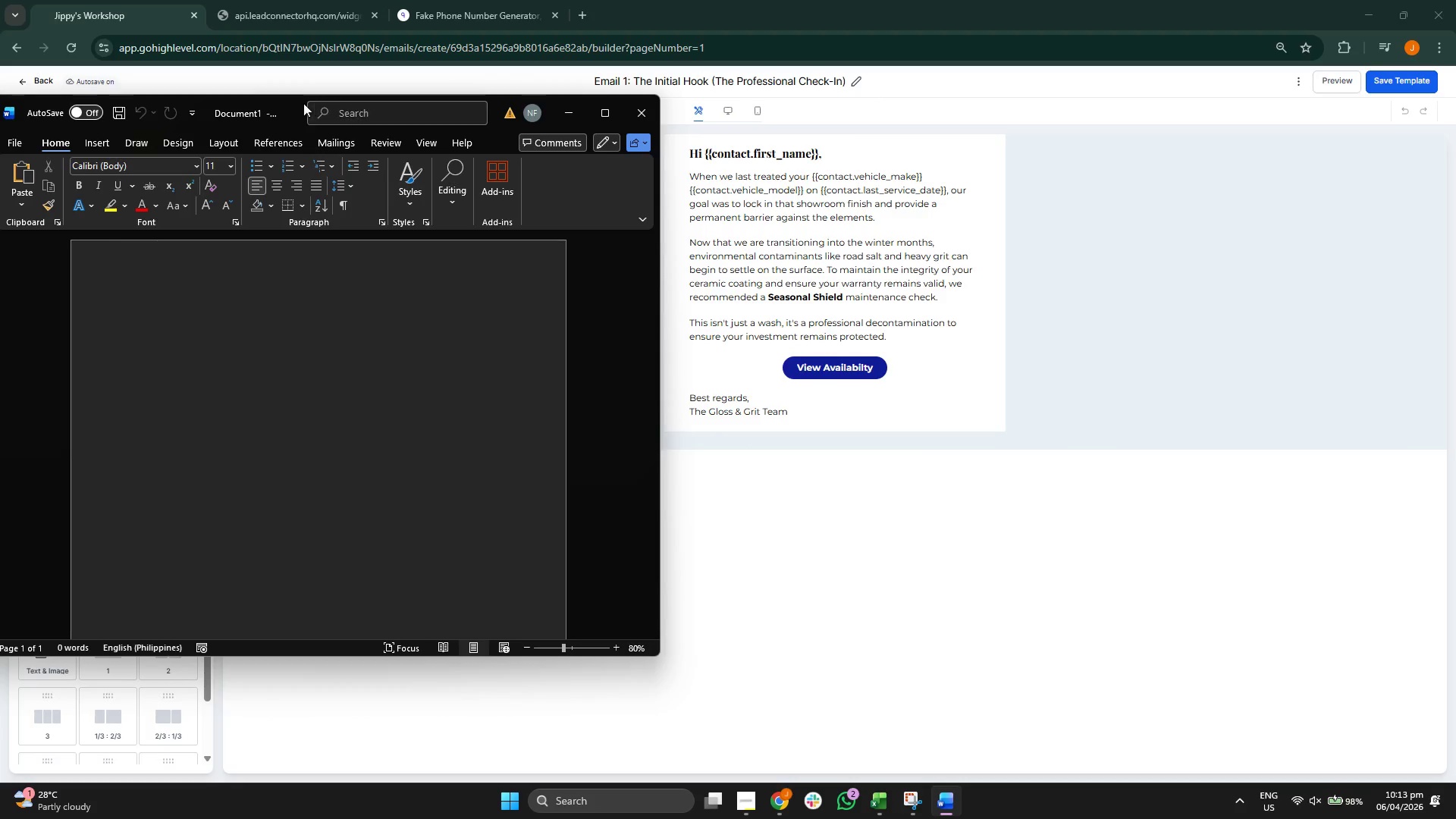 
left_click_drag(start_coordinate=[283, 102], to_coordinate=[296, 93])
 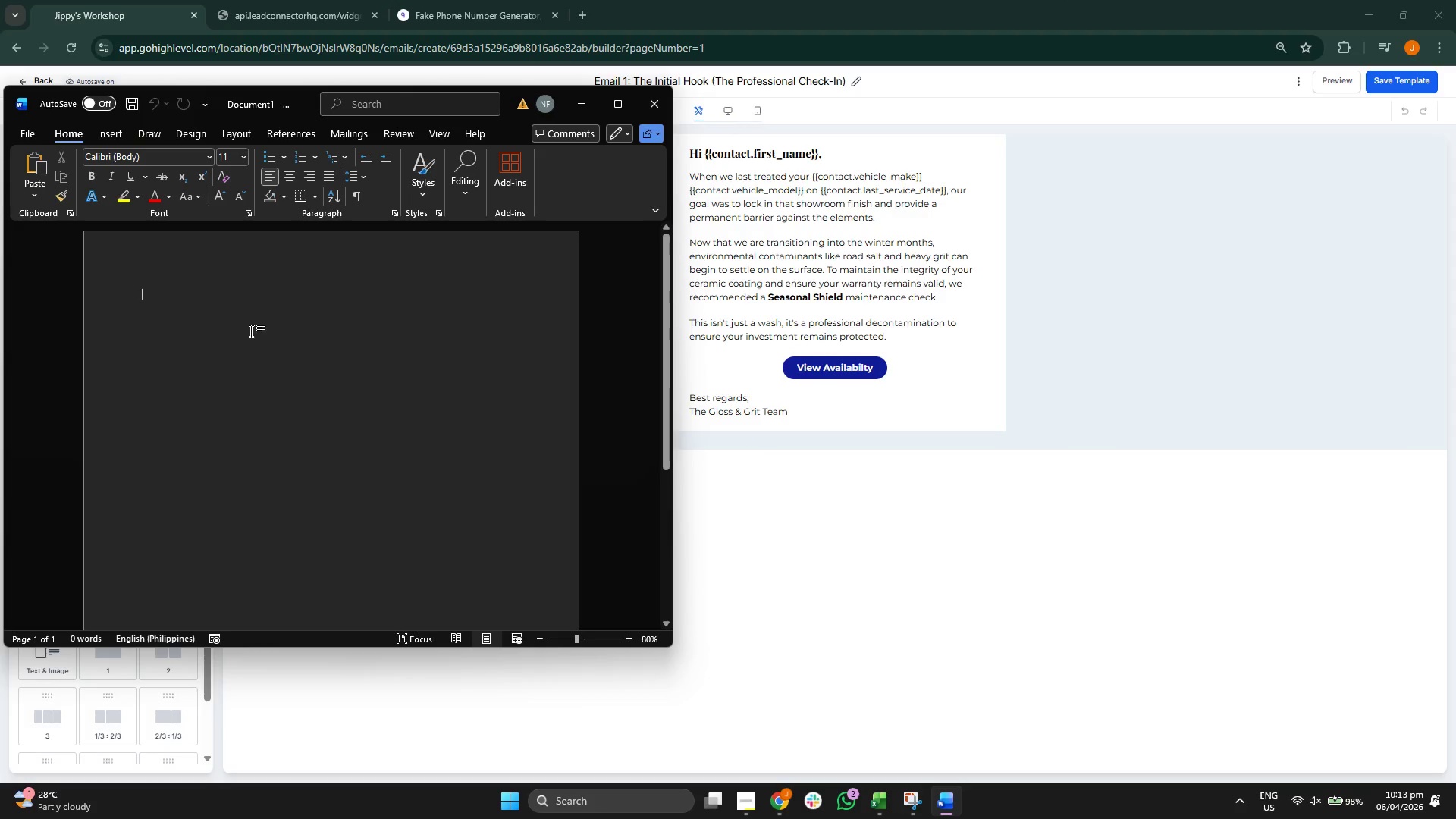 
type(Email Copy  )
key(Backspace)
type(7)
key(Backspace)
type(& Deis)
key(Backspace)
key(Backspace)
type(sing)
key(Backspace)
key(Backspace)
type(gn:)
 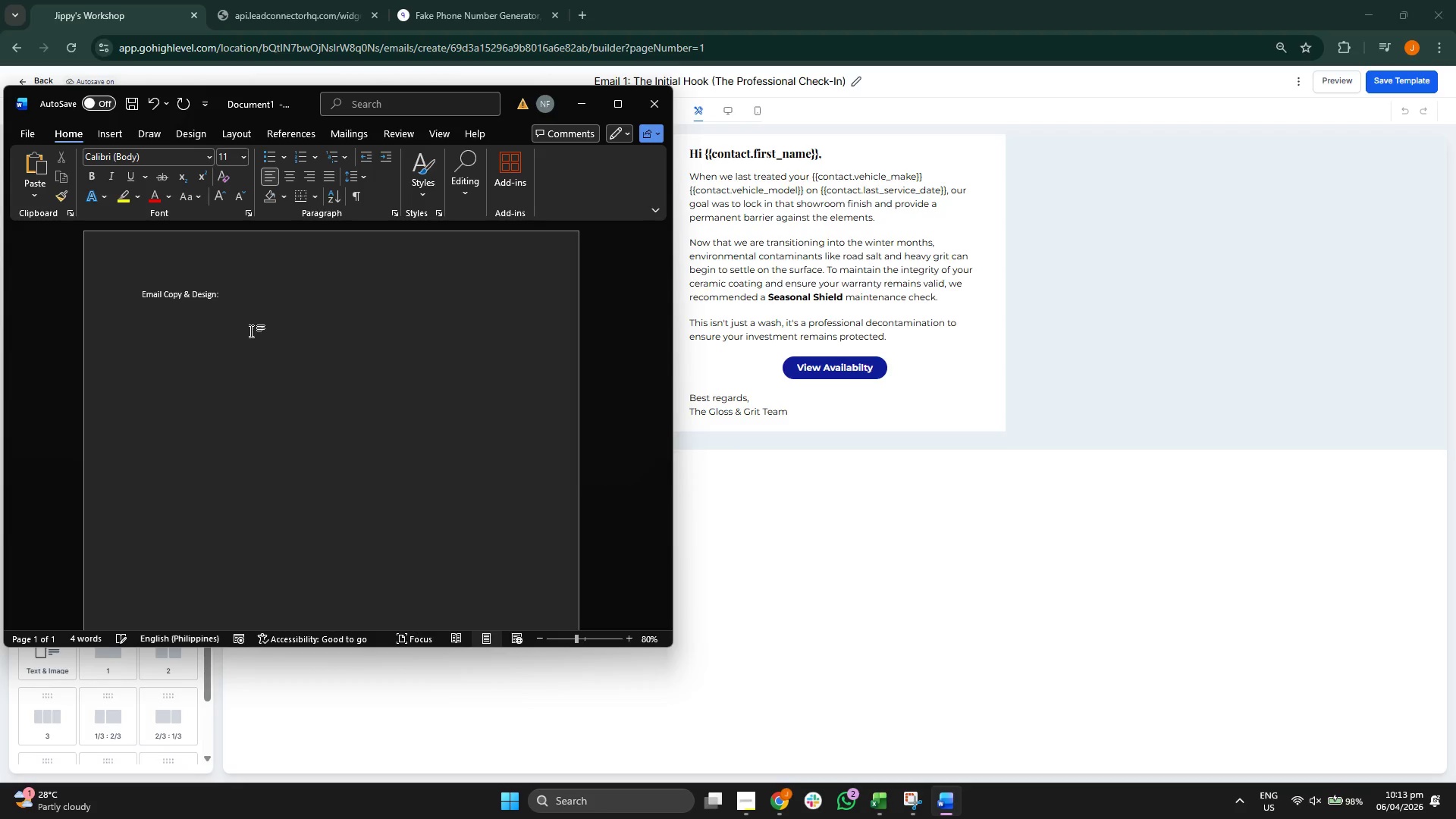 
double_click([208, 294])
 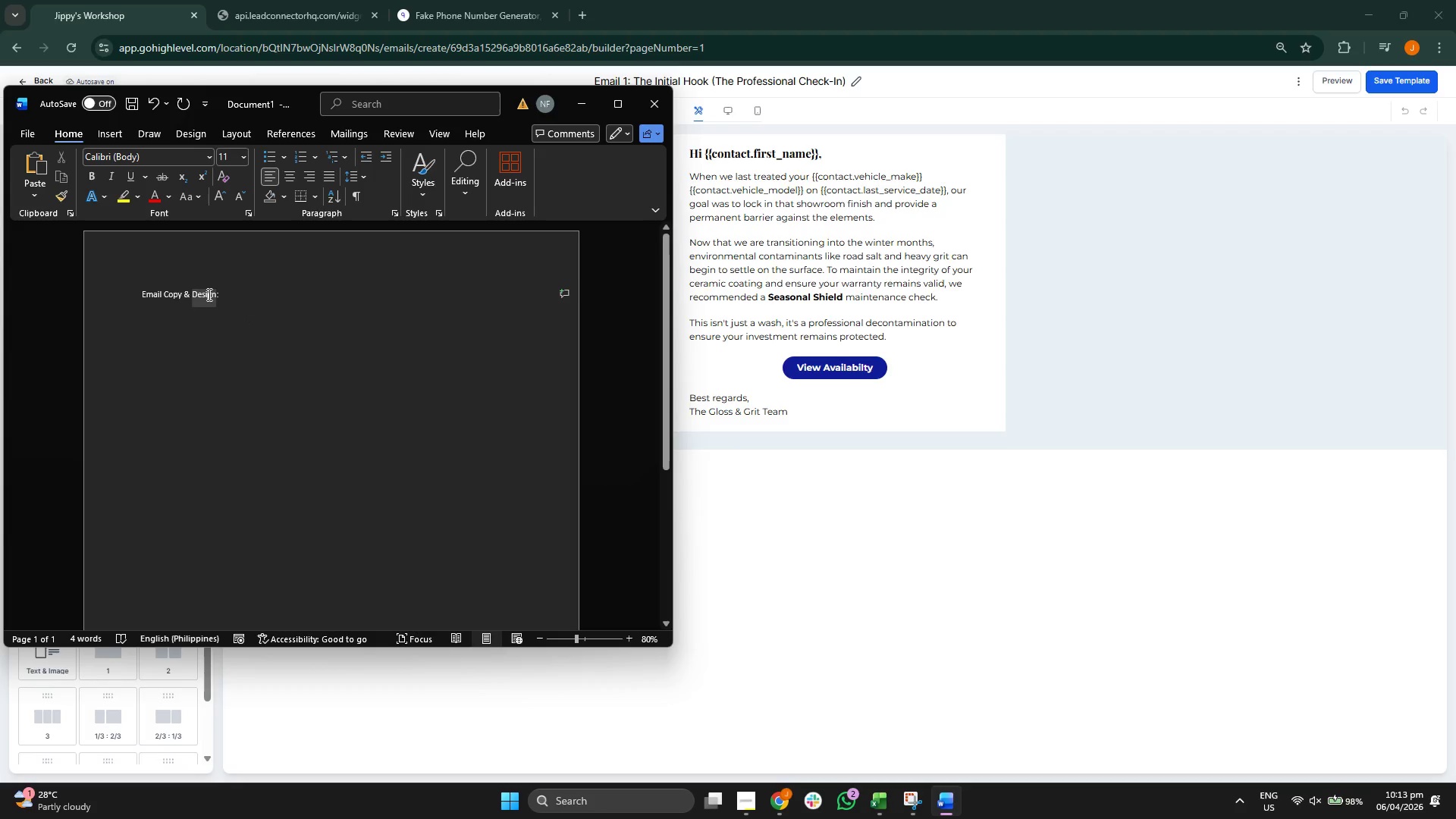 
triple_click([208, 294])
 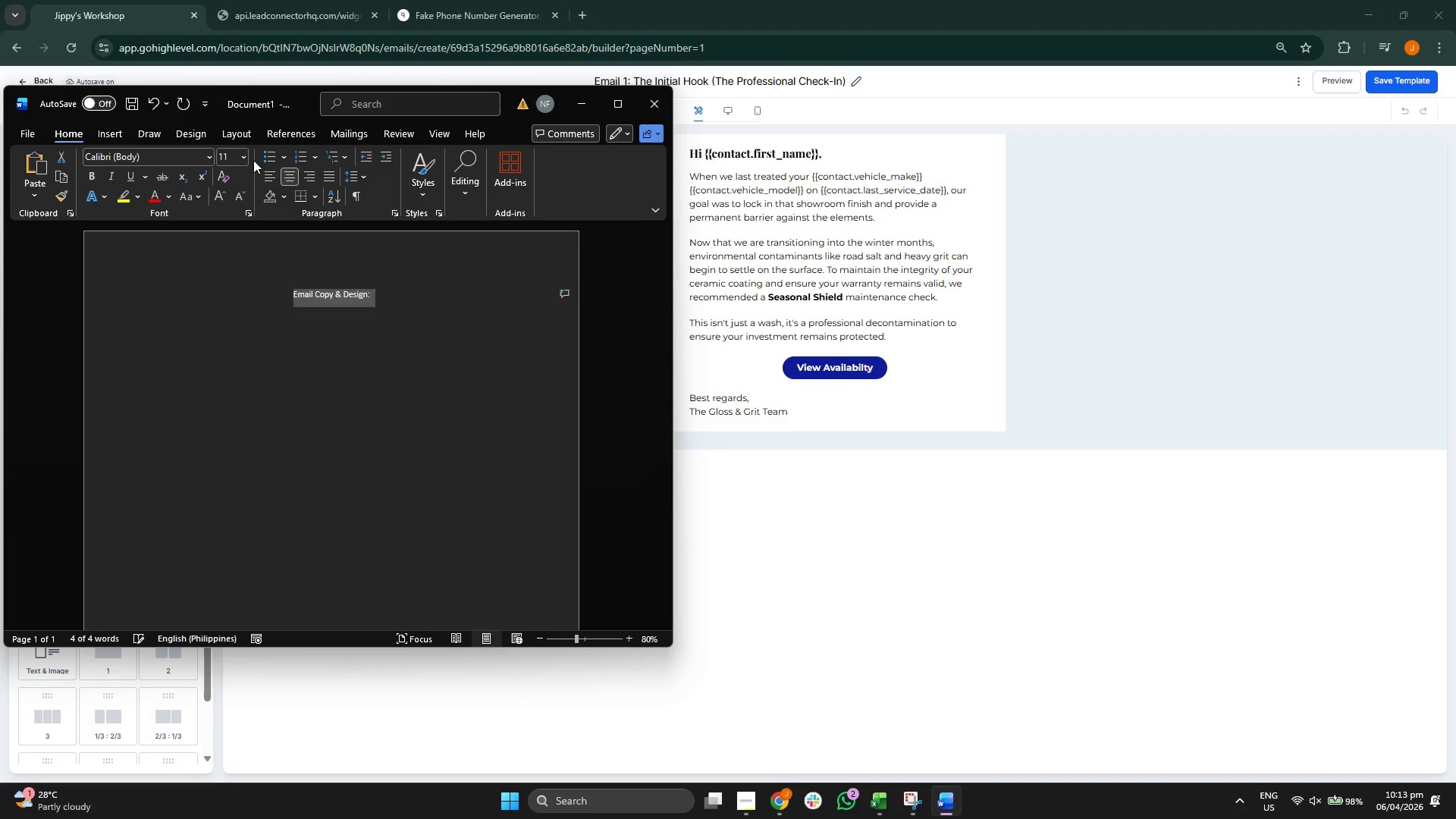 
left_click([246, 155])
 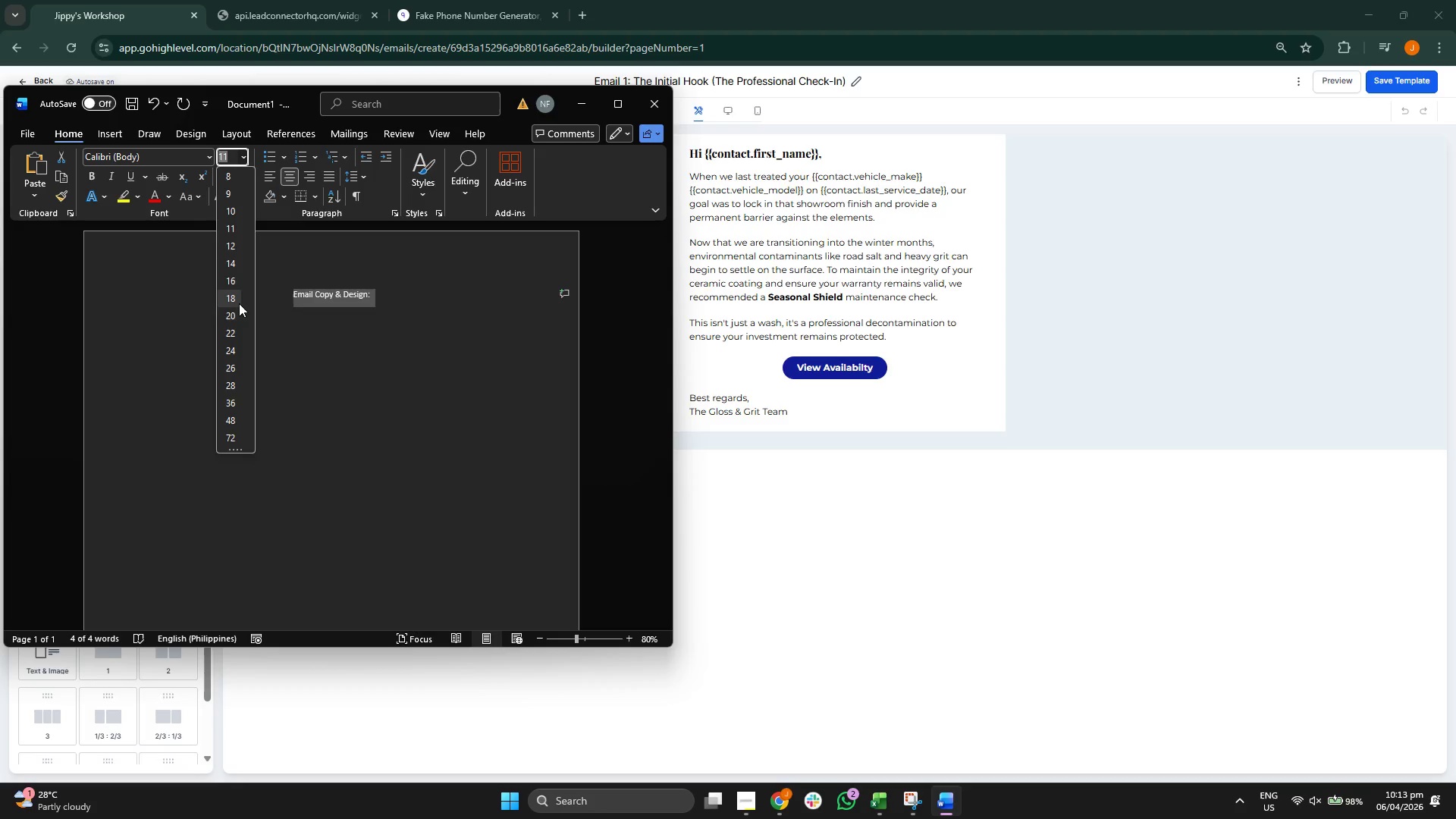 
left_click([230, 317])
 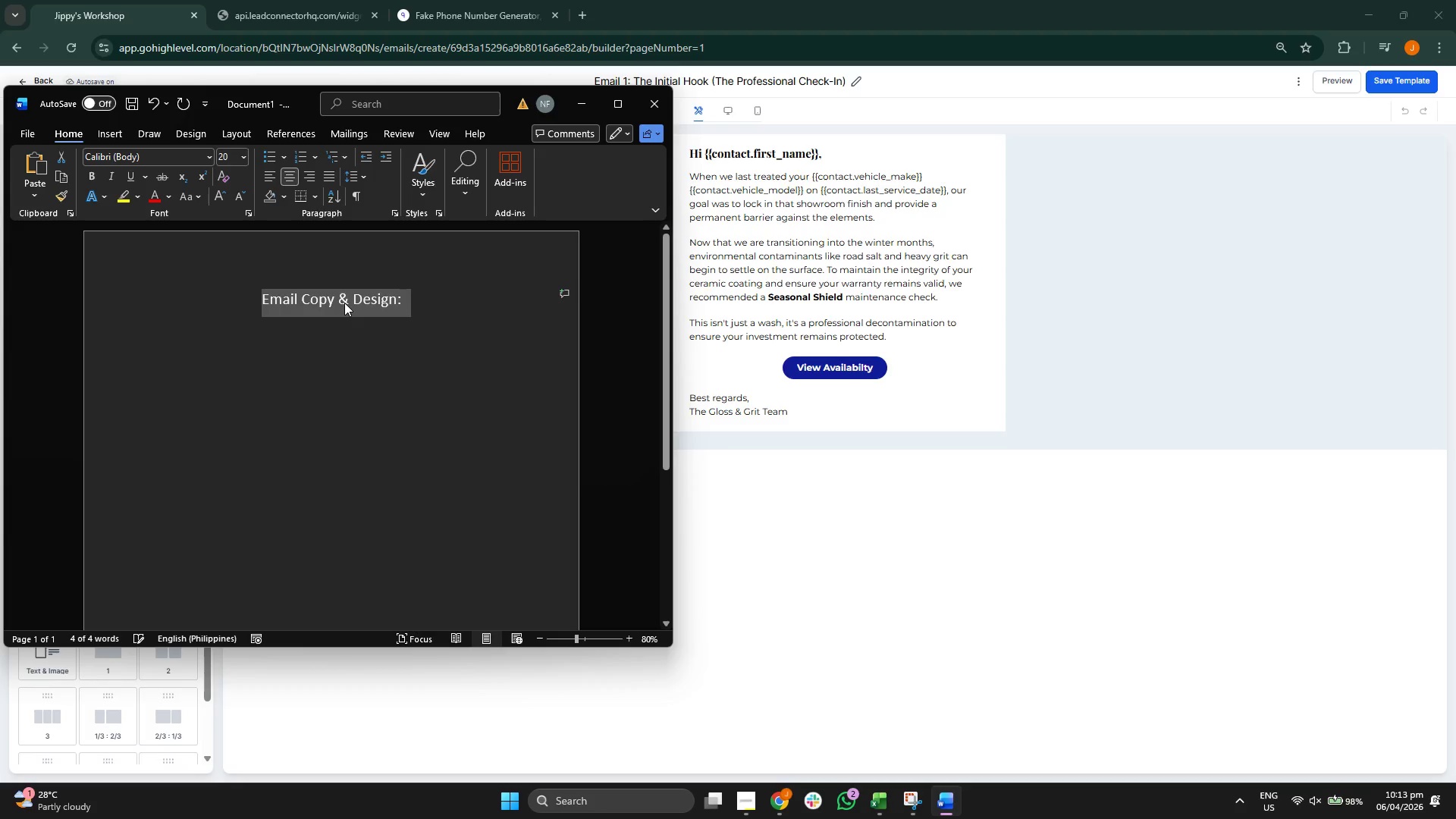 
key(Control+B)
 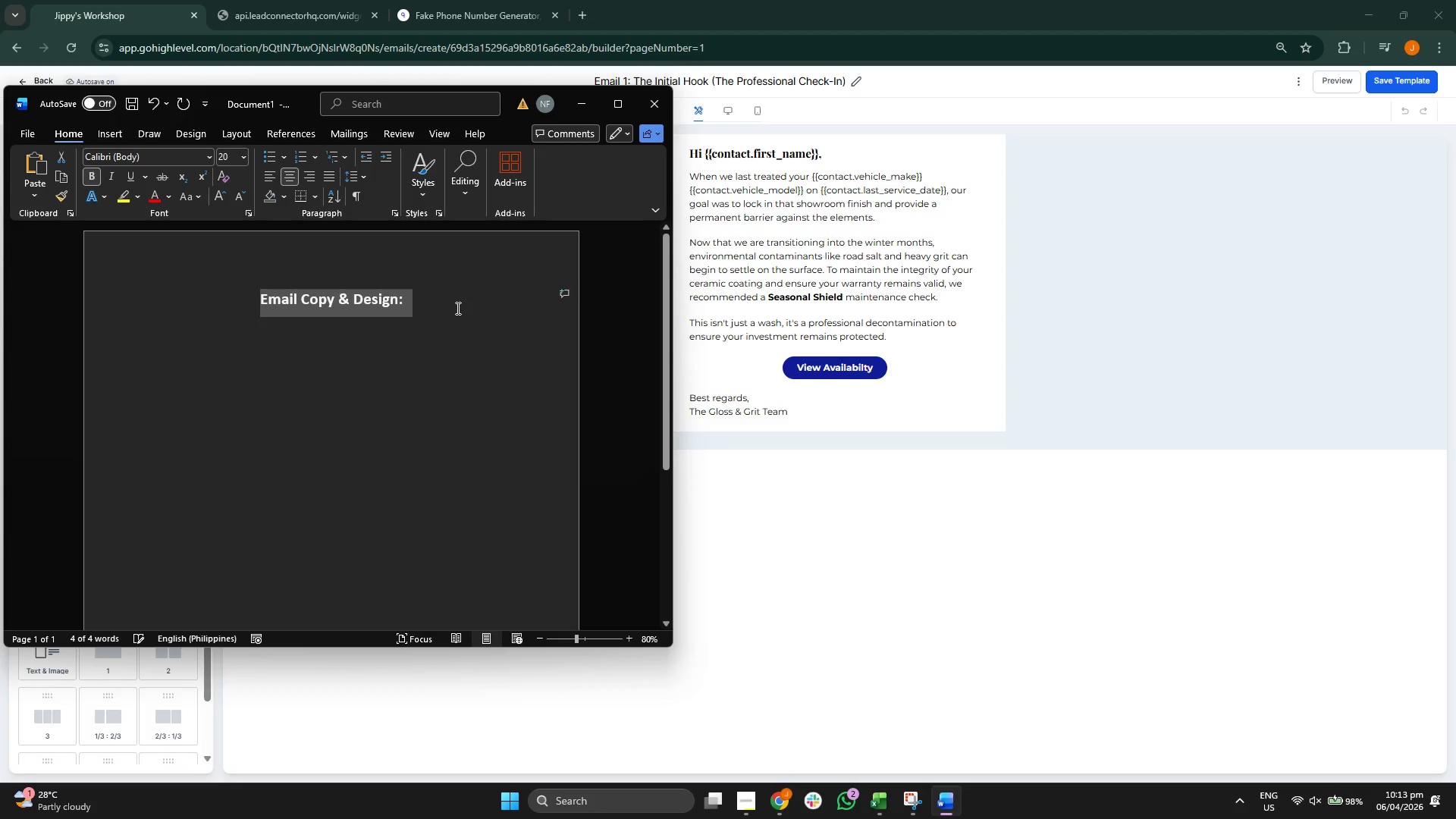 
left_click([455, 306])
 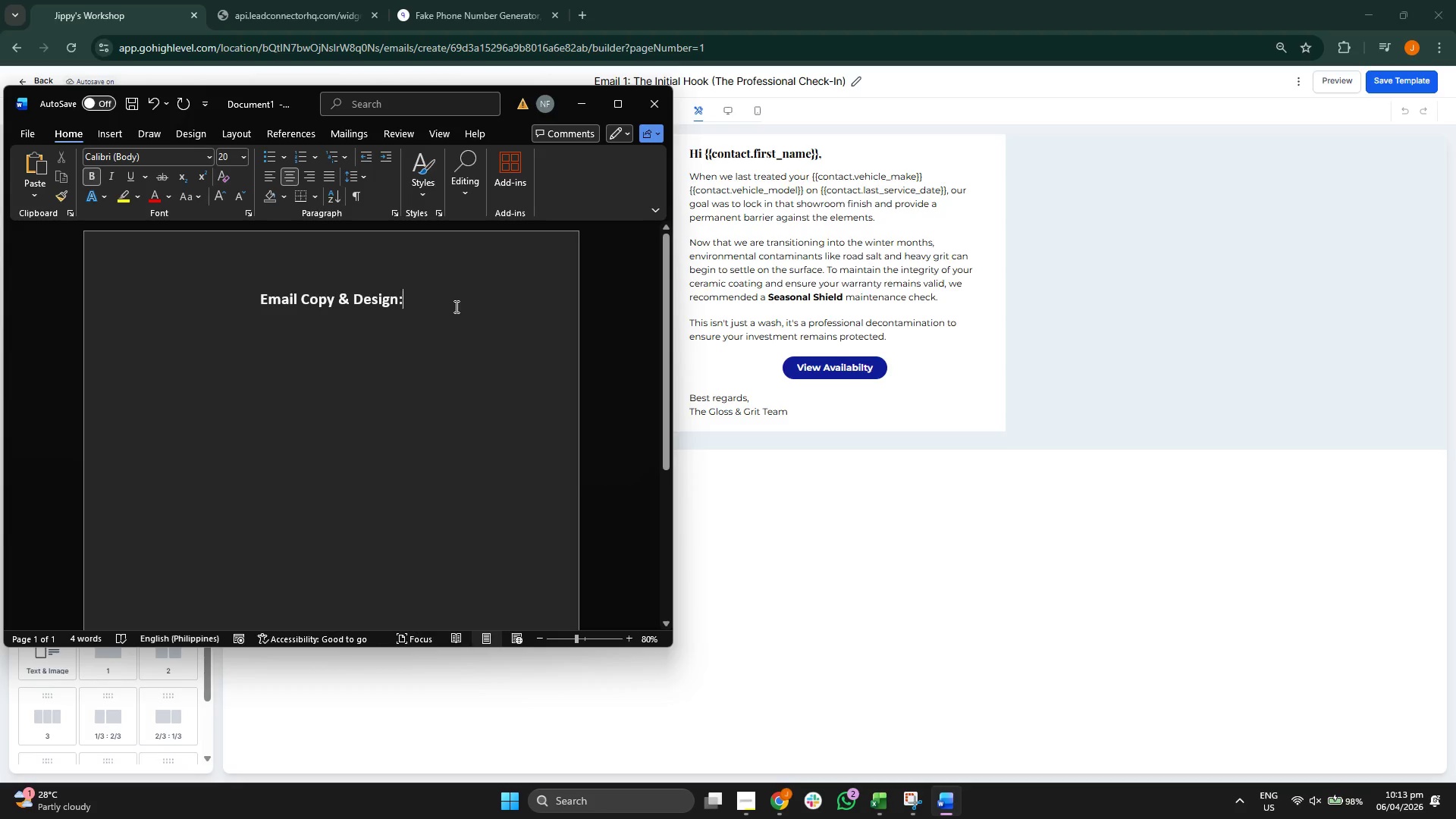 
key(Enter)
 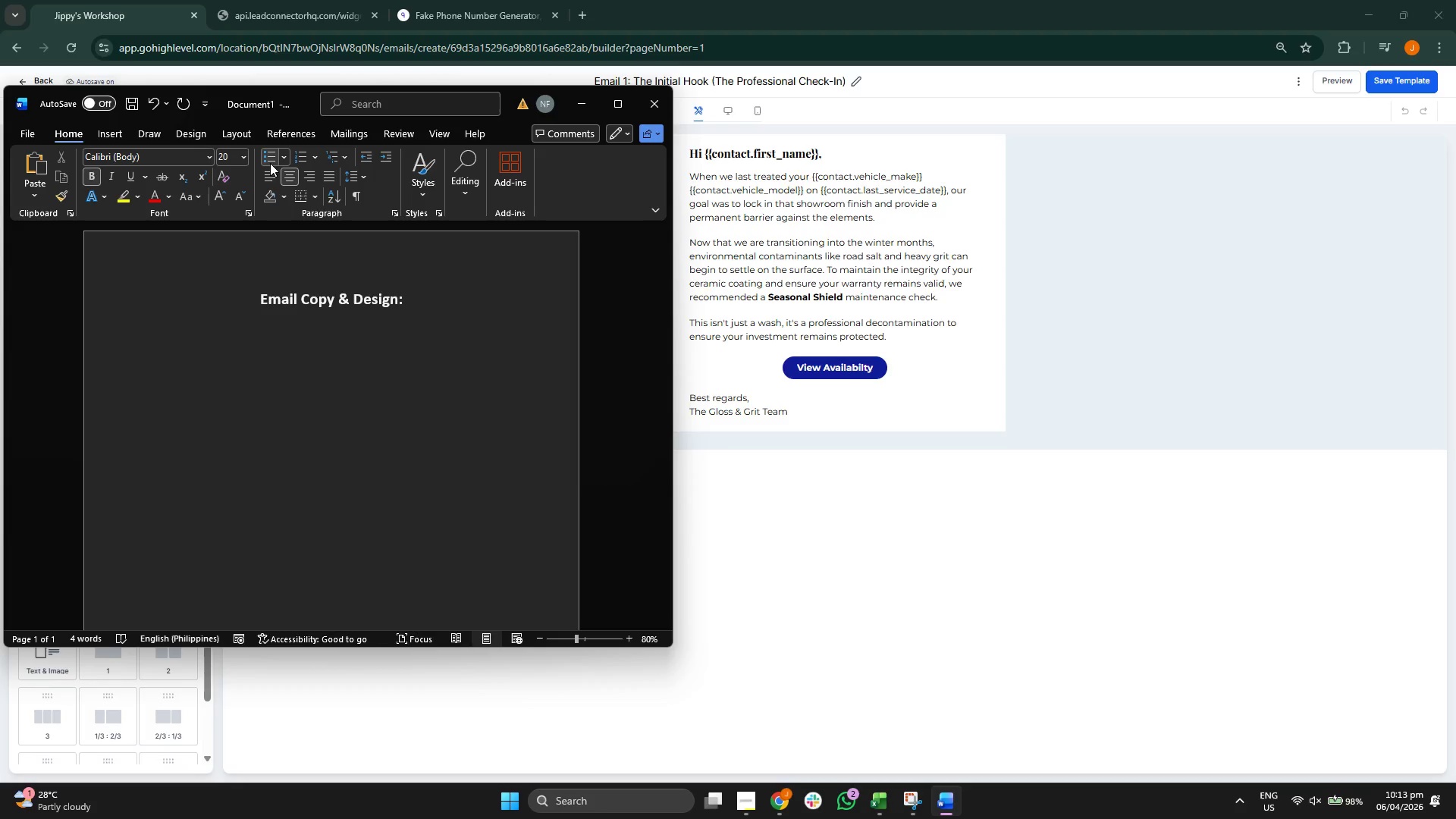 
left_click([269, 175])
 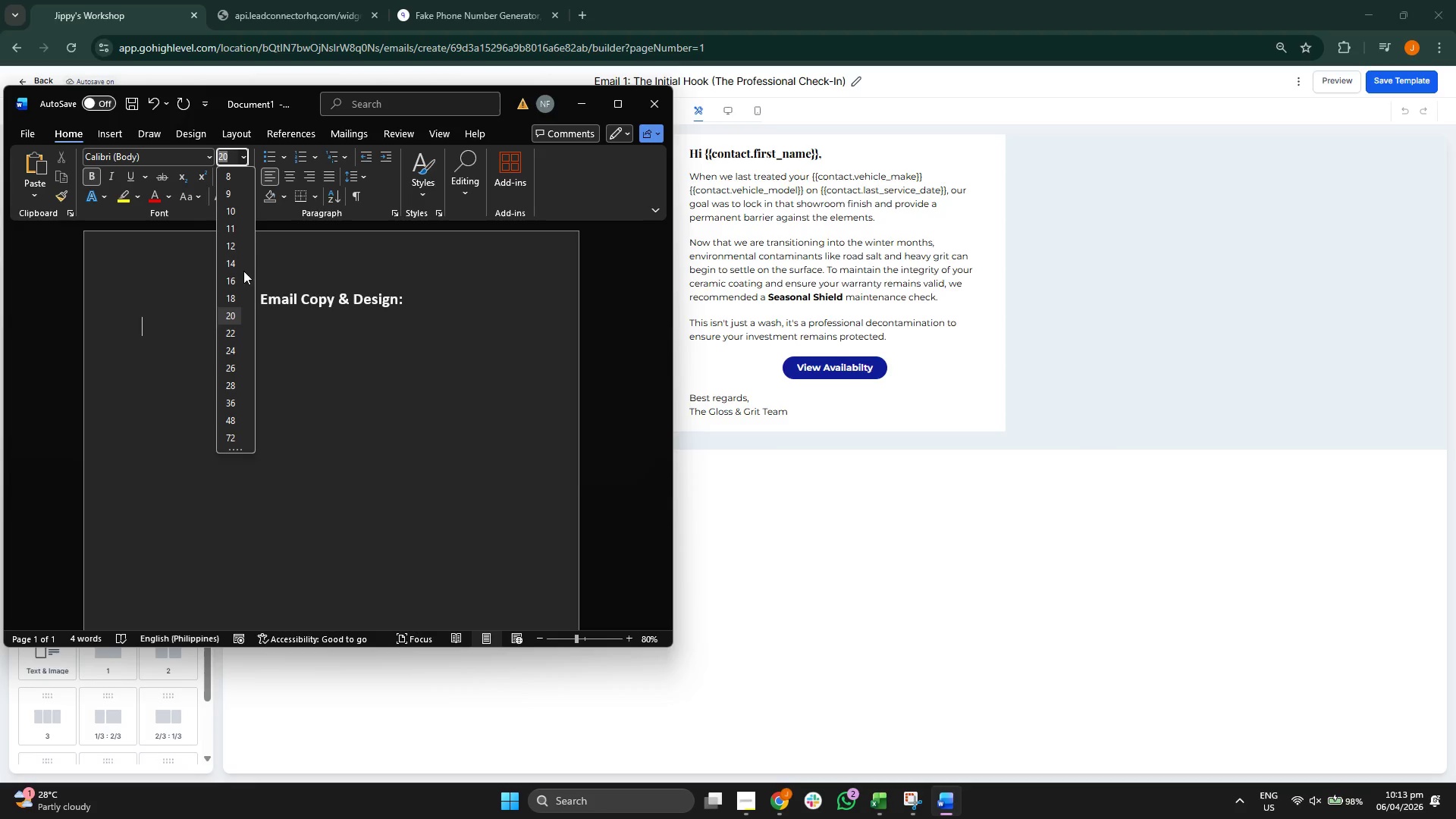 
left_click([234, 263])
 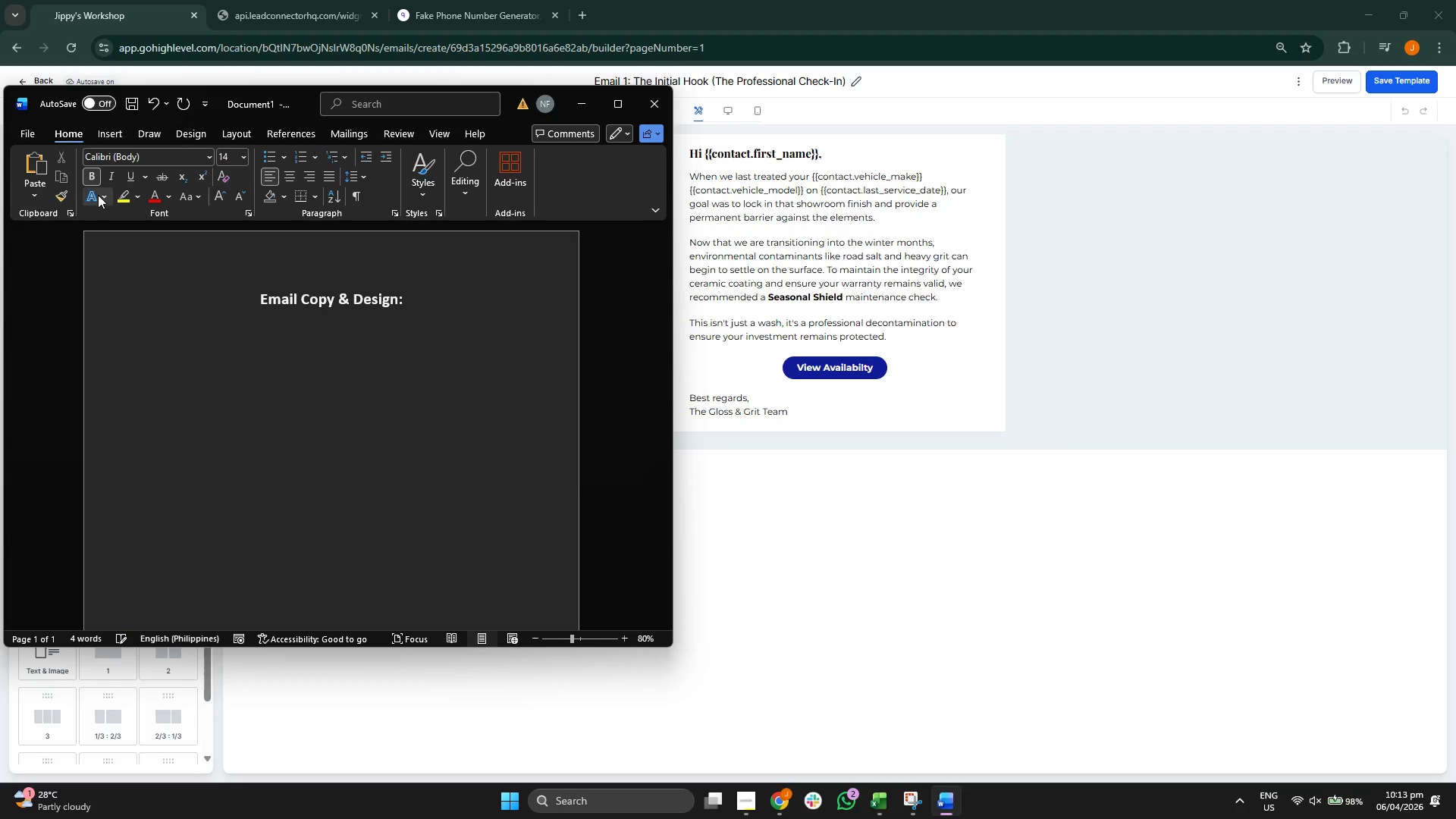 
left_click([92, 171])
 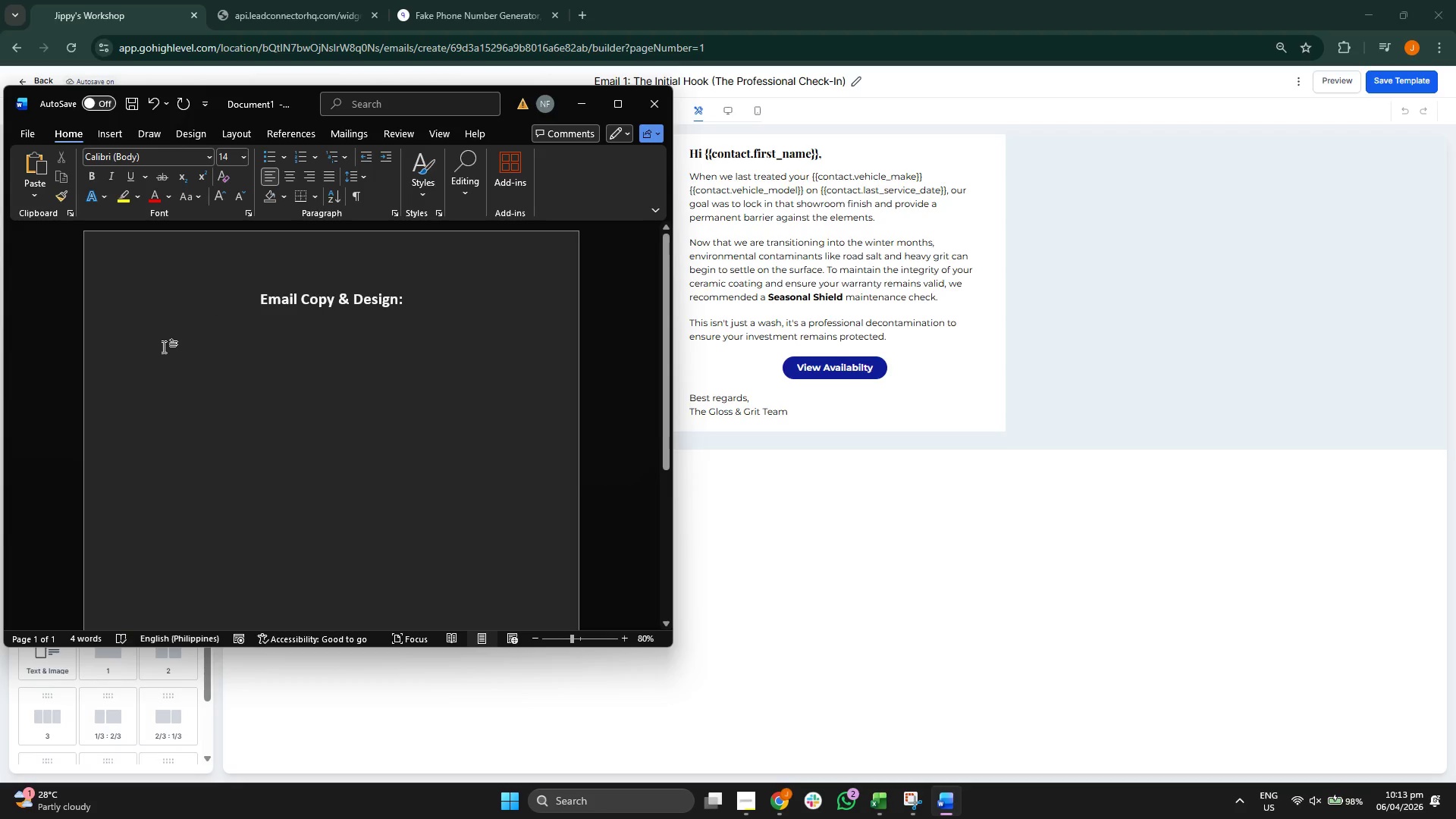 
type(Email 1: Thi)
key(Backspace)
type(e Initai)
key(Backspace)
key(Backspace)
type(ial Hook)
 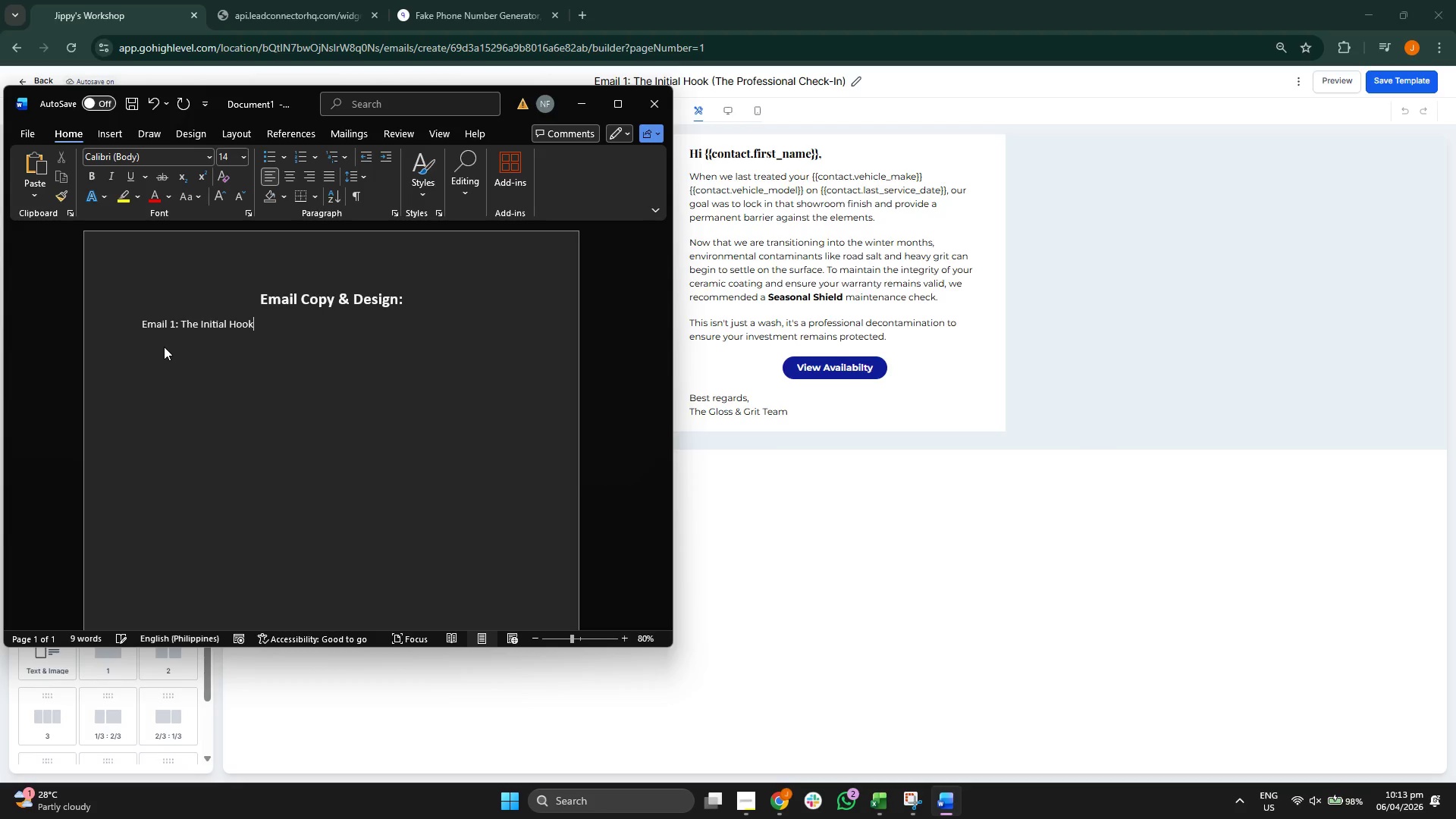 
key(Enter)
 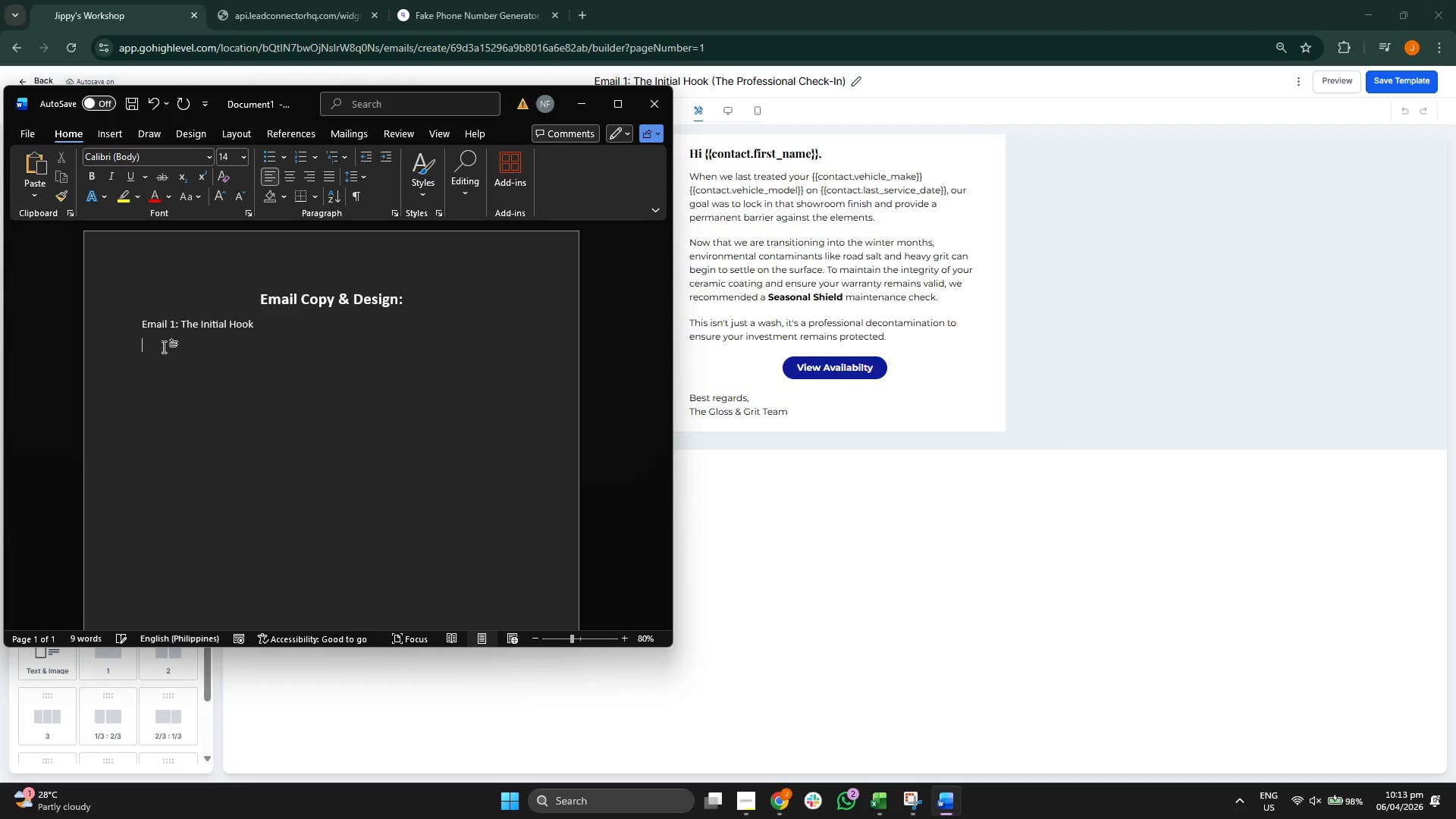 
type(Subject: Your {{contact.beh)
key(Backspace)
key(Backspace)
type(v)
key(Backspace)
type(ehicle_n)
key(Backspace)
type(mae)
key(Backspace)
type(ke}} |S)
key(Backspace)
type( Seasonal Paint Assesme)
key(Backspace)
key(Backspace)
type(sment)
 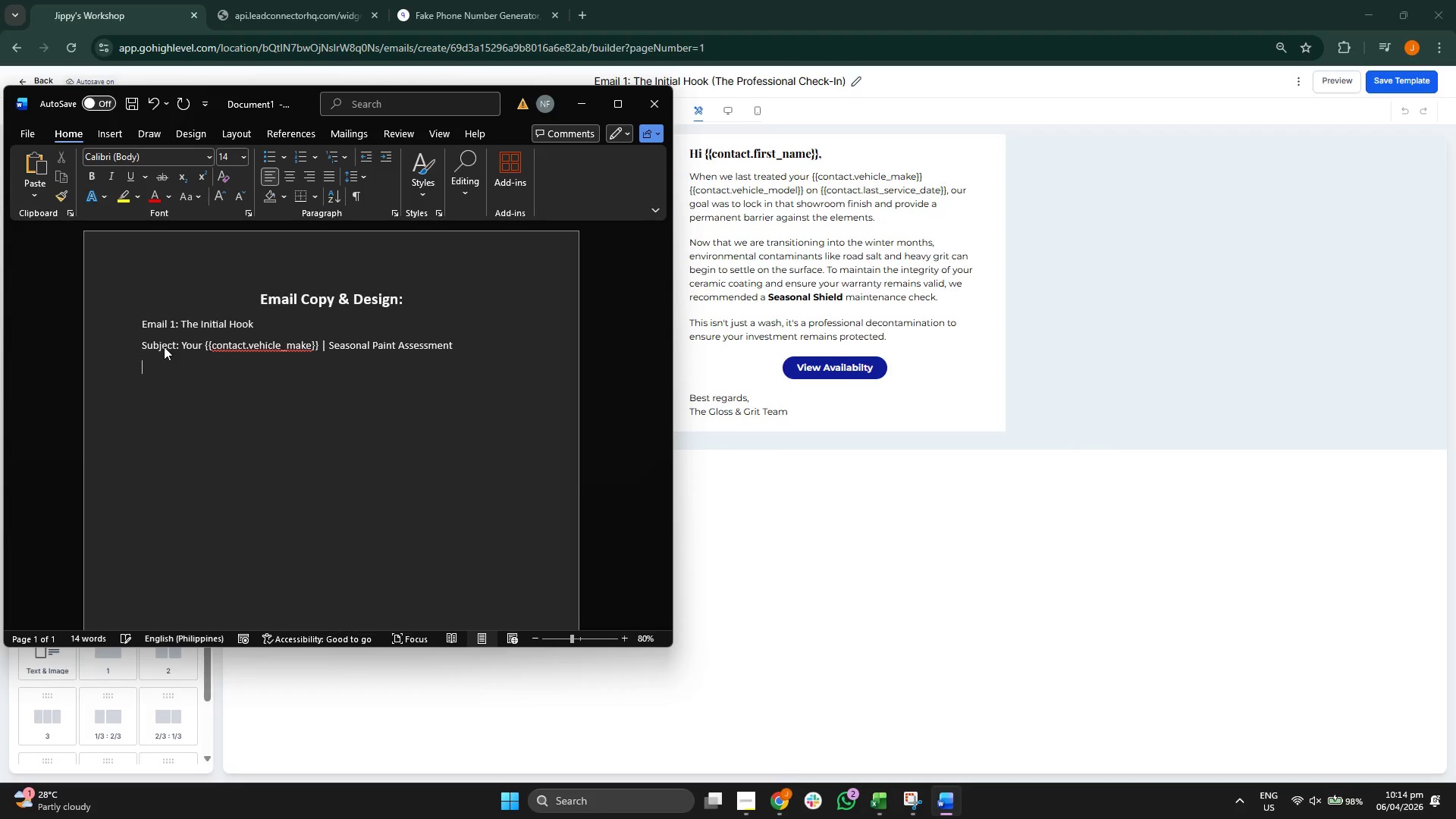 
 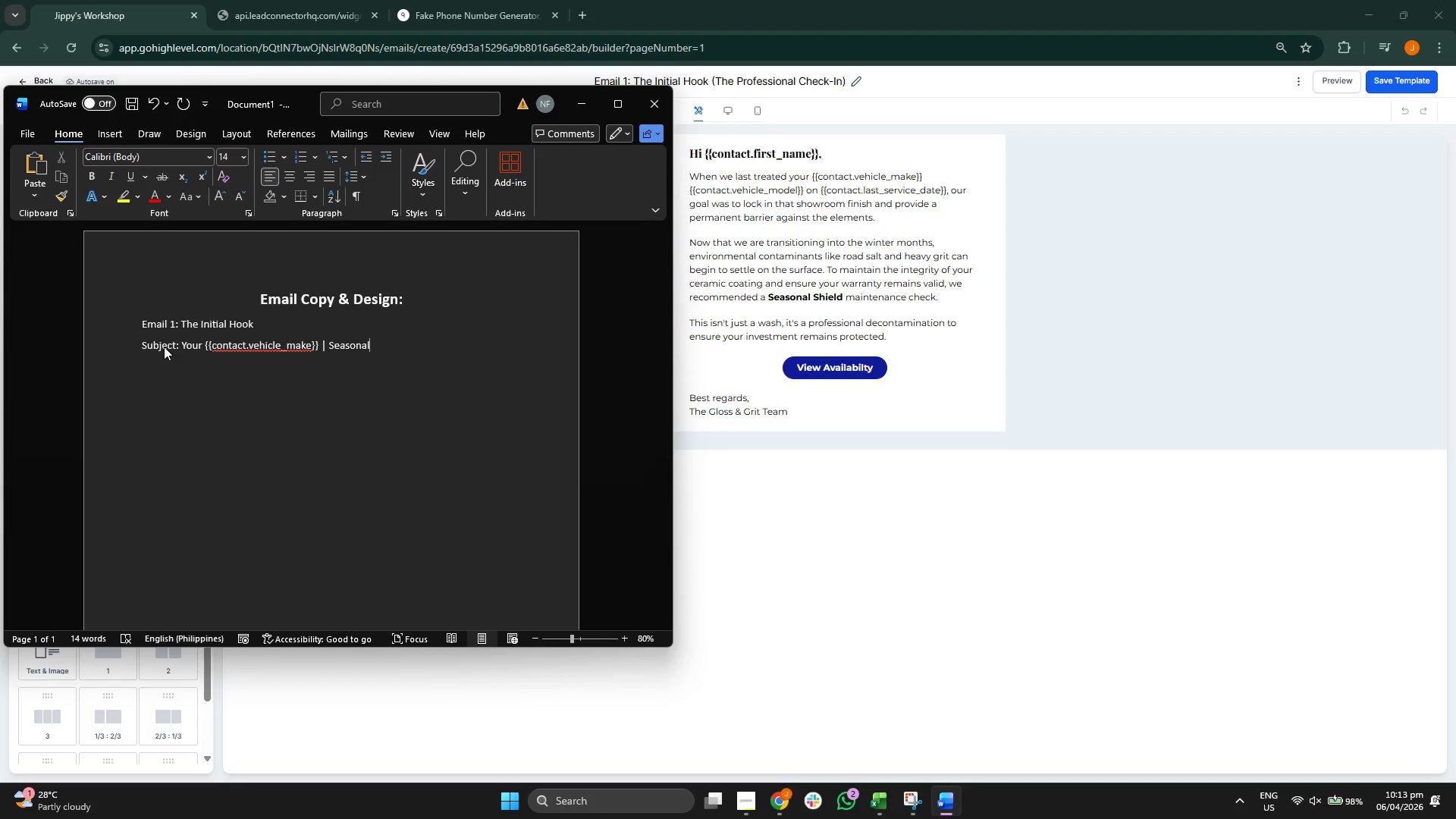 
key(Enter)
 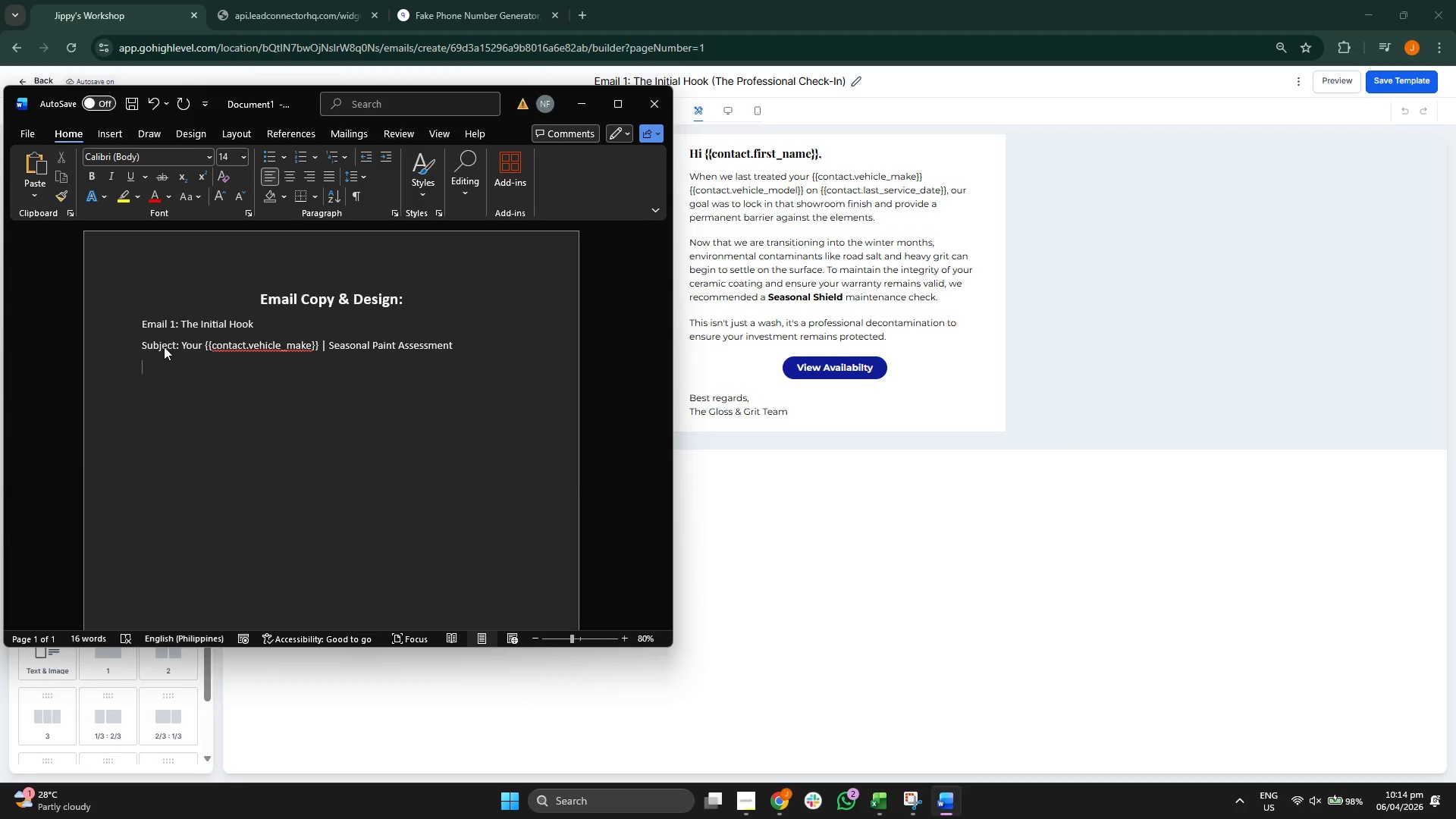 
type(Preview Tex)
key(Backspace)
key(Backspace)
type(ext: It a)
key(Backspace)
type(has been siox)
key(Backspace)
key(Backspace)
type(x motnhs)
key(Backspace)
key(Backspace)
key(Backspace)
type(hsn)
key(Backspace)
key(Backspace)
key(Backspace)
key(Backspace)
type(nths since your last visit. Let's ensure your coating is performa)
key(Backspace)
type(ing,)
 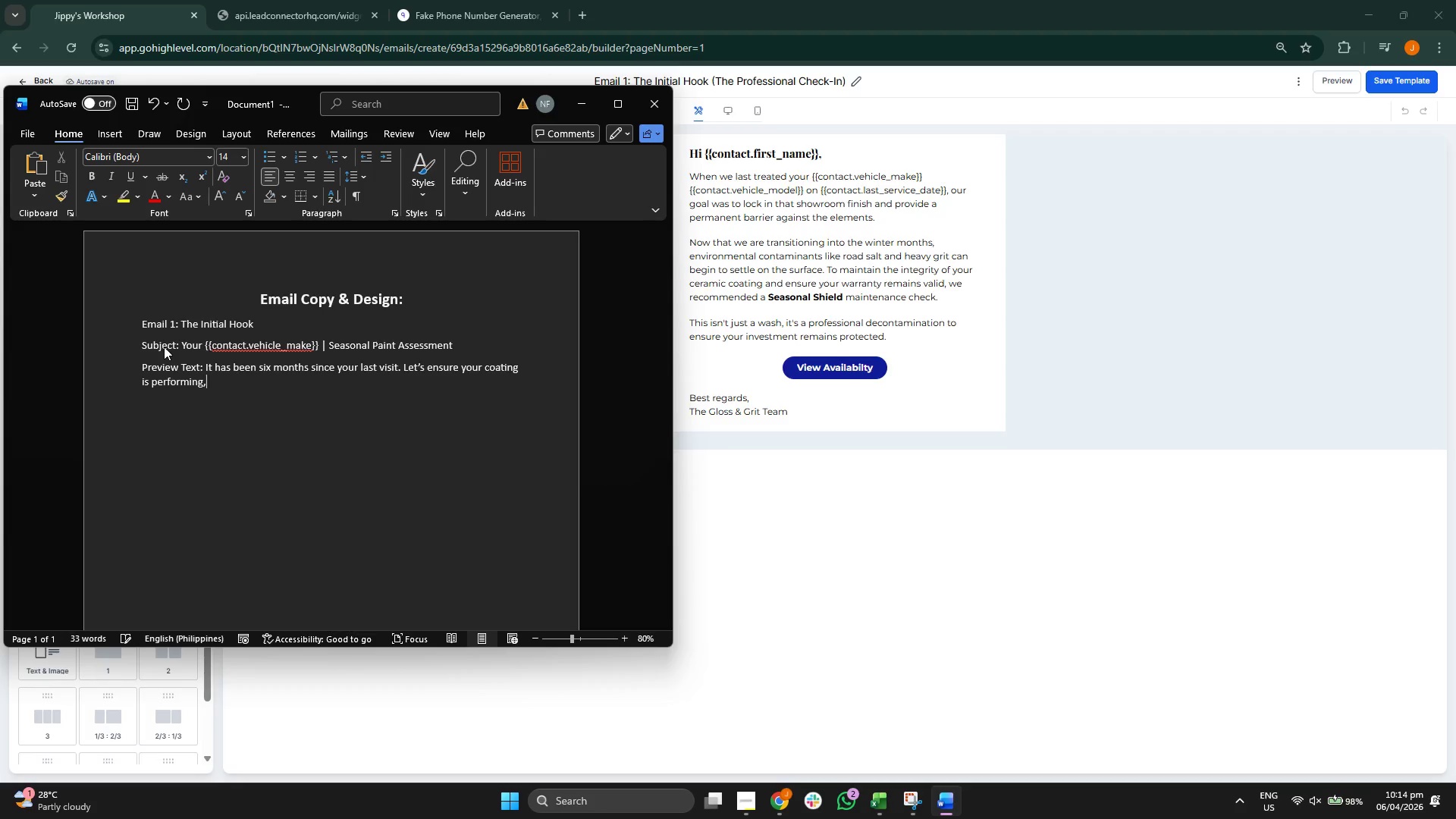 
key(Enter)
 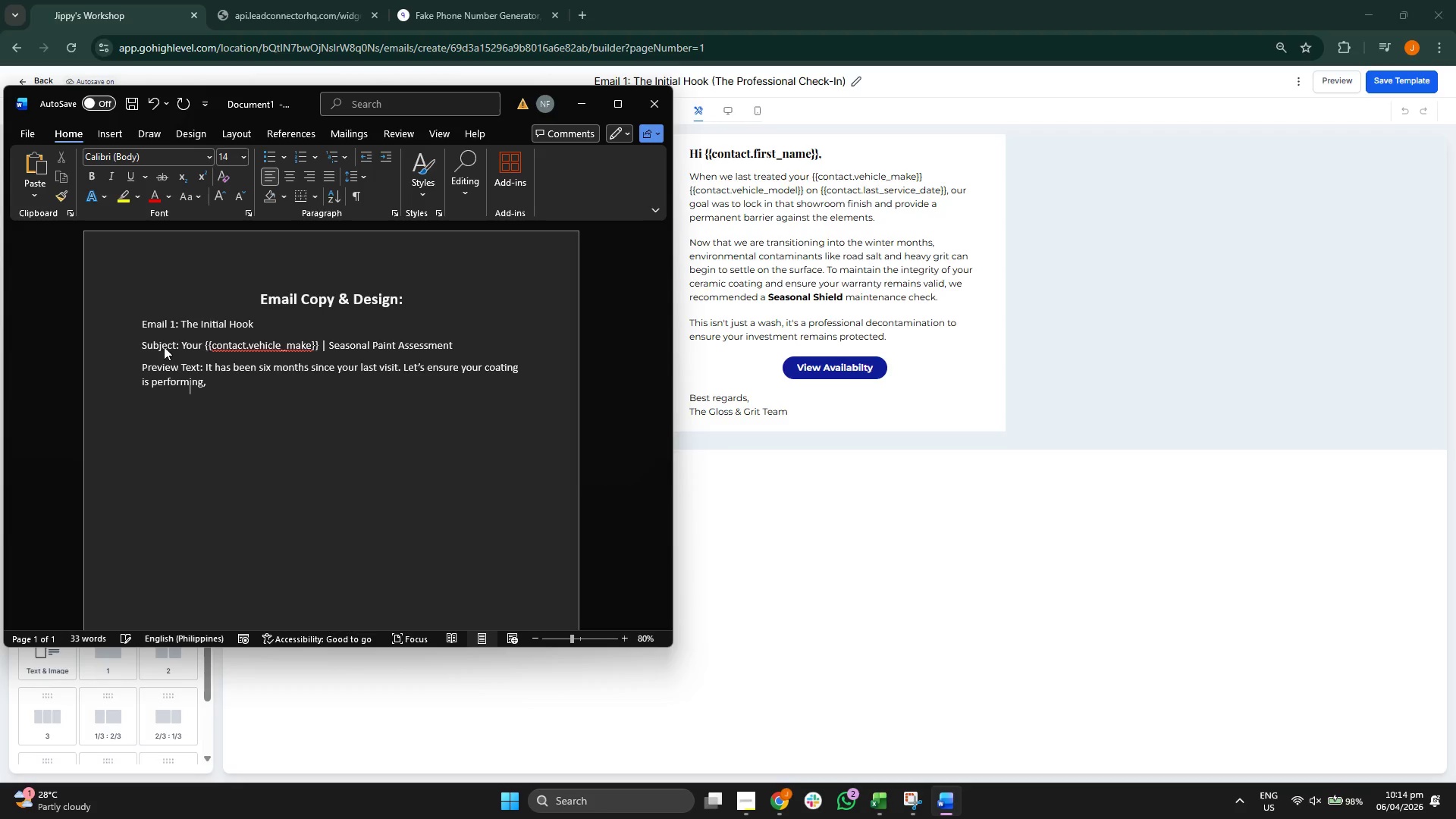 
key(Backspace)
 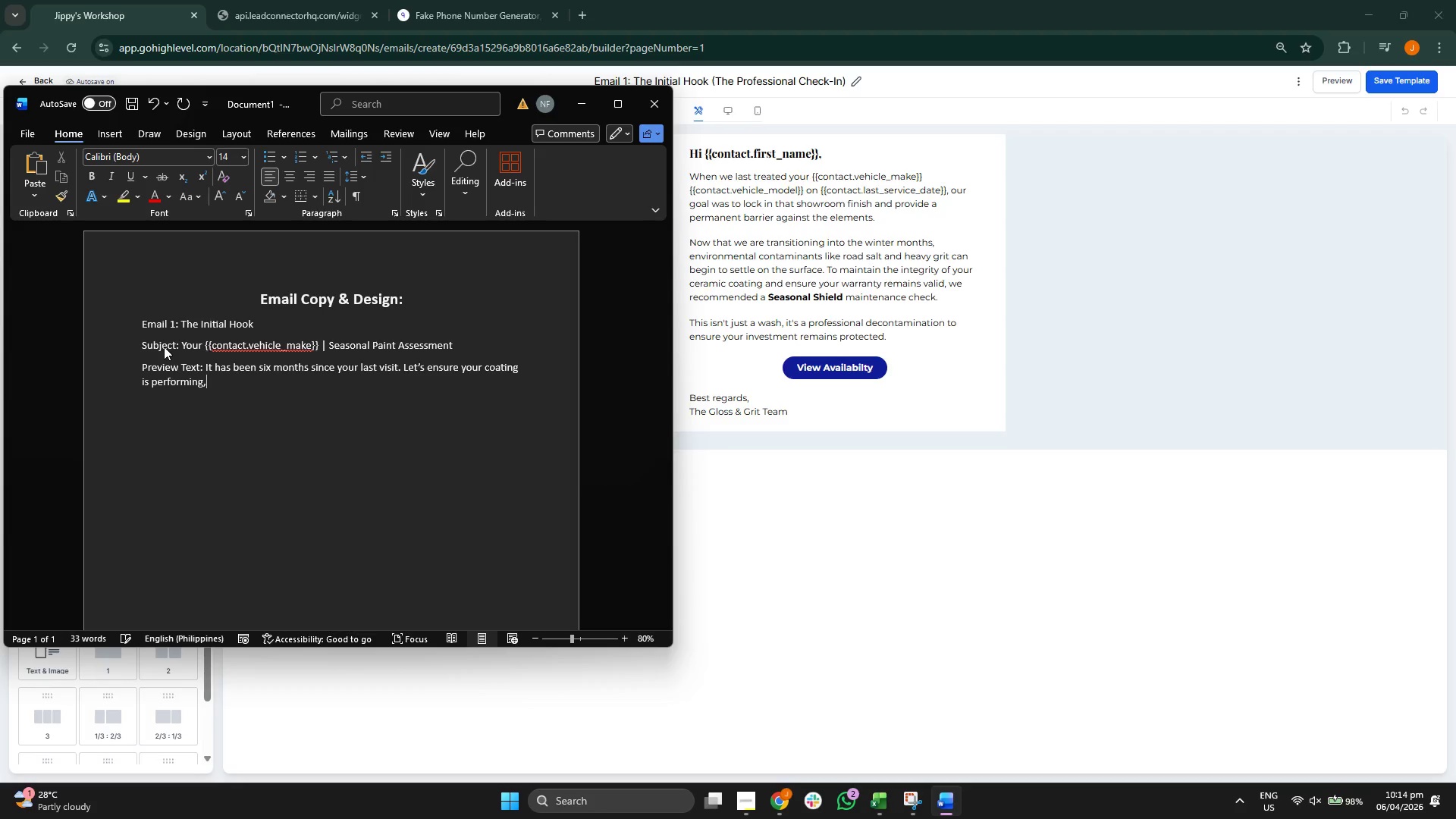 
key(Backspace)
 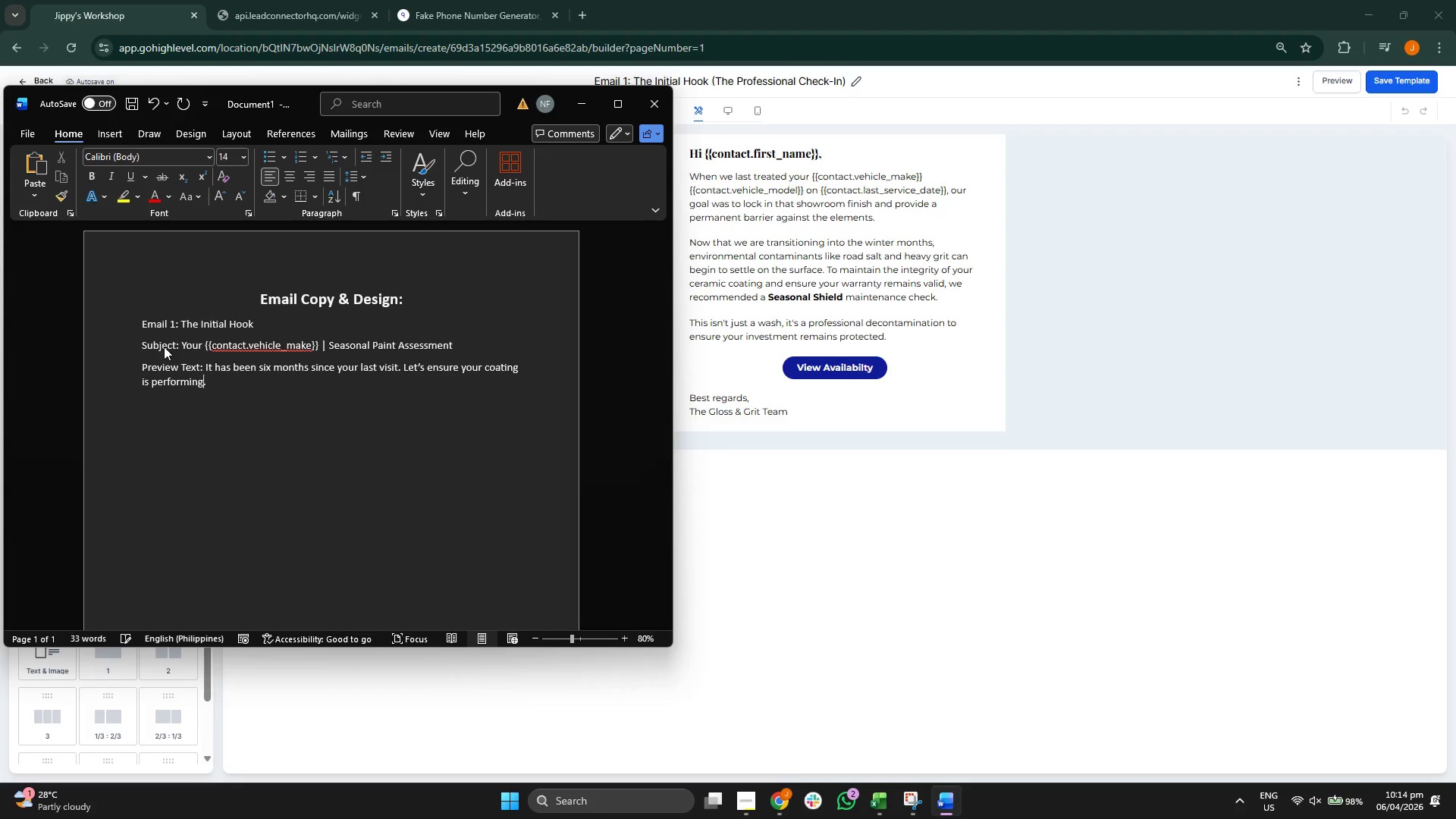 
key(Period)
 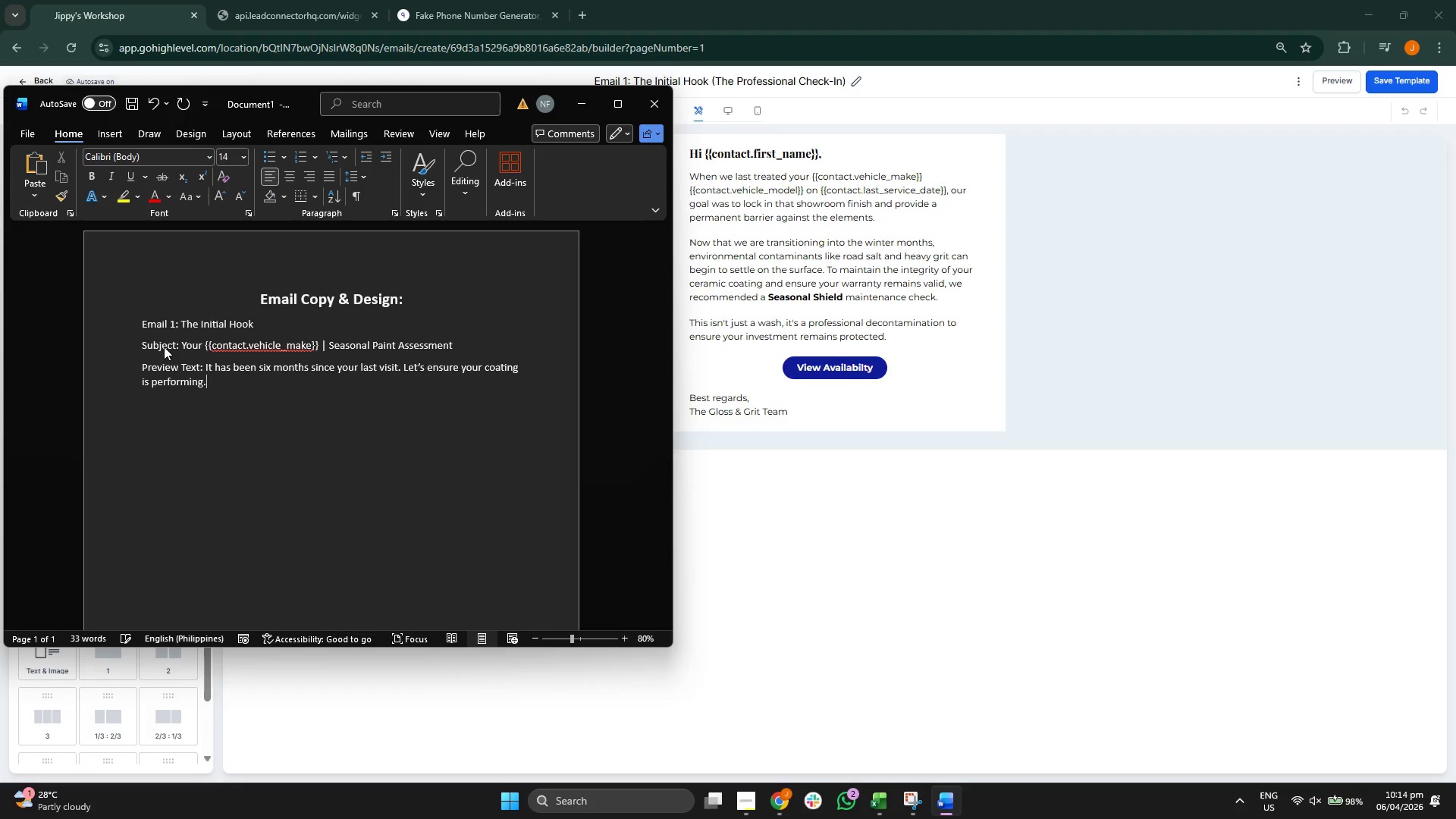 
key(Enter)
 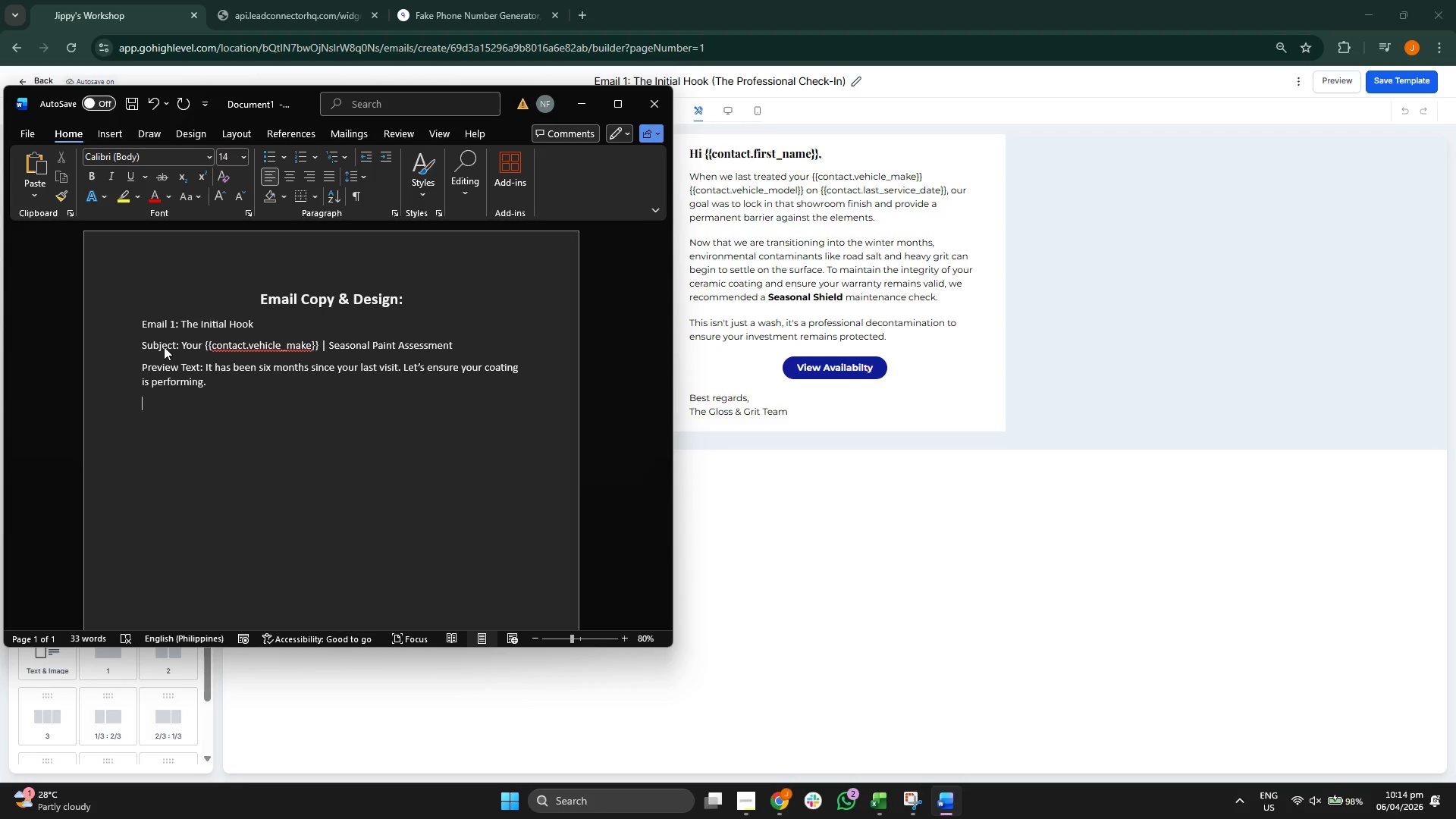 
type(Bi)
key(Backspace)
type(odu)
key(Backspace)
type(y: )
key(Backspace)
 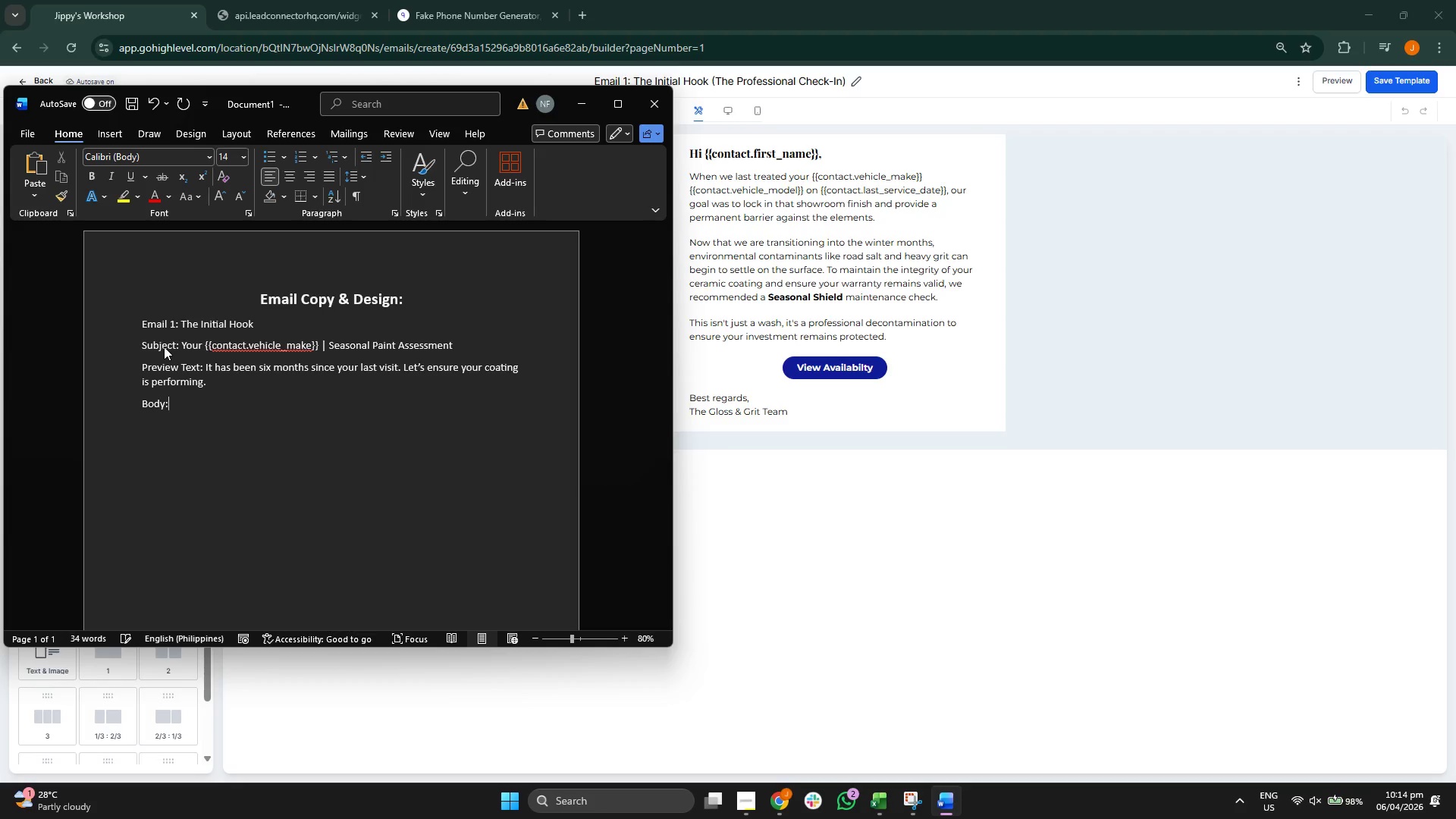 
key(Enter)
 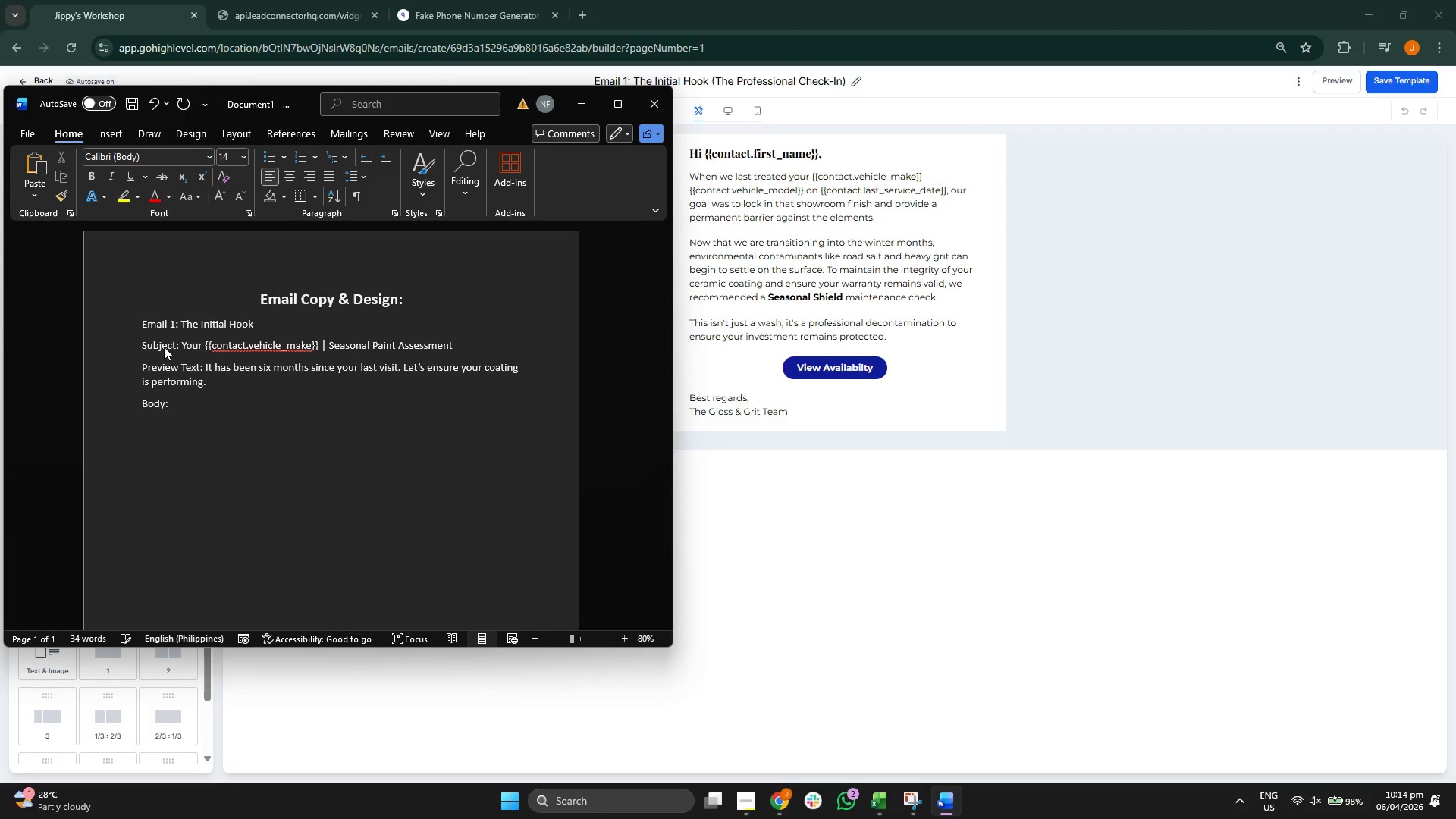 
key(CapsLock)
 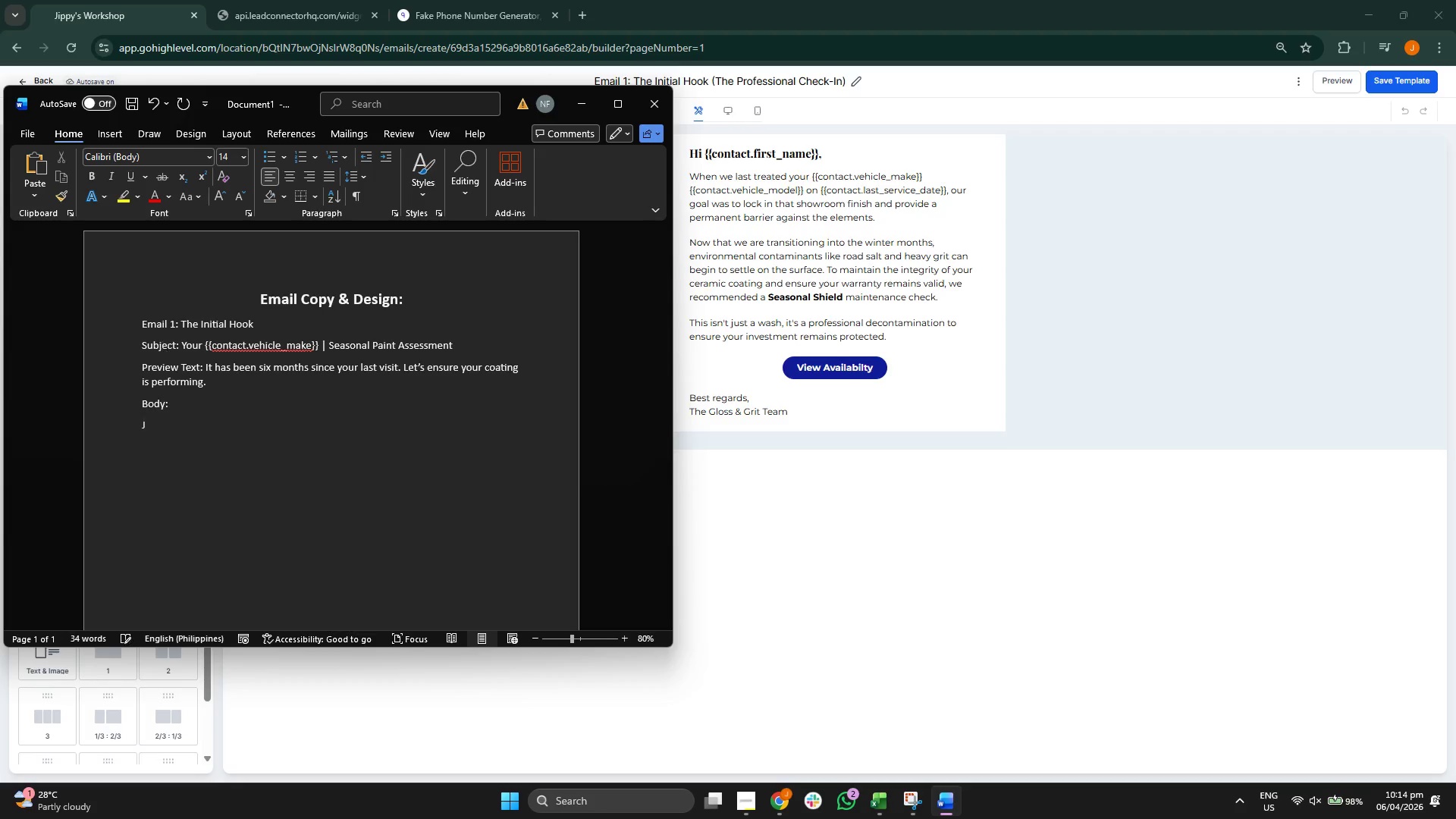 
key(J)
 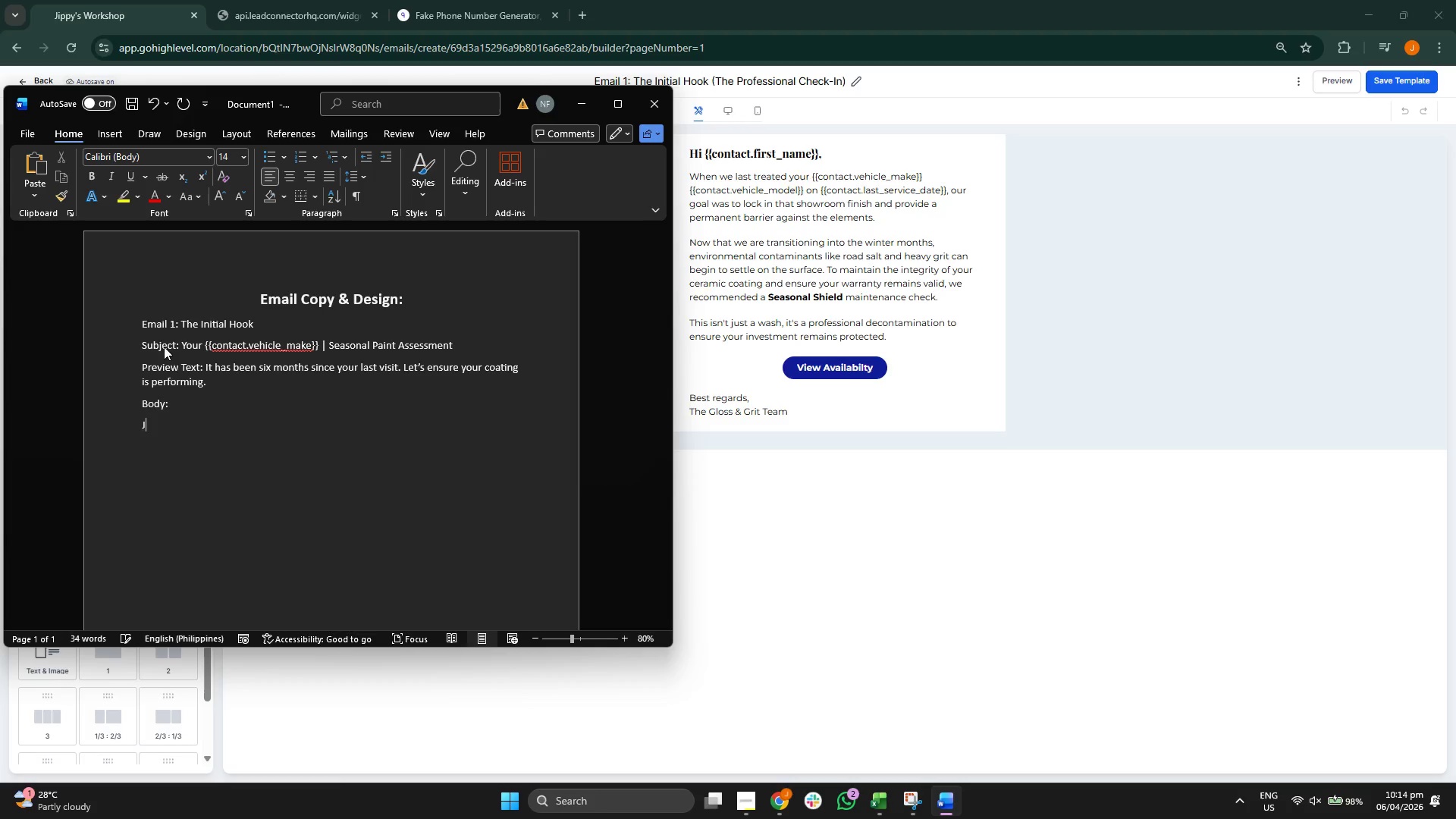 
key(Backspace)
 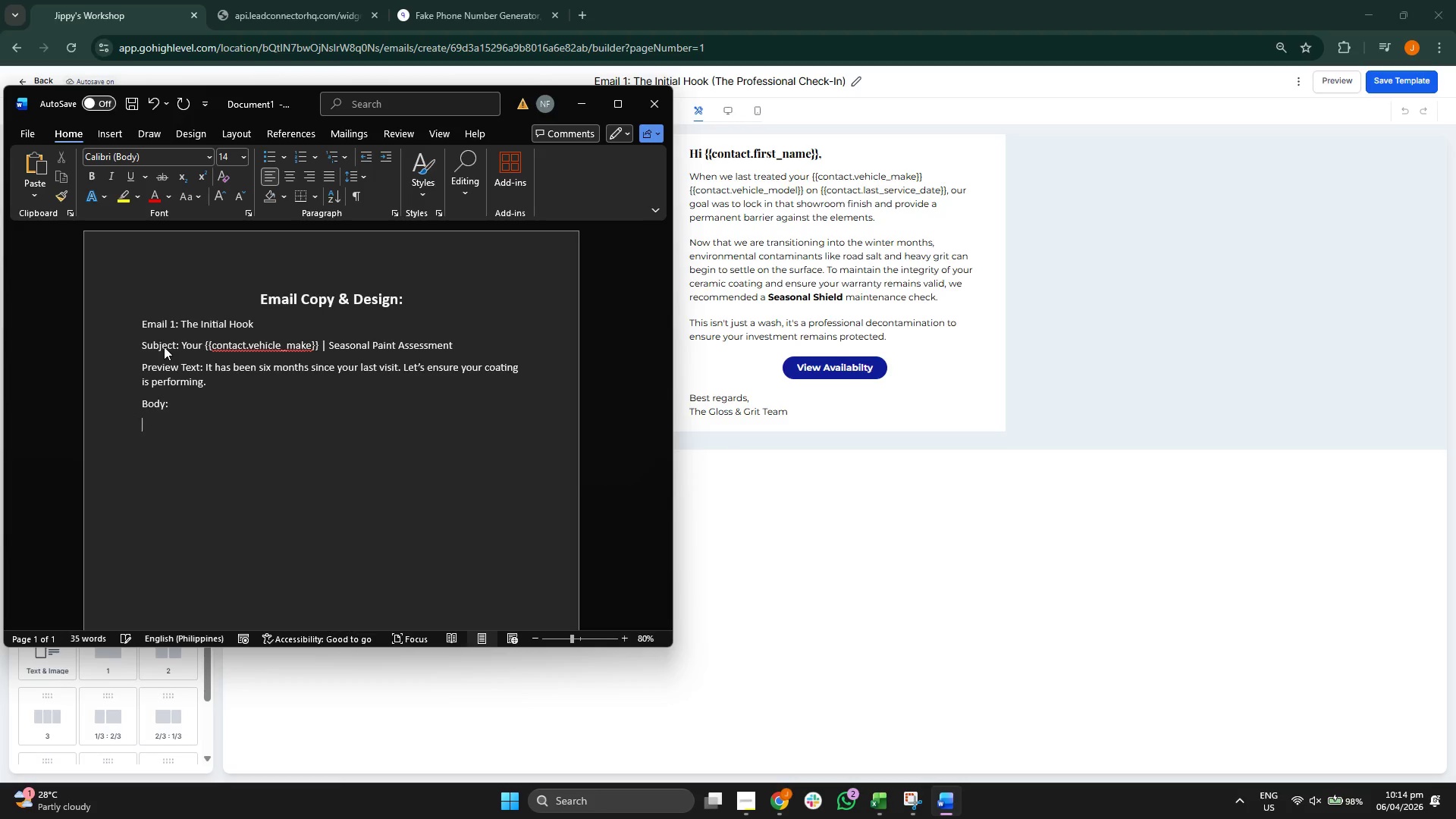 
key(CapsLock)
 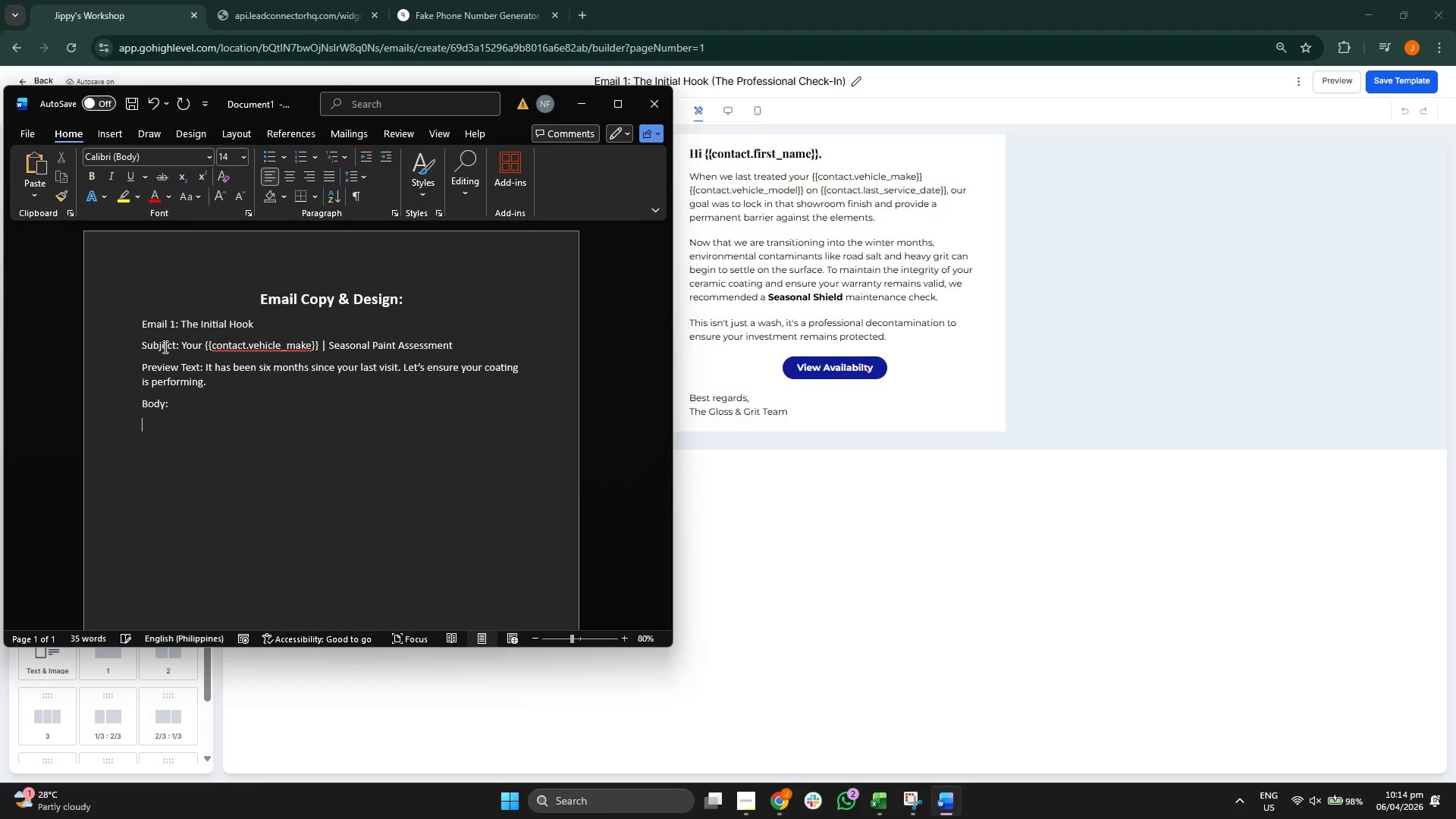 
key(H)
 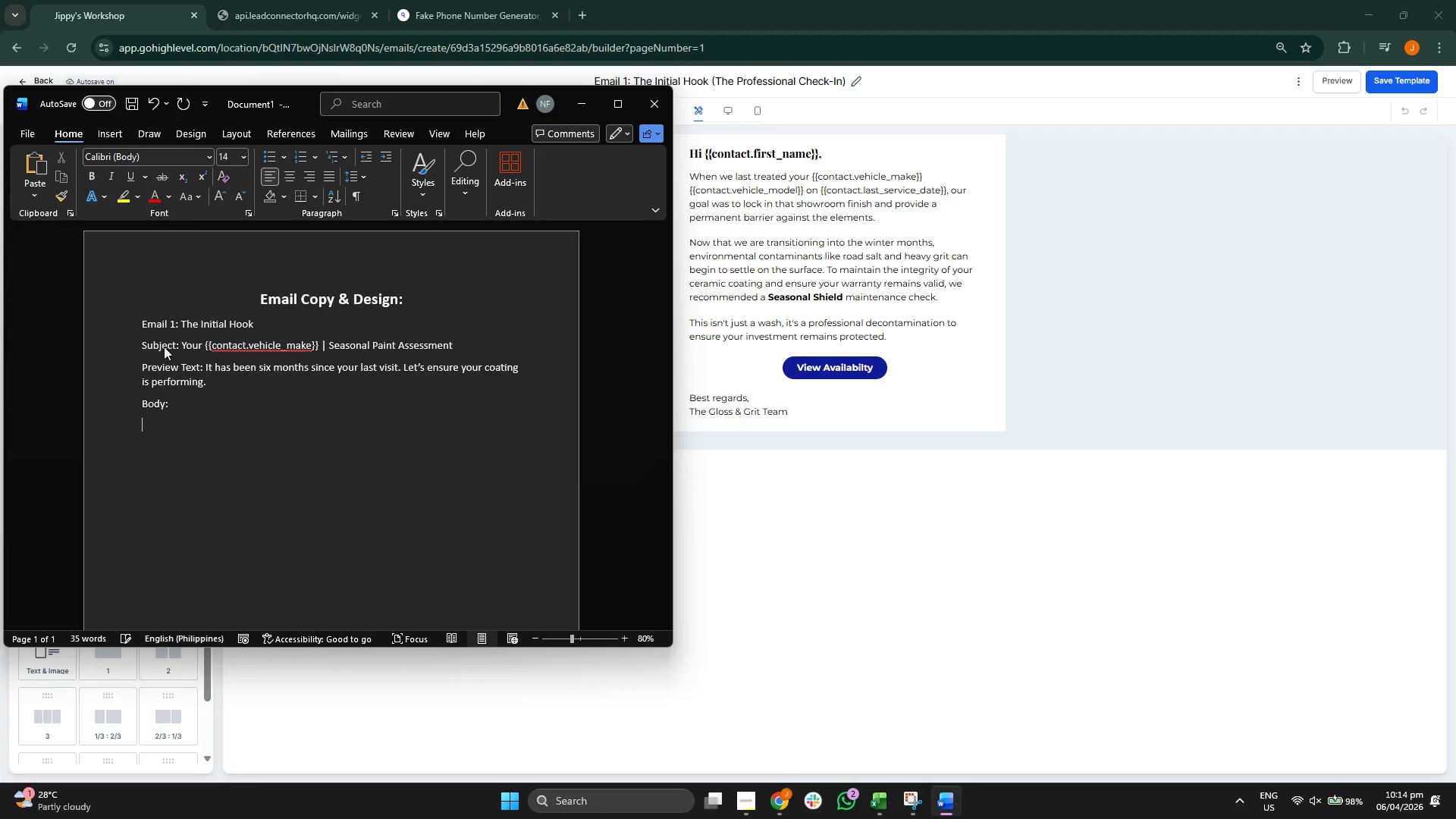 
key(CapsLock)
 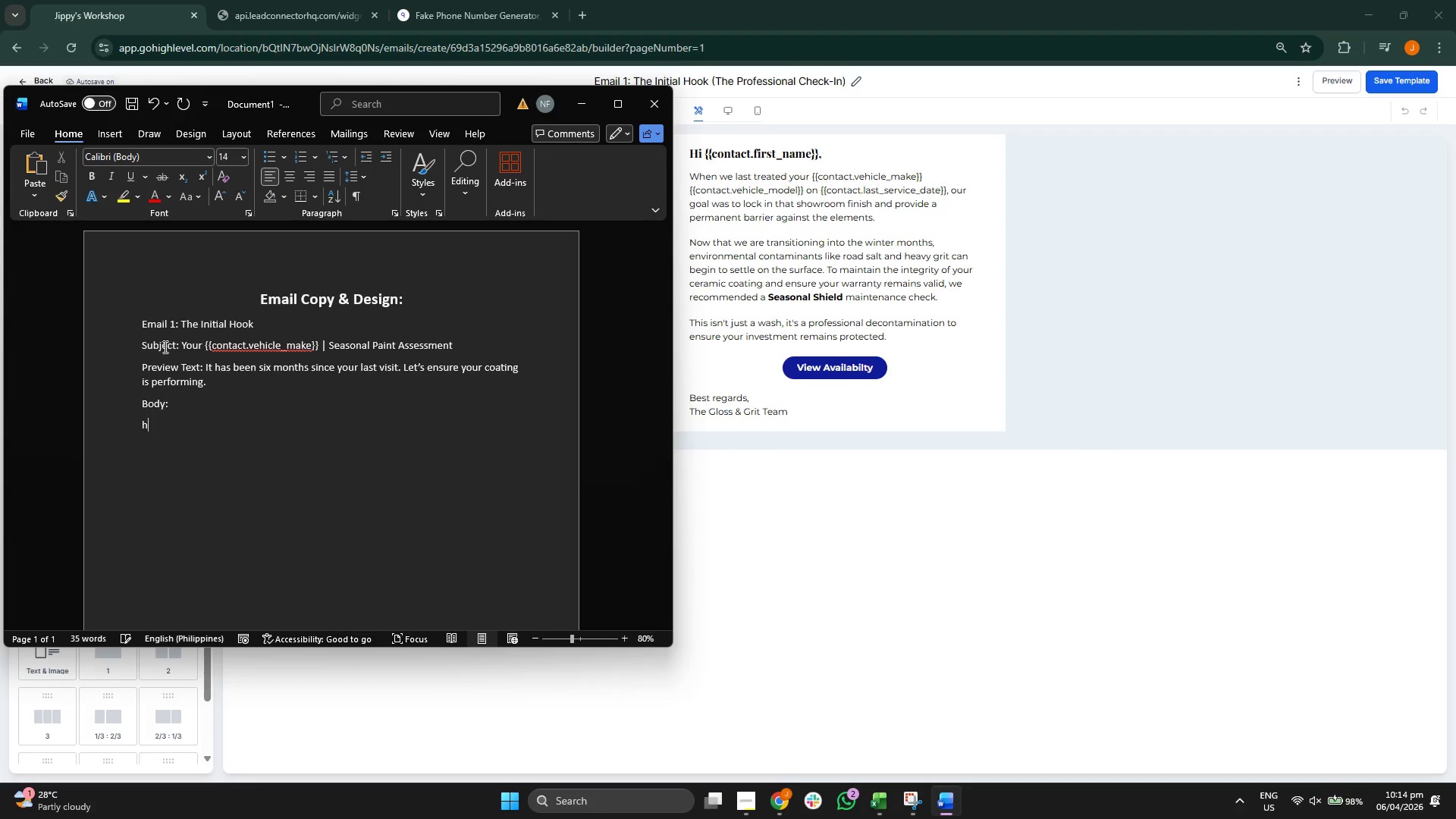 
key(E)
 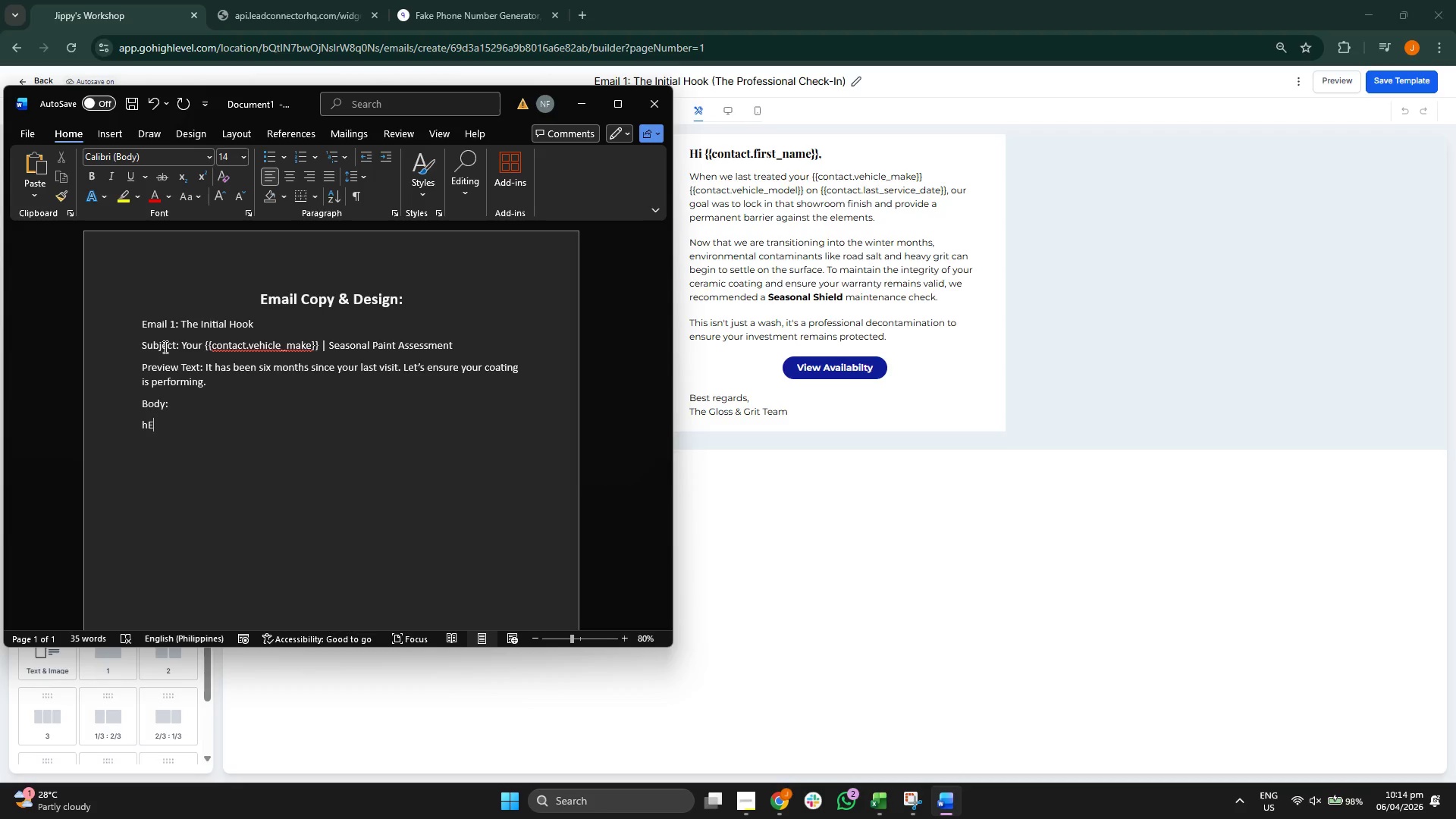 
wait(9.5)
 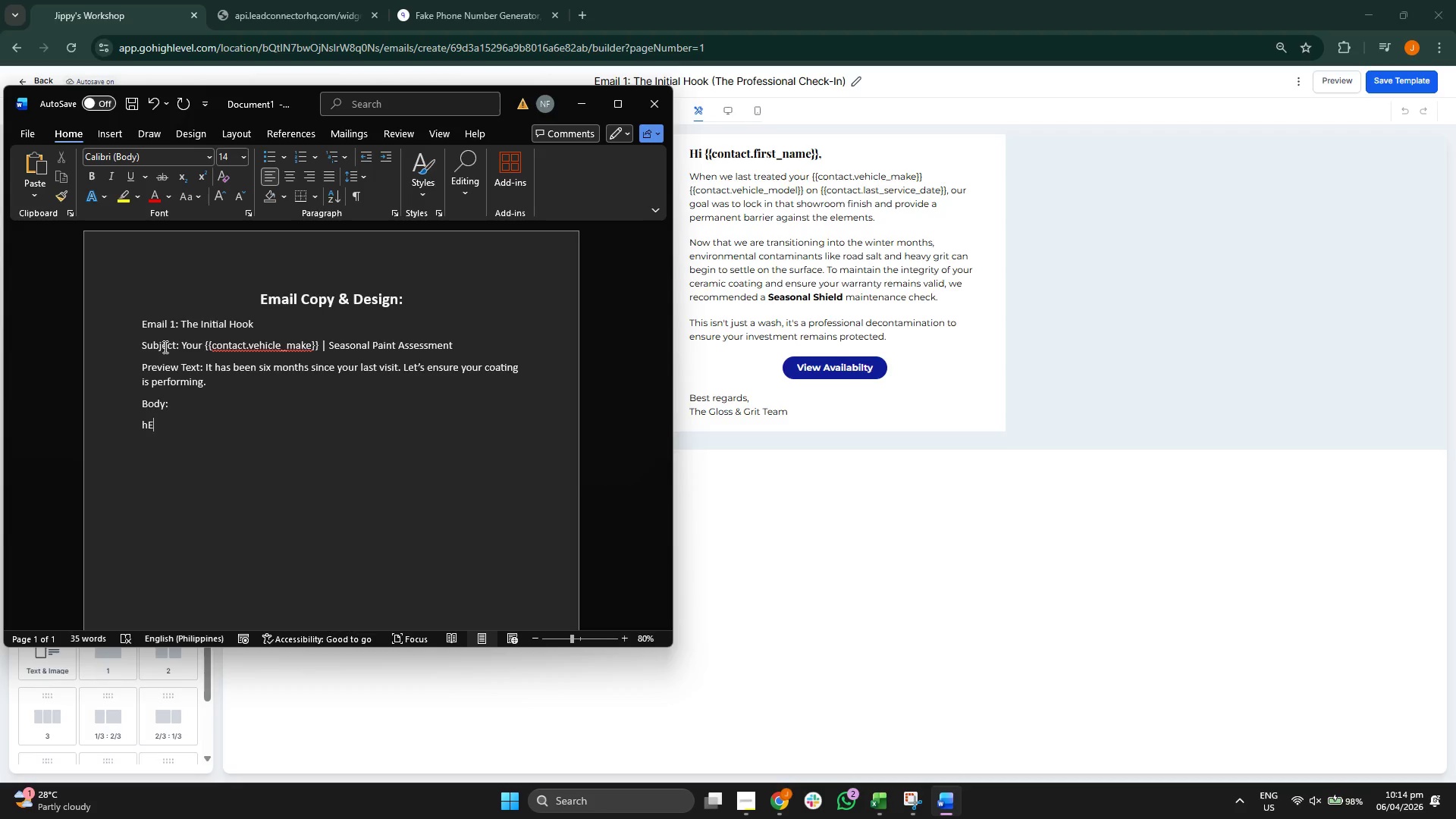 
key(ArrowRight)
 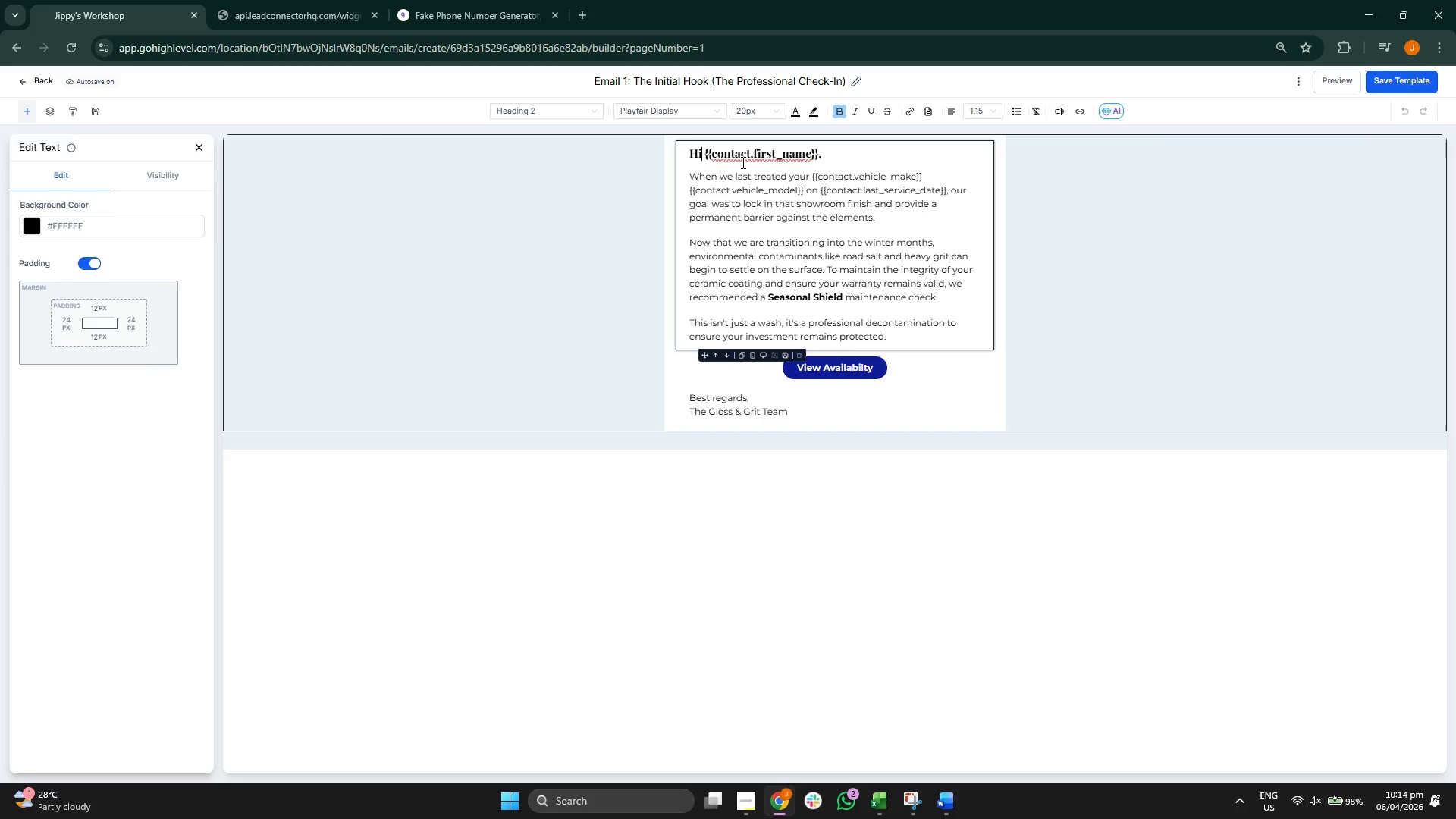 
key(Backspace)
type(eL)
key(Backspace)
type(llo)
 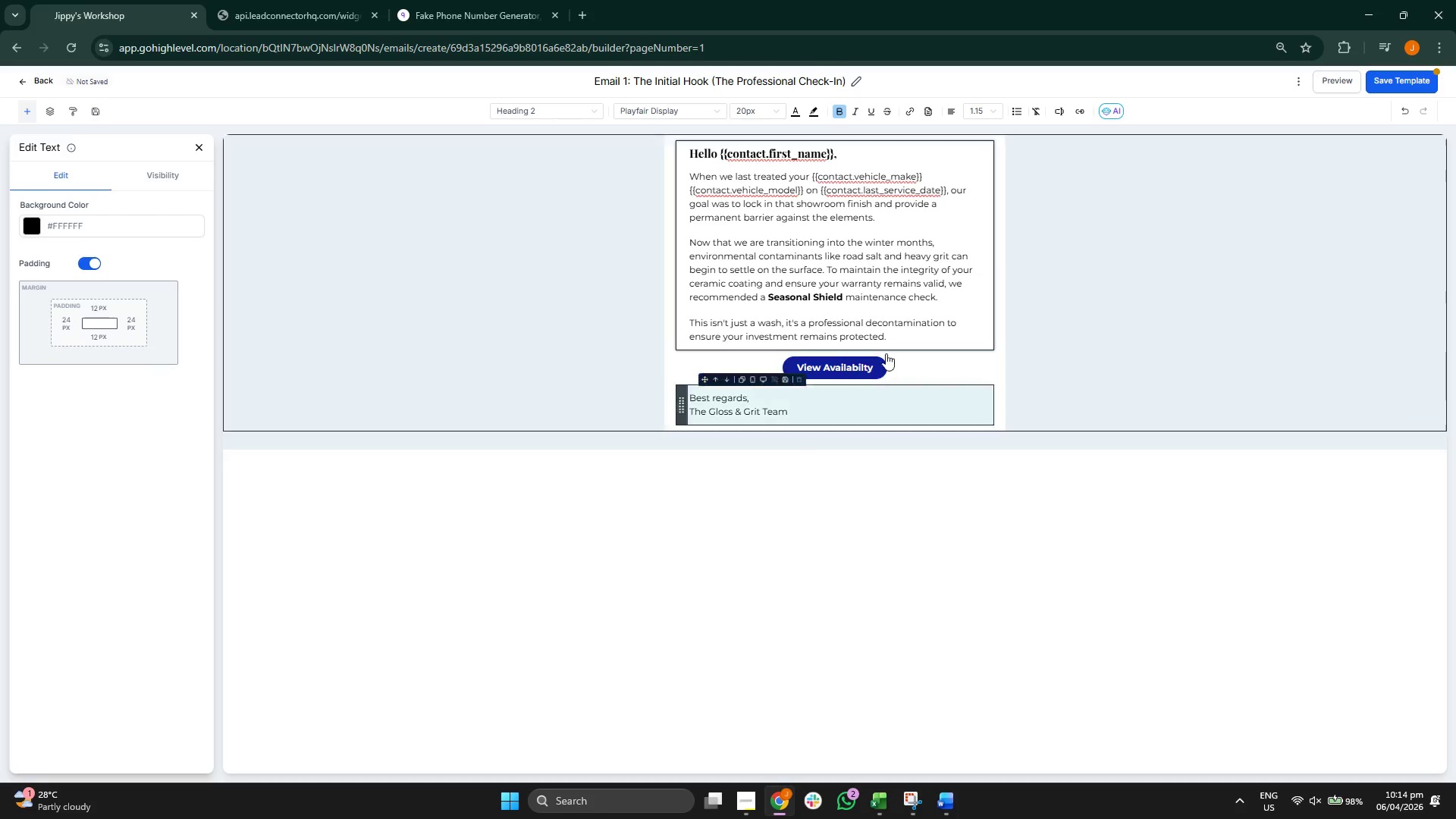 
left_click([1404, 78])
 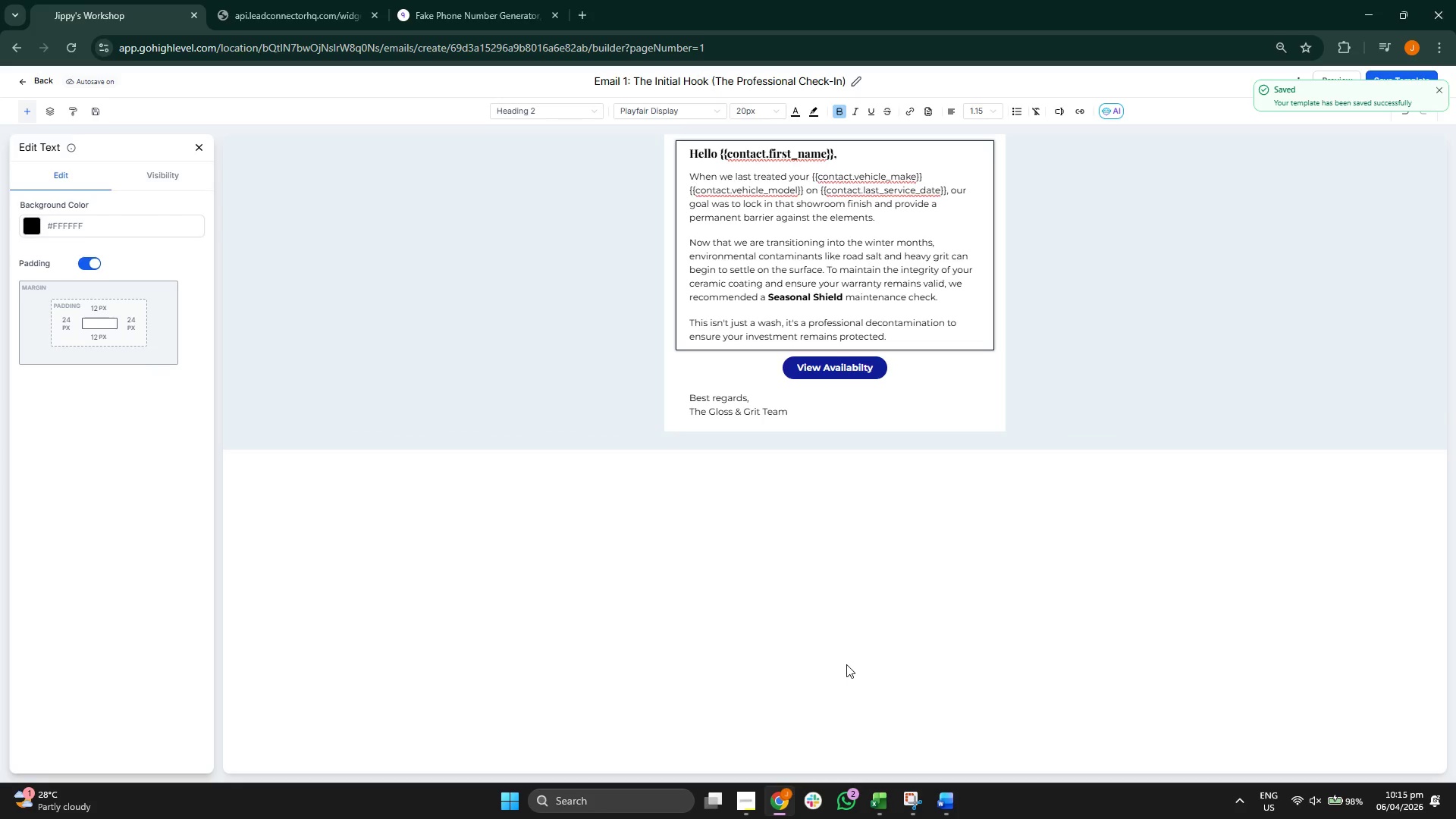 
wait(9.76)
 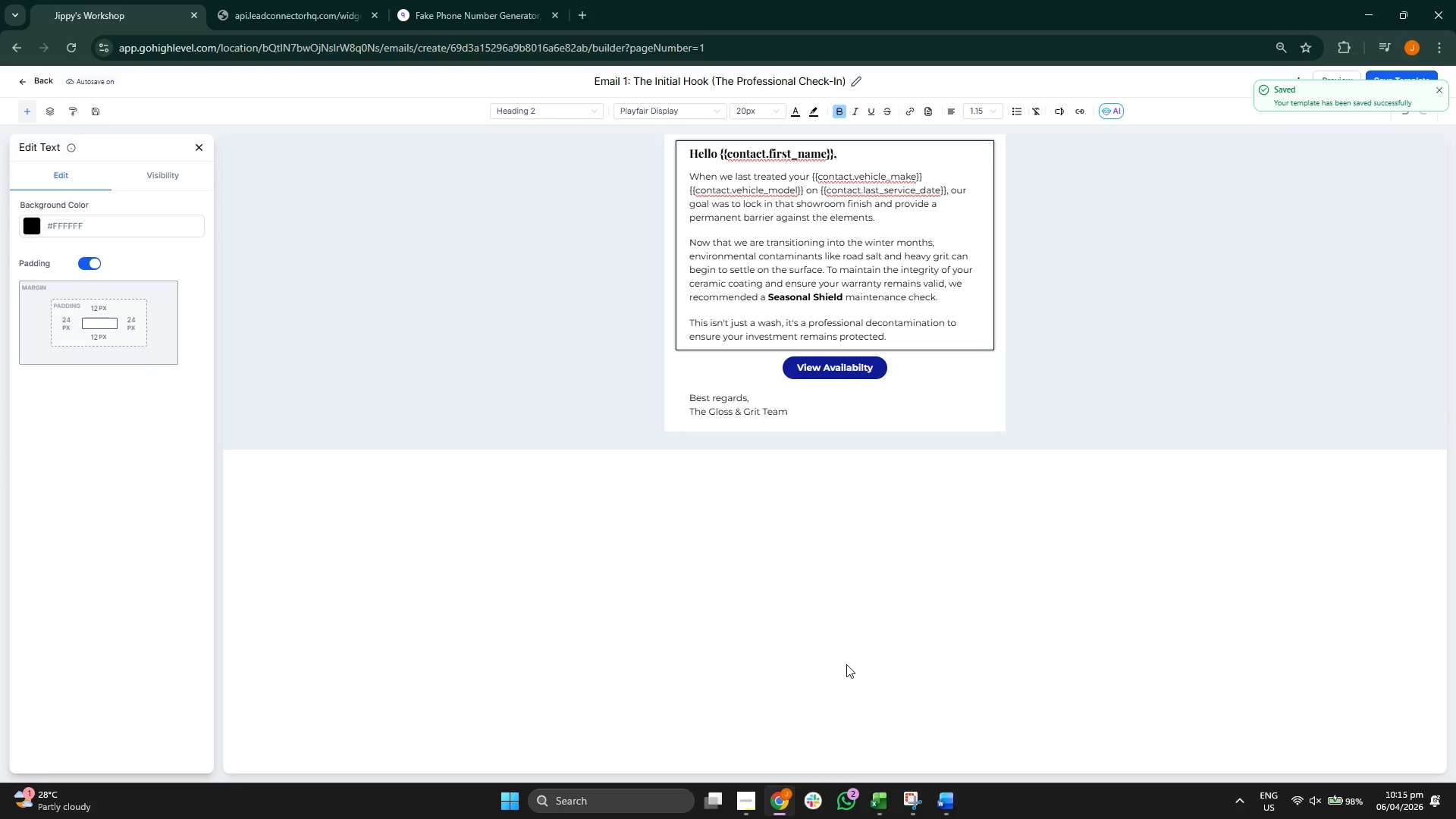 
left_click([950, 804])
 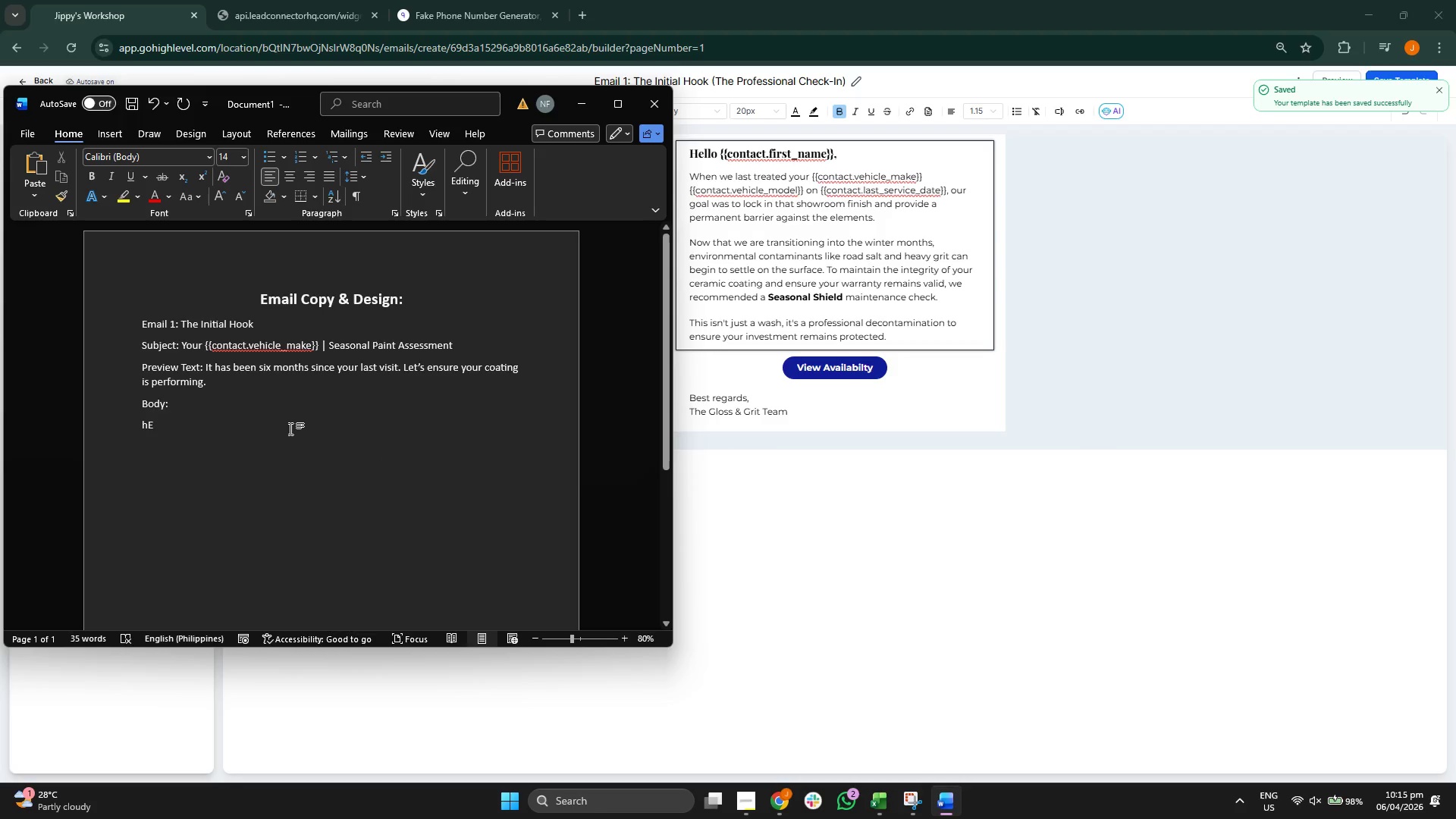 
left_click([290, 428])
 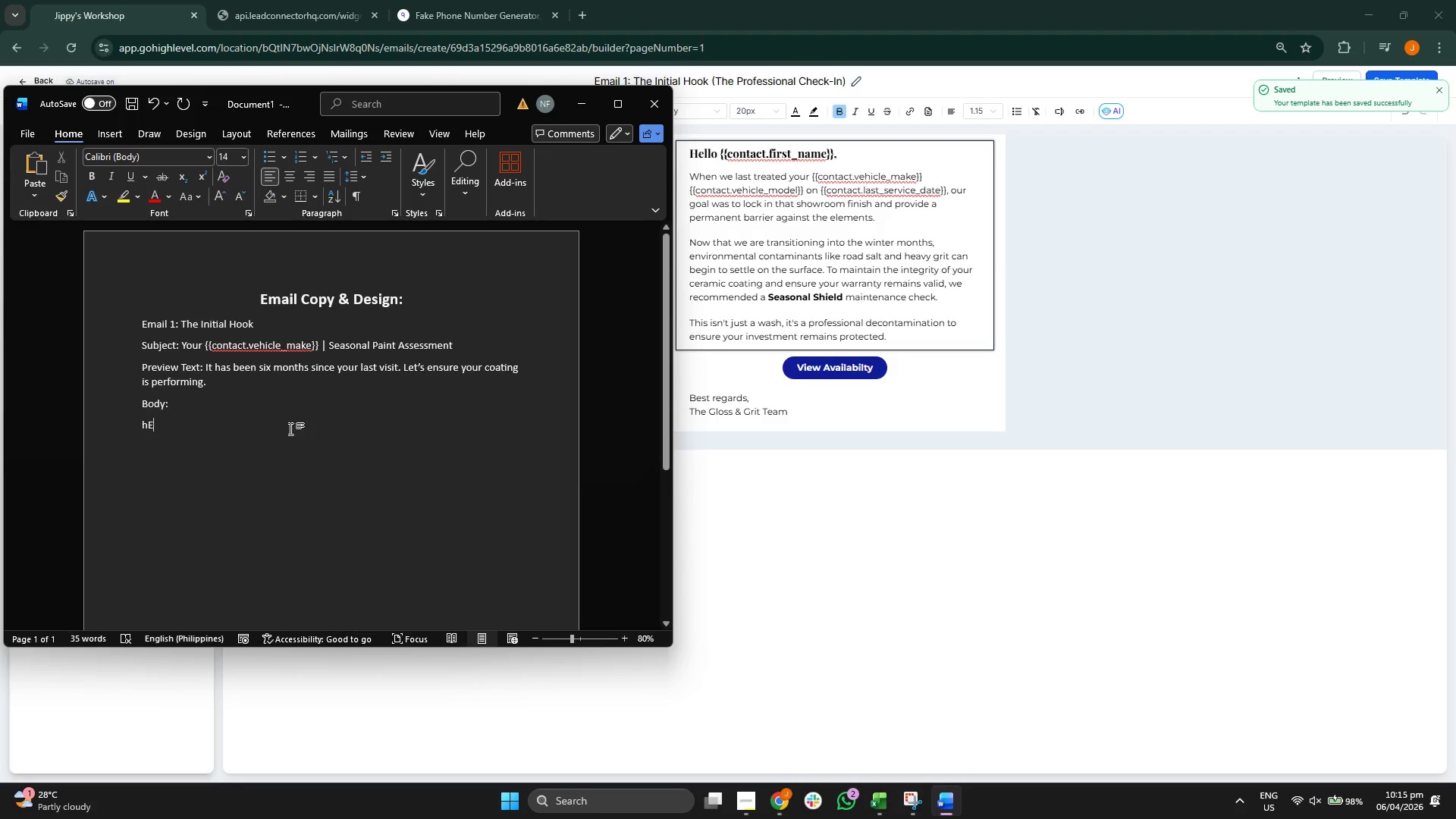 
key(Backspace)
key(Backspace)
type(h)
key(Backspace)
type(h)
key(Backspace)
type(Hello {{contact.first_)
key(Backspace)
type(_name}},)
 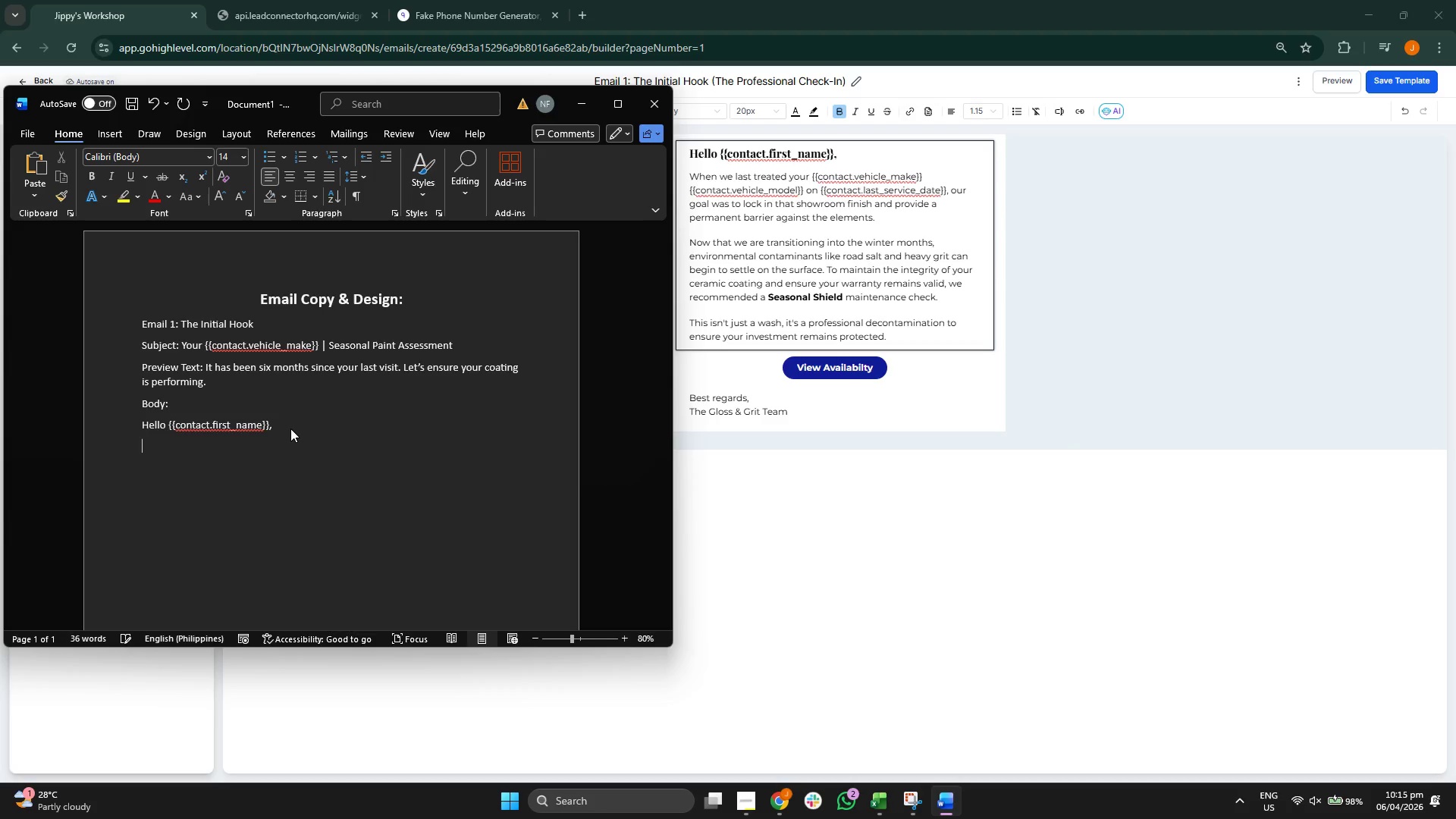 
 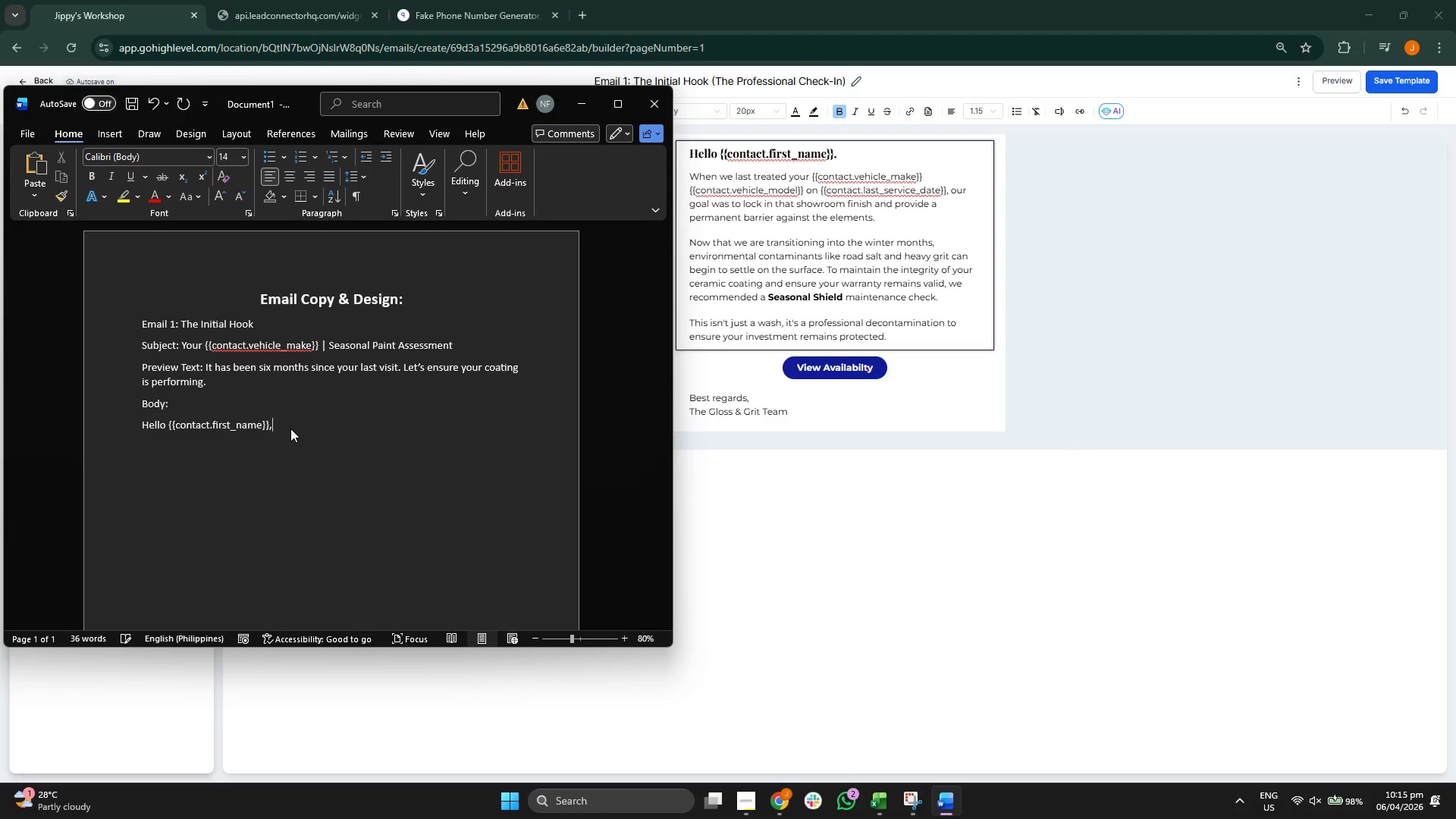 
key(Enter)
 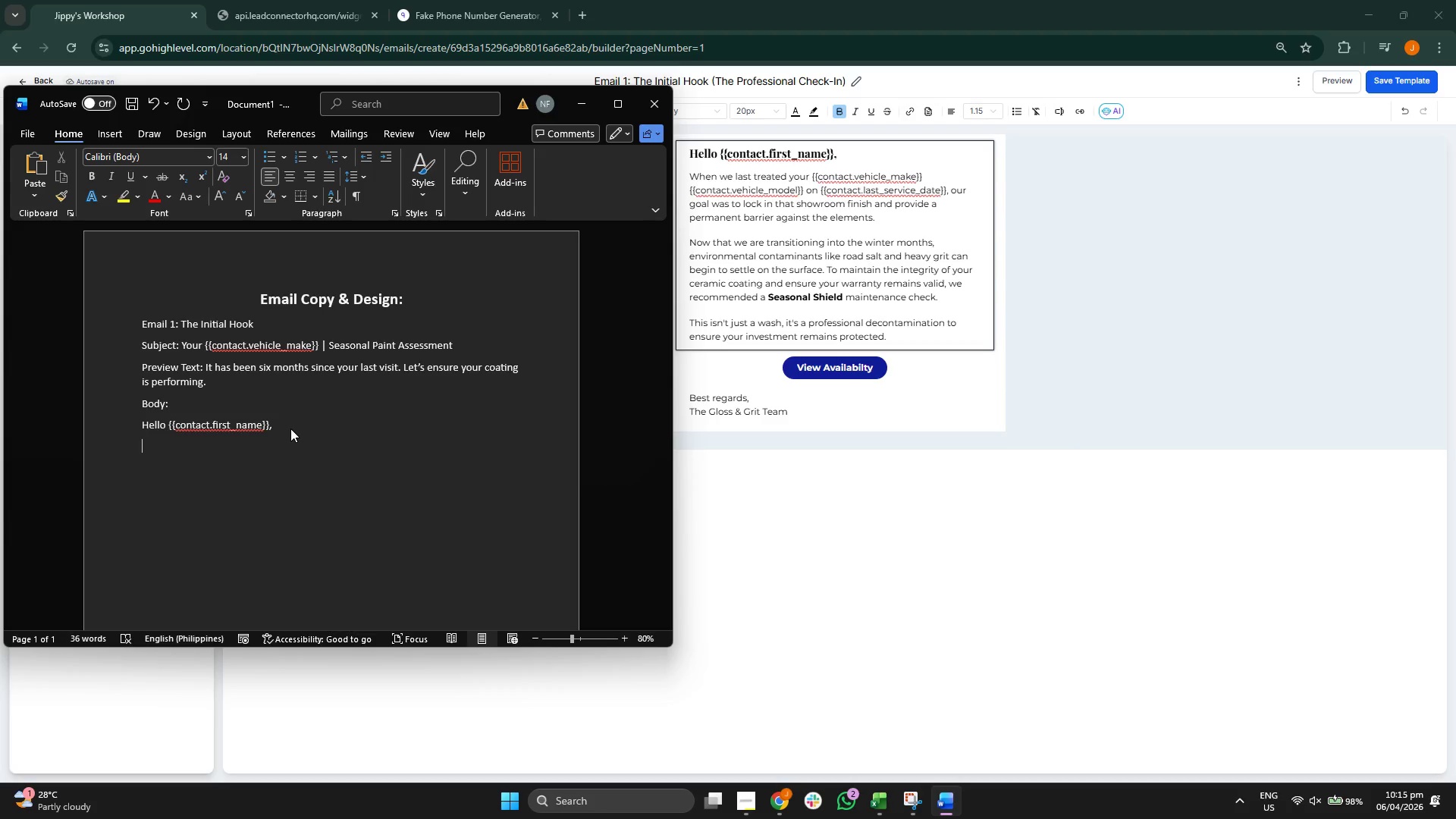 
type(Wjem )
key(Backspace)
key(Backspace)
key(Backspace)
key(Backspace)
type(hen a)
key(Backspace)
type(we las t)
key(Backspace)
key(Backspace)
type(t tread)
key(Backspace)
type(ted tyo)
key(Backspace)
key(Backspace)
type(our P)
key(Backspace)
type({{cot)
key(Backspace)
type(ntact.b)
key(Backspace)
type(vehicle_name)
key(Backspace)
key(Backspace)
key(Backspace)
key(Backspace)
type(male)
key(Backspace)
key(Backspace)
type(ke}} {{contact)
 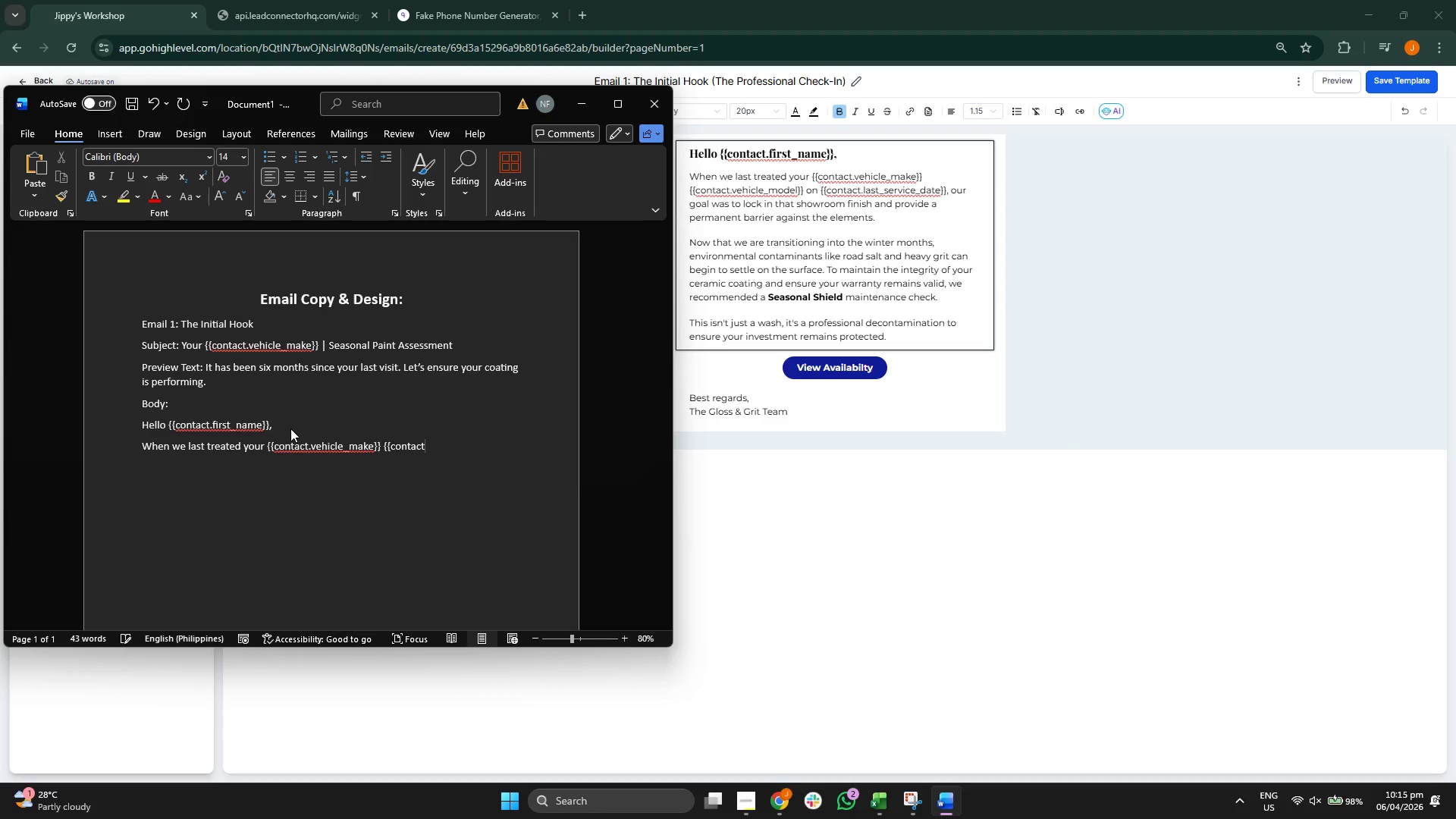 
type(.bec)
key(Backspace)
key(Backspace)
type(vehi)
key(Backspace)
key(Backspace)
key(Backspace)
key(Backspace)
type(b)
key(Backspace)
key(Backspace)
type(be)
key(Backspace)
key(Backspace)
type(vehicle)
 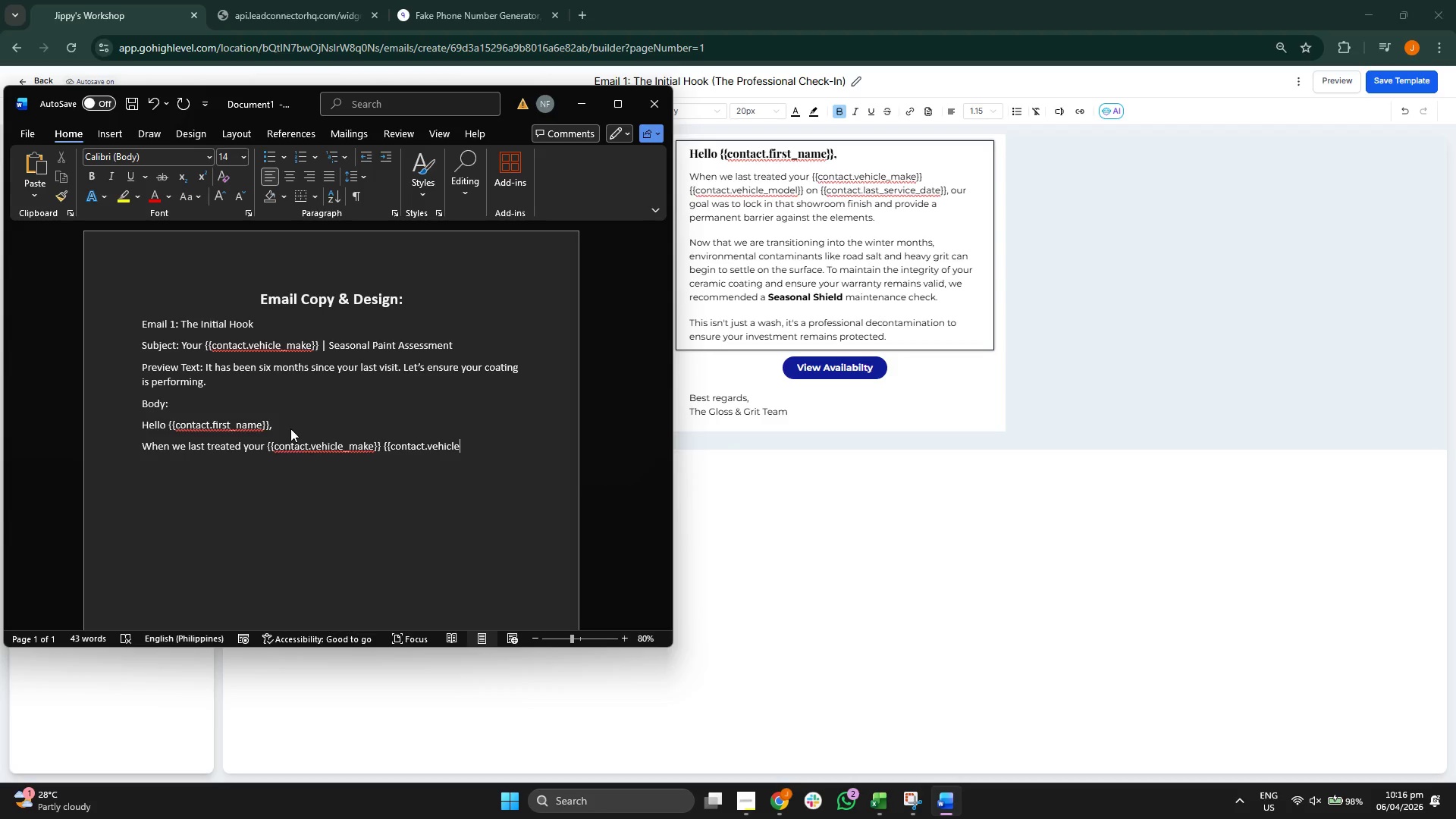 
wait(6.59)
 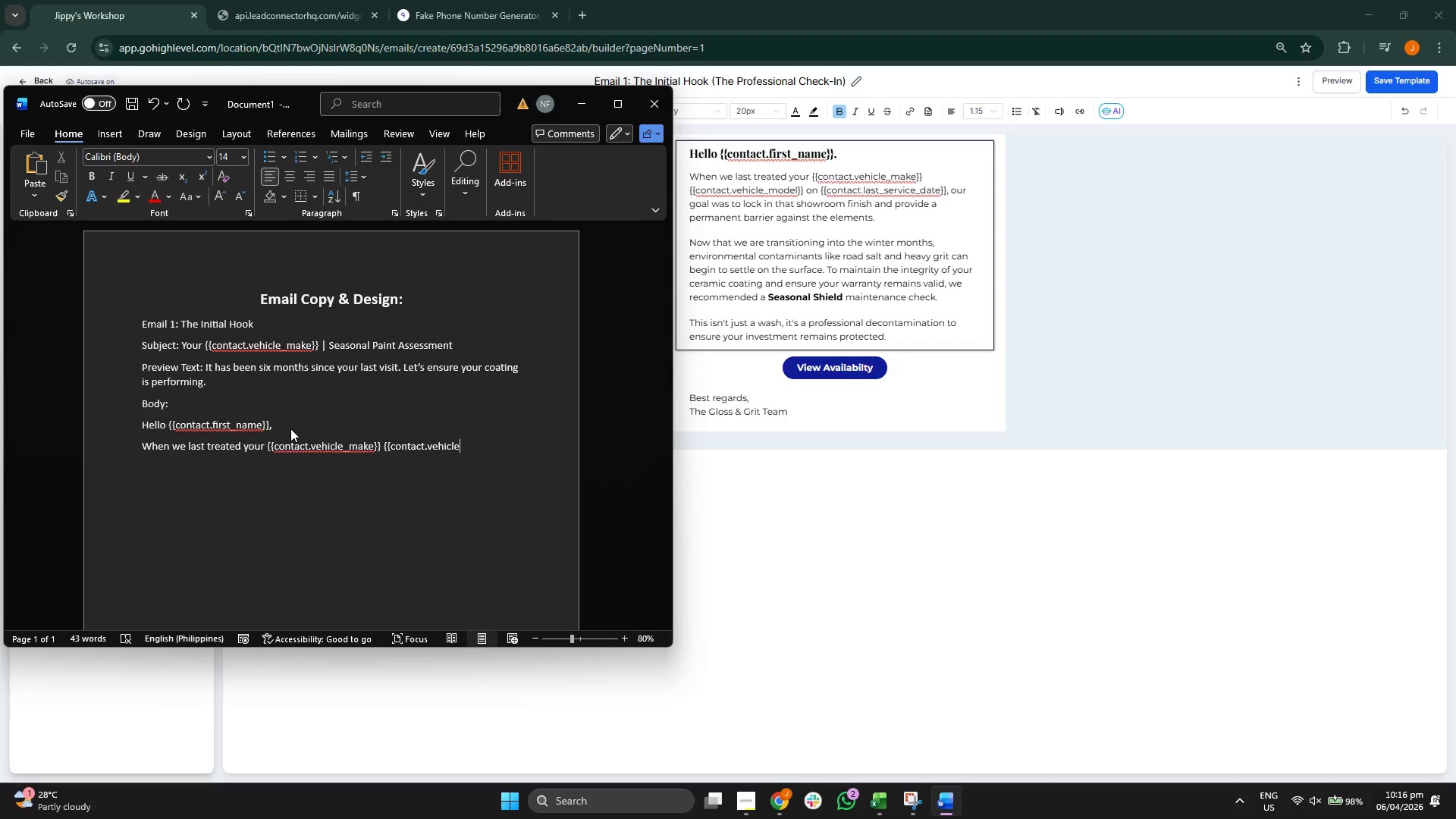 
type(_make}})
 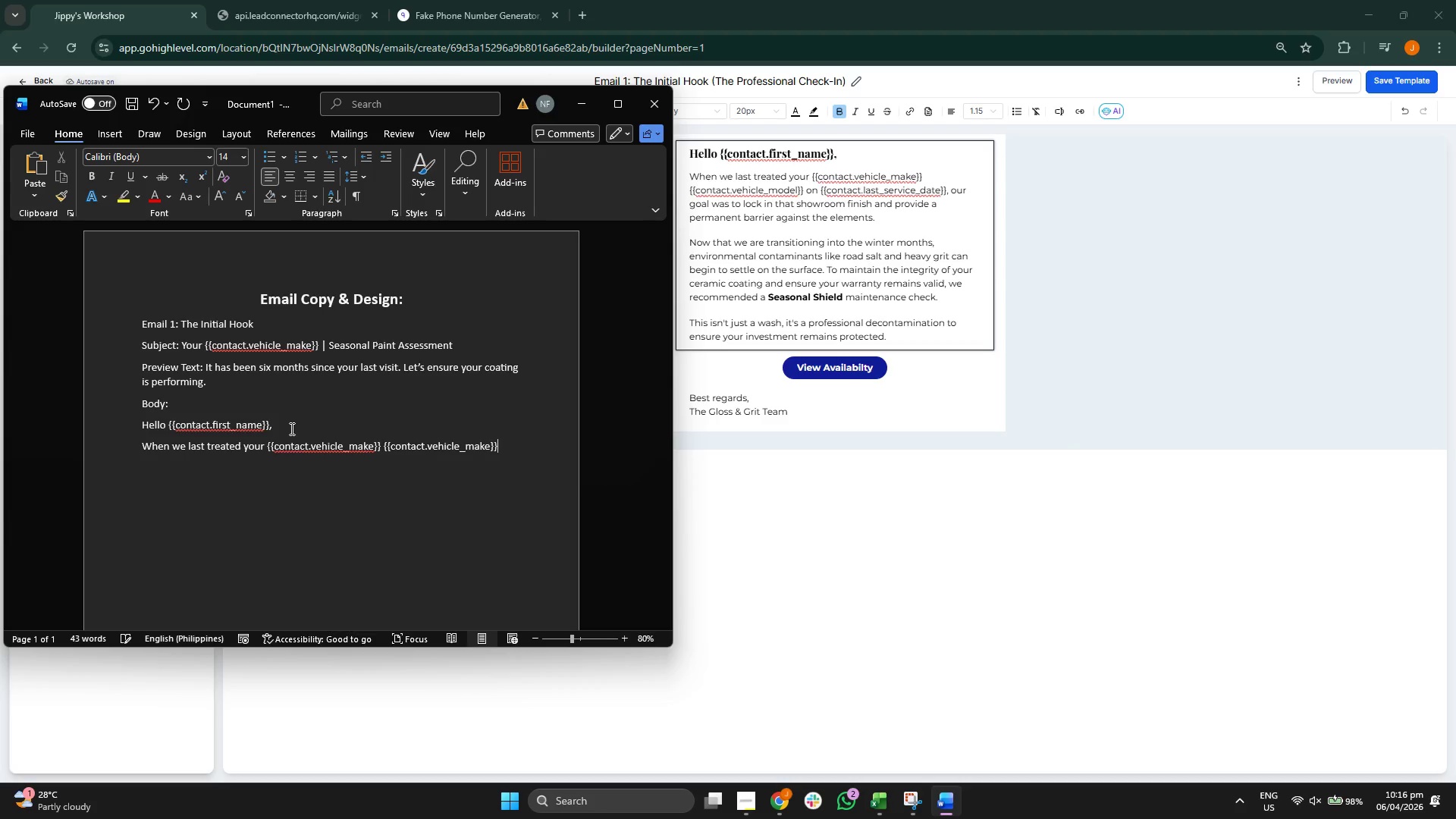 
type( on {{cont)
 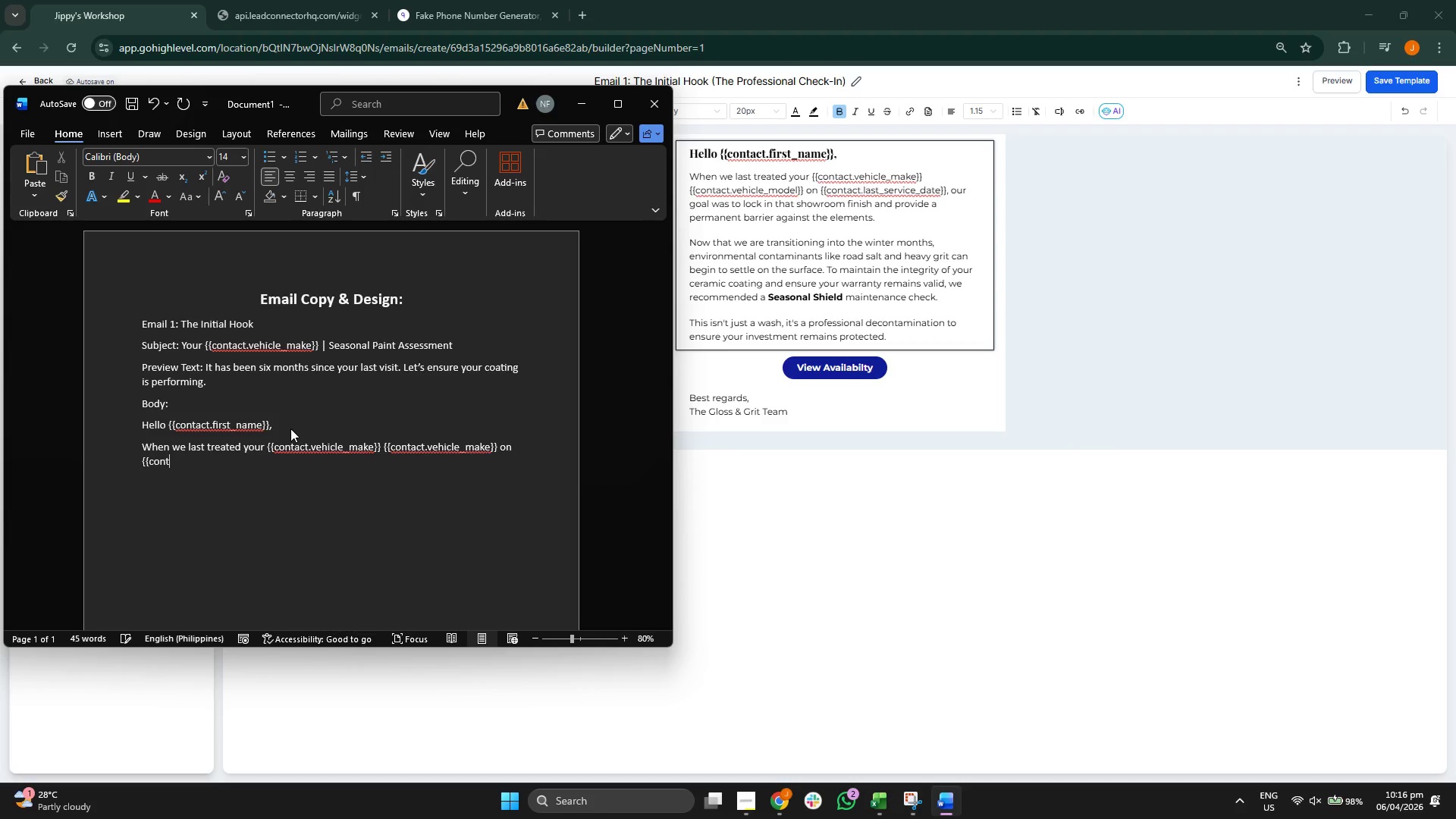 
wait(5.24)
 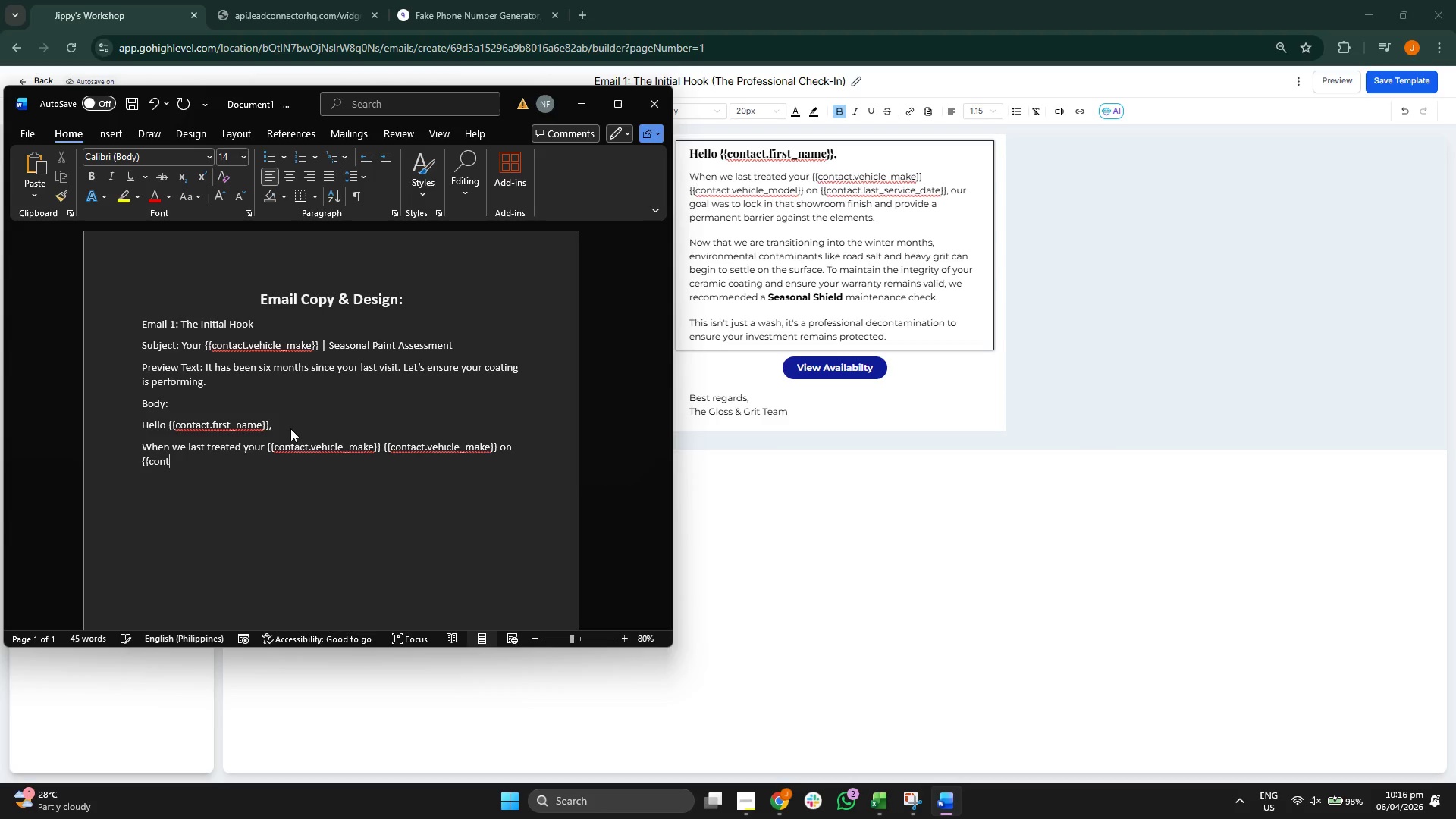 
type(at)
key(Backspace)
type(ct.)
 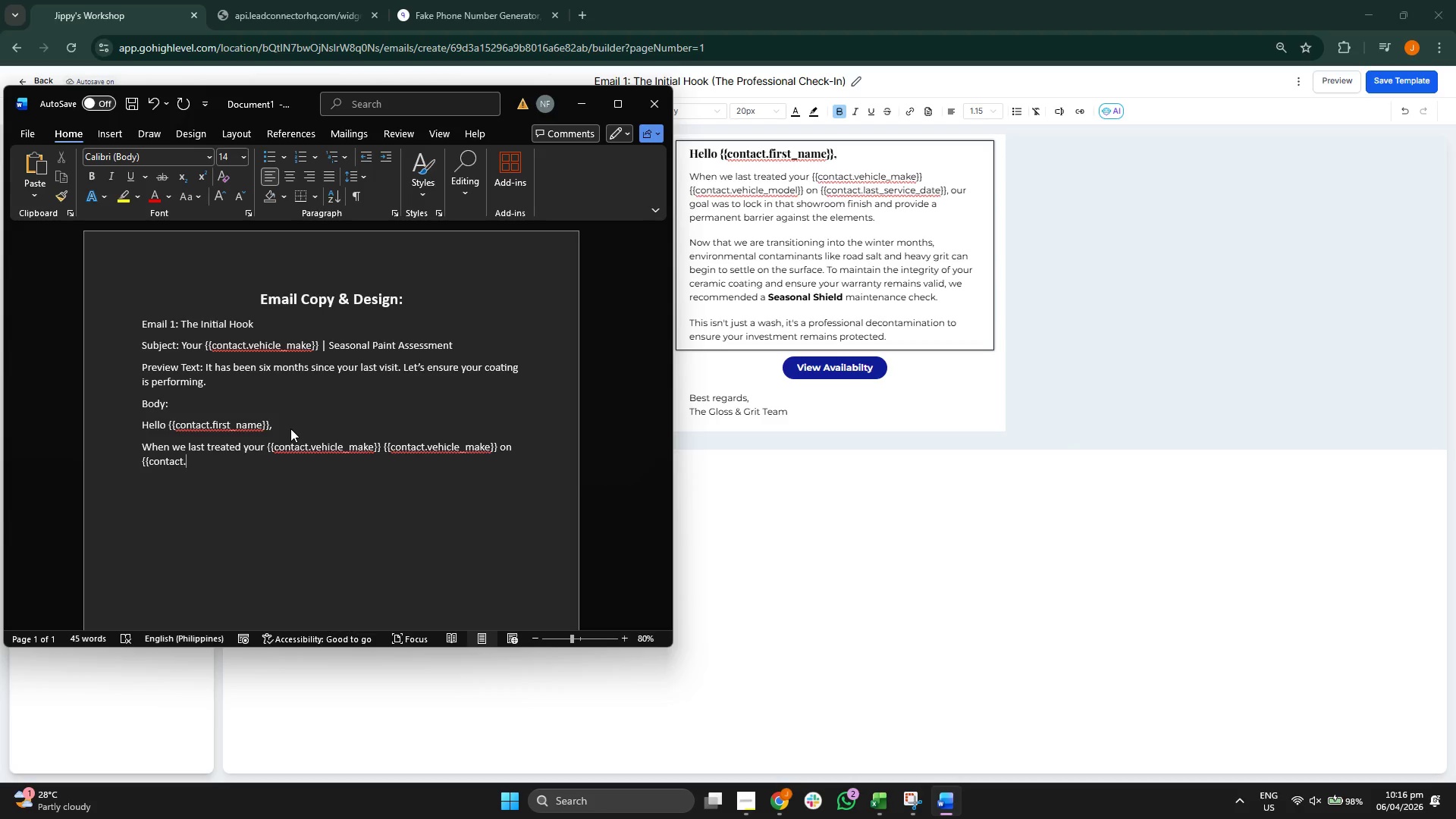 
type( )
key(Backspace)
type(last-)
key(Backspace)
type(_service+)
key(Backspace)
type(_date}} )
key(Backspace)
type(, pir)
key(Backspace)
key(Backspace)
key(Backspace)
type(our goal was to lockin)
key(Backspace)
key(Backspace)
type( in that showrrom)
key(Backspace)
key(Backspace)
key(Backspace)
type(oom finish and provi)
 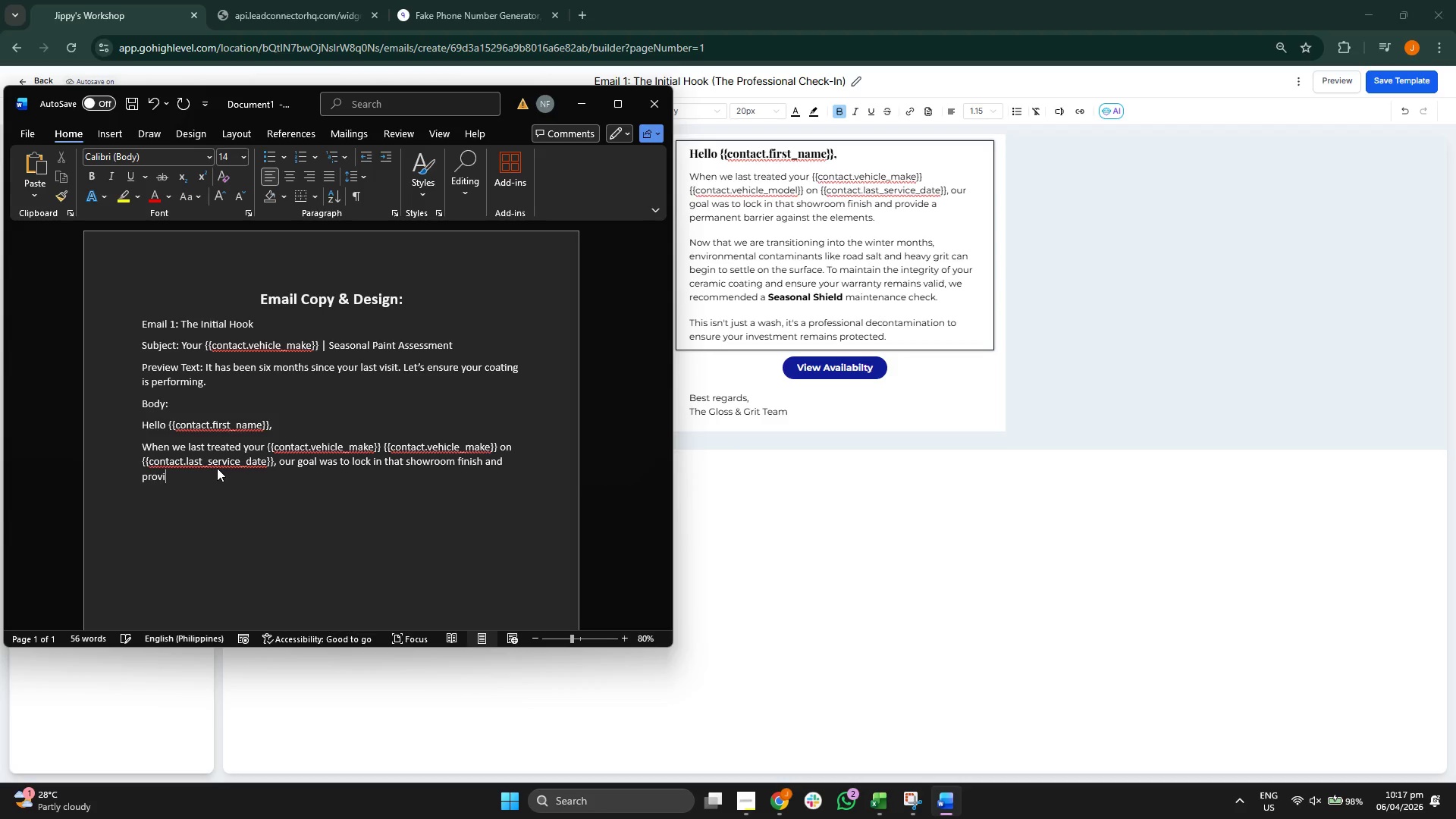 
type(de a m)
key(Backspace)
type(permaninet barr)
key(Backspace)
key(Backspace)
key(Backspace)
key(Backspace)
key(Backspace)
type(ent barrier against the elements.)
 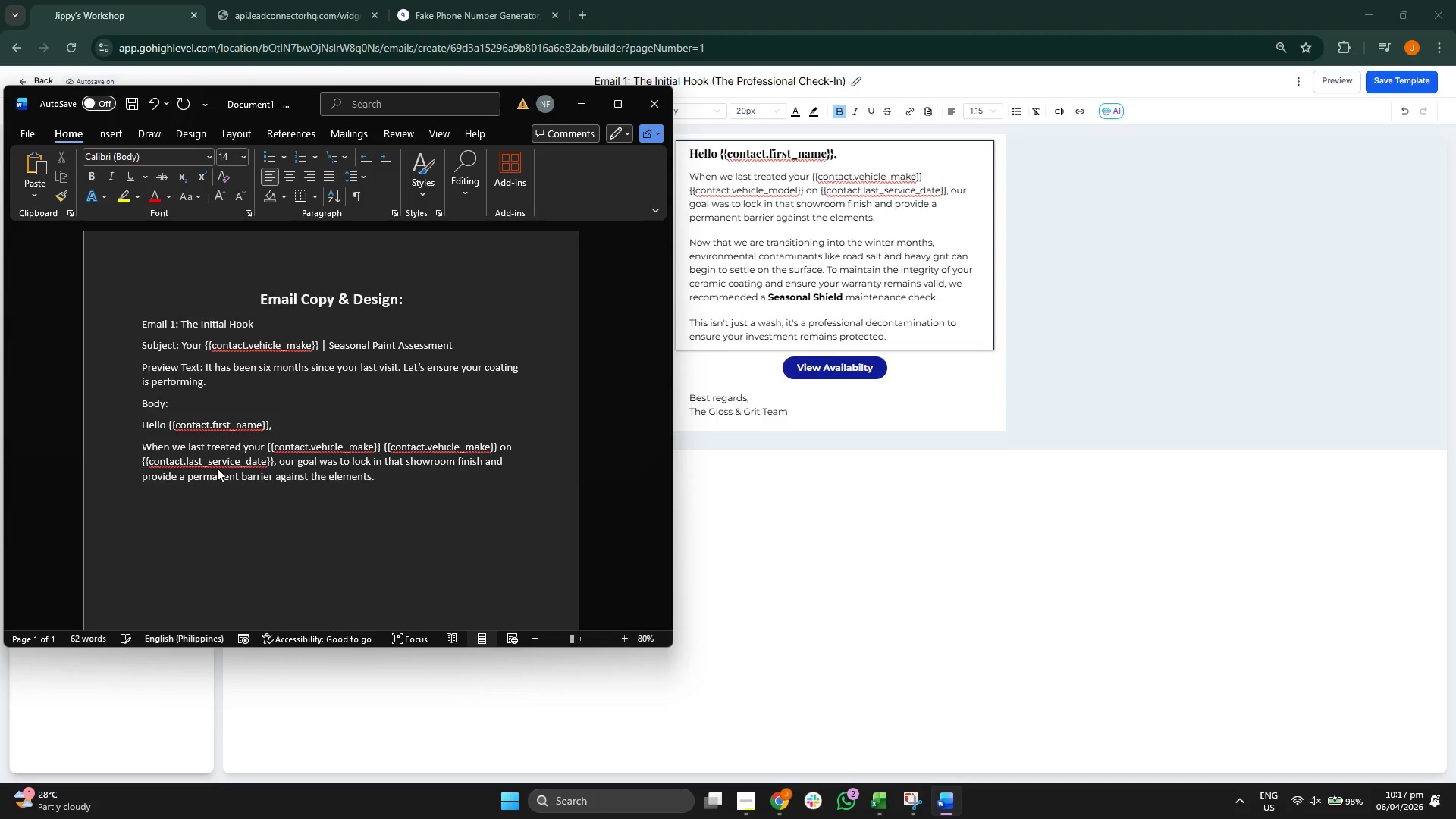 
key(Enter)
 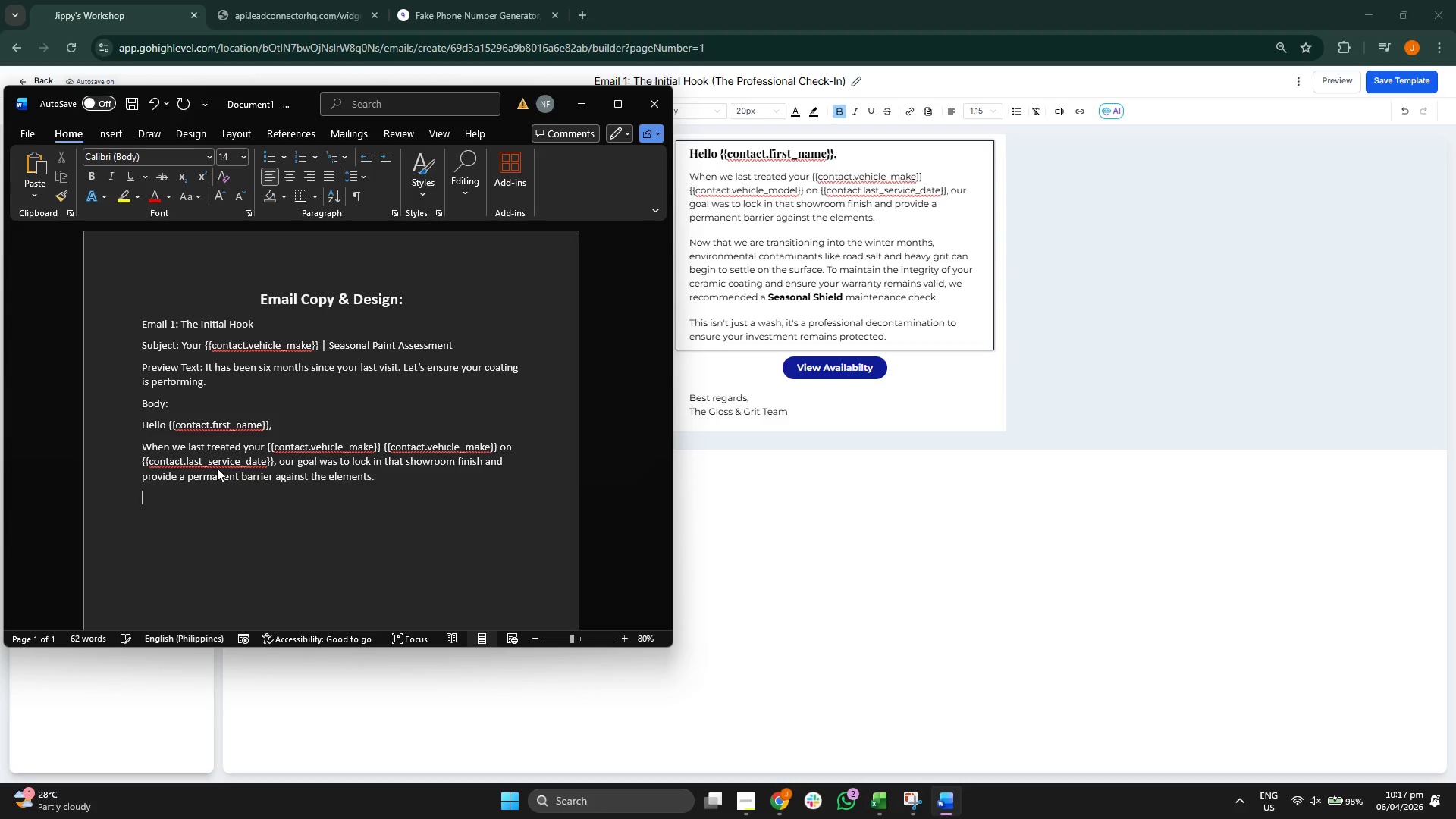 
type(Now that we are trai)
key(Backspace)
type(nsitioning into the winter months.)
key(Backspace)
type(, ebn)
key(Backspace)
type(vironmental contaminu)
key(Backspace)
type(ants like road sald)
key(Backspace)
type(t and heavy grit can begin the )
key(Backspace)
key(Backspace)
key(Backspace)
key(Backspace)
type(to settle on the sr)
key(Backspace)
type(urface )
key(Backspace)
type(. tO MAINTAIN THE IG)
key(Backspace)
type(NTEGRITY OF YOUR CERAMIC COATING AND ENSURE. t)
key(Backspace)
type(Y)
key(Backspace)
key(Backspace)
key(Backspace)
type( YOUR EWAN)
key(Backspace)
key(Backspace)
type(R)
key(Backspace)
key(Backspace)
type(ARRANTYL)
key(Backspace)
key(Backspace)
type(Y REMAINS VALID, WE RECOMMENDED A )
 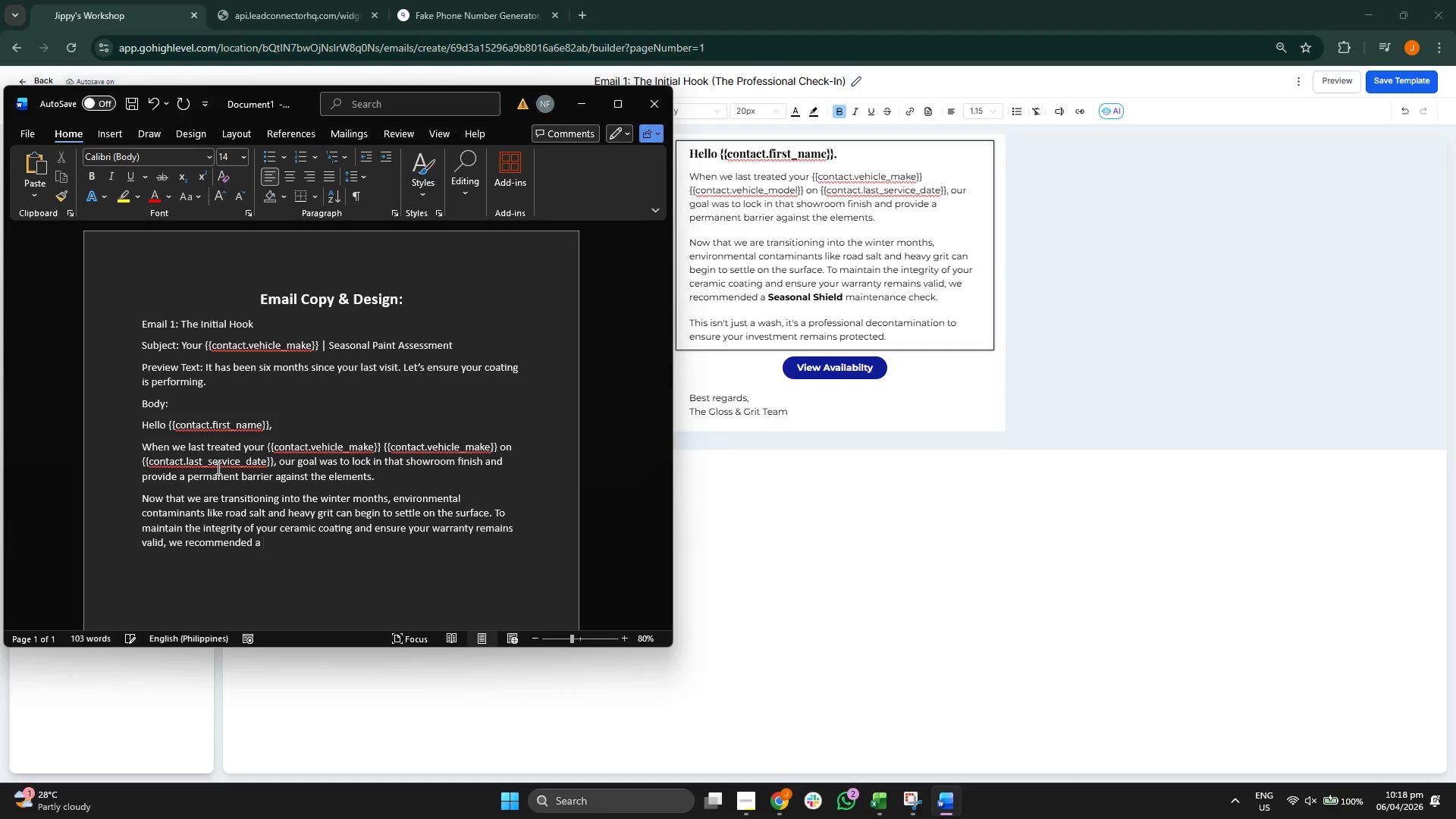 
key(Control+B)
 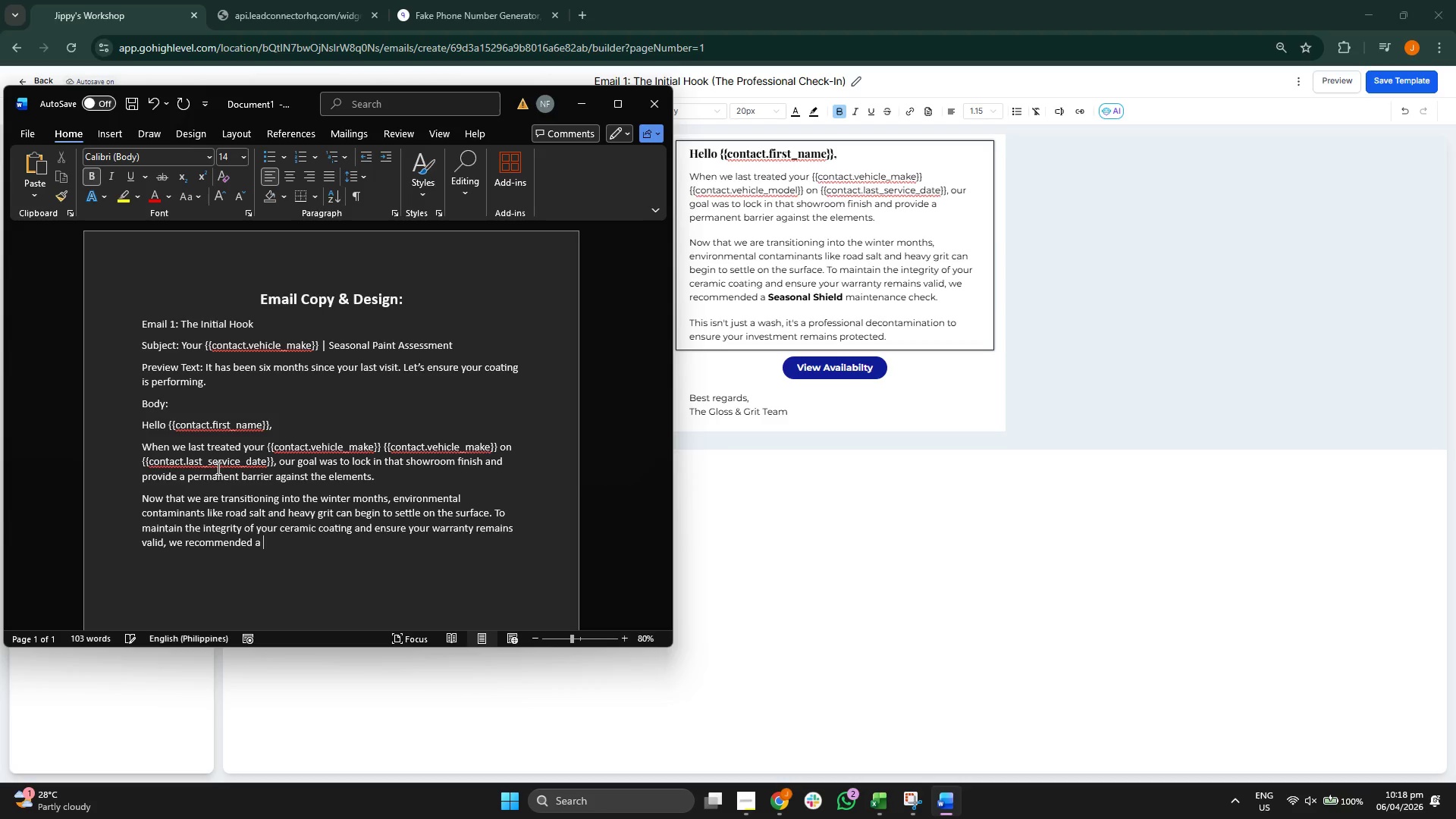 
key(S)
 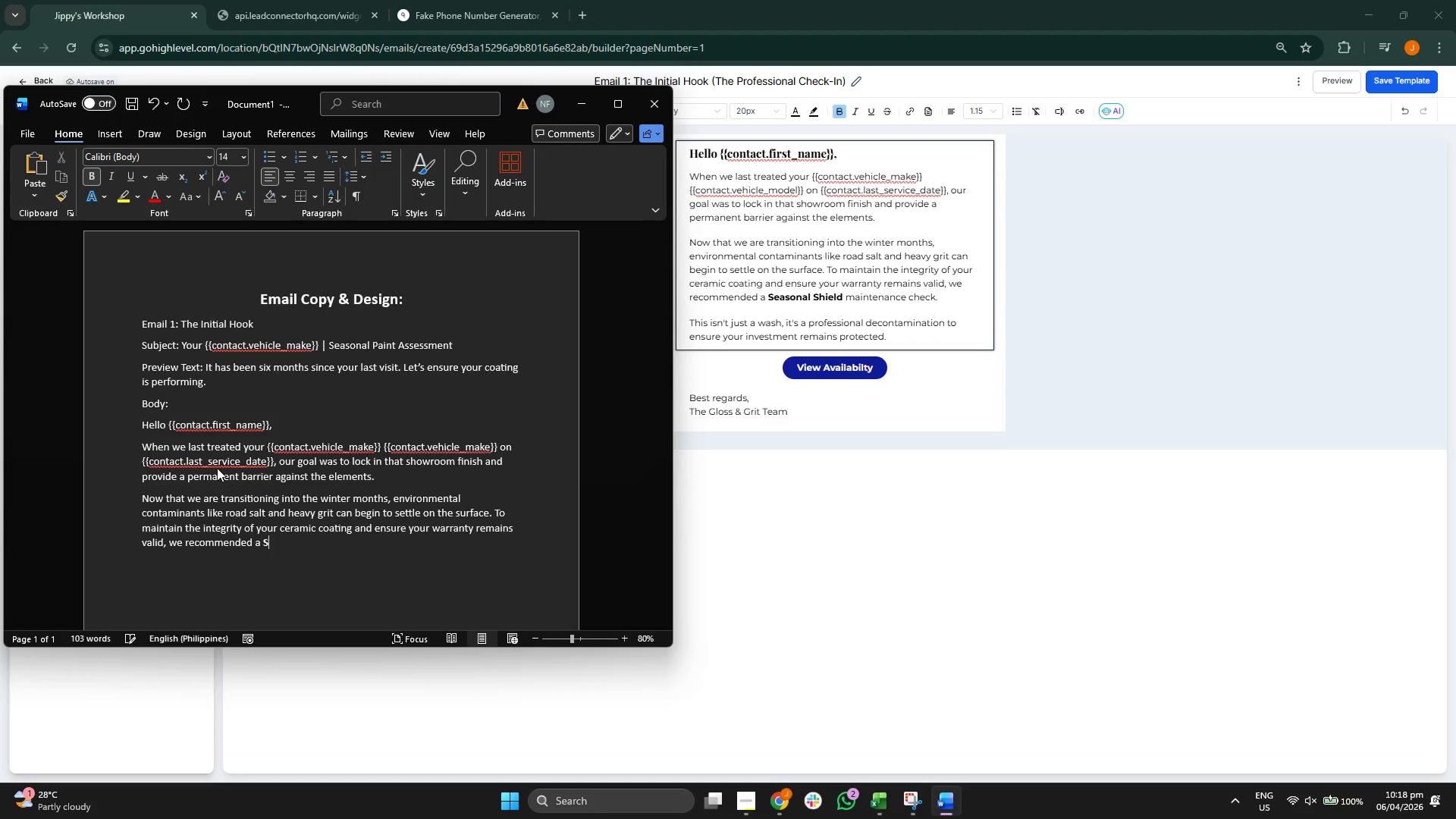 
key(CapsLock)
 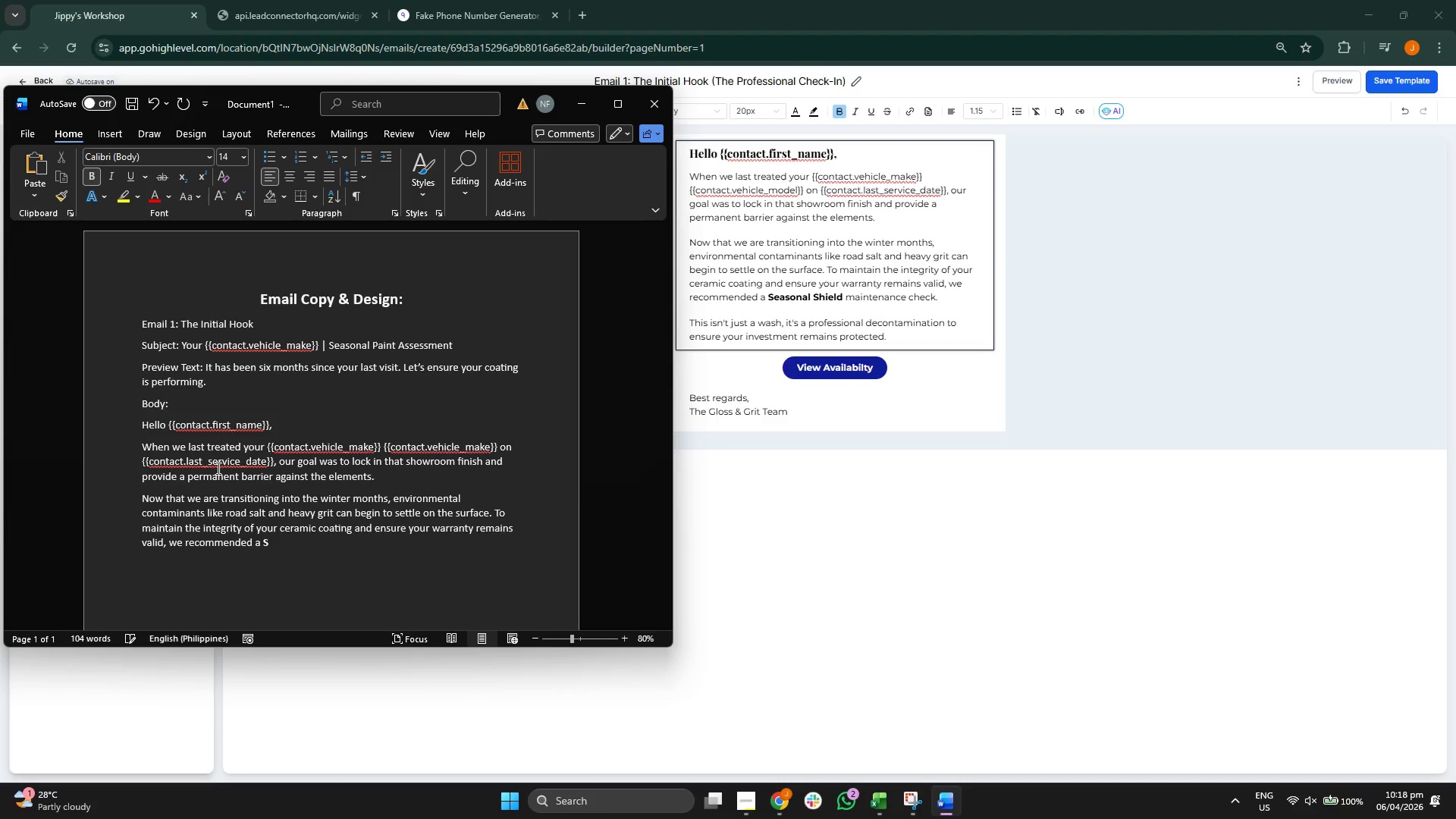 
key(Backspace)
 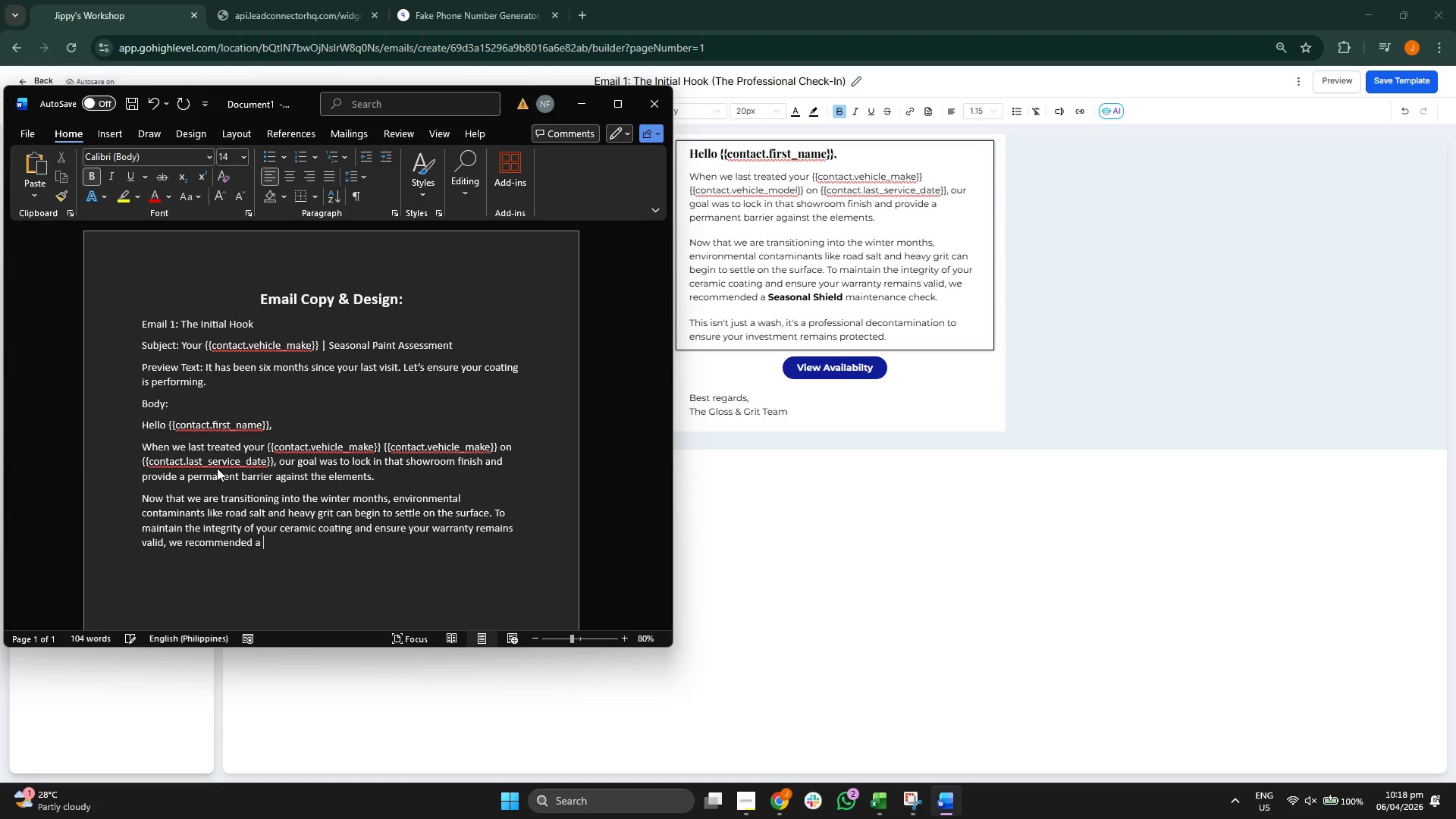 
hold_key(key=ControlLeft, duration=0.38)
 